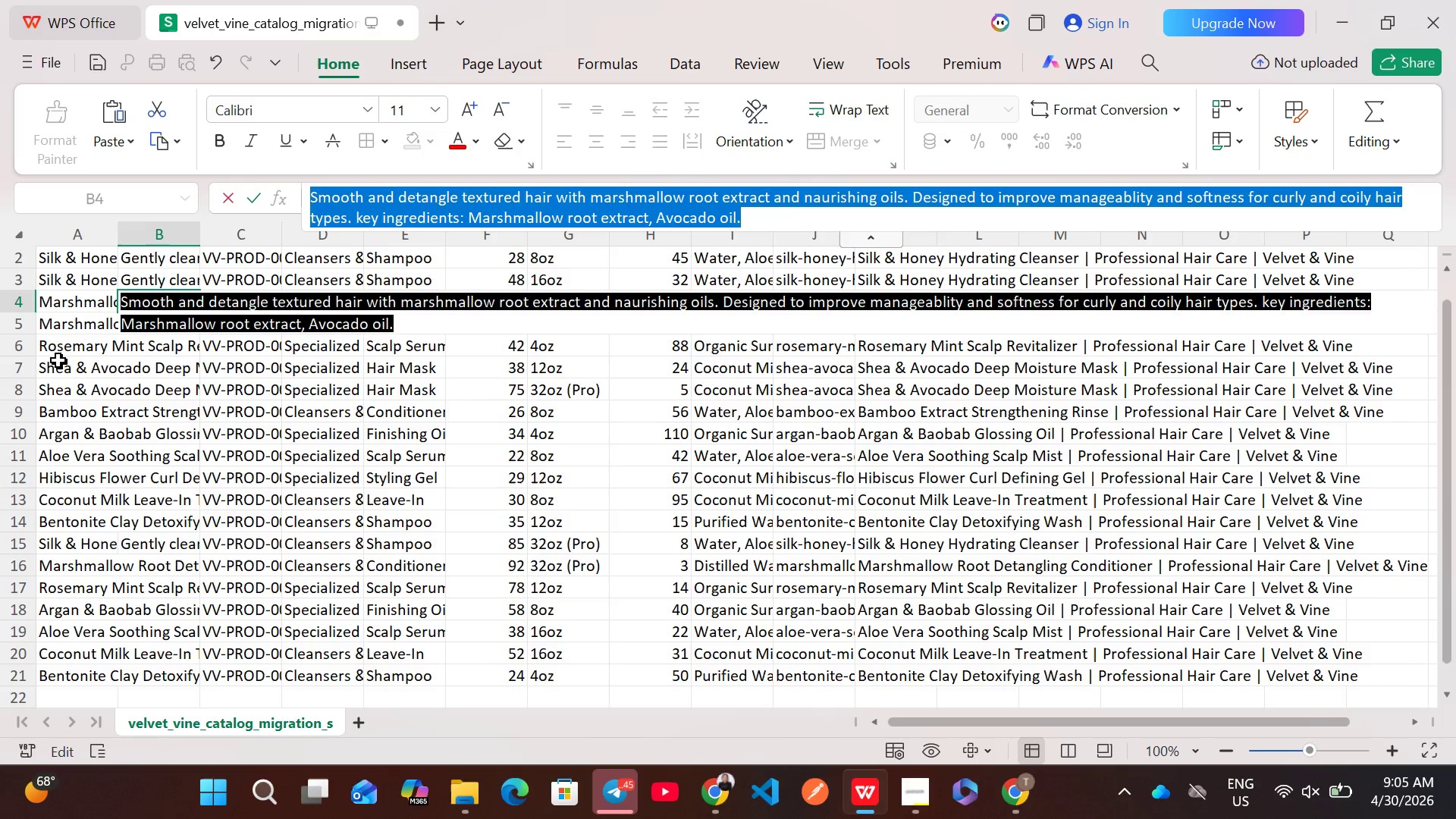 
left_click([58, 360])
 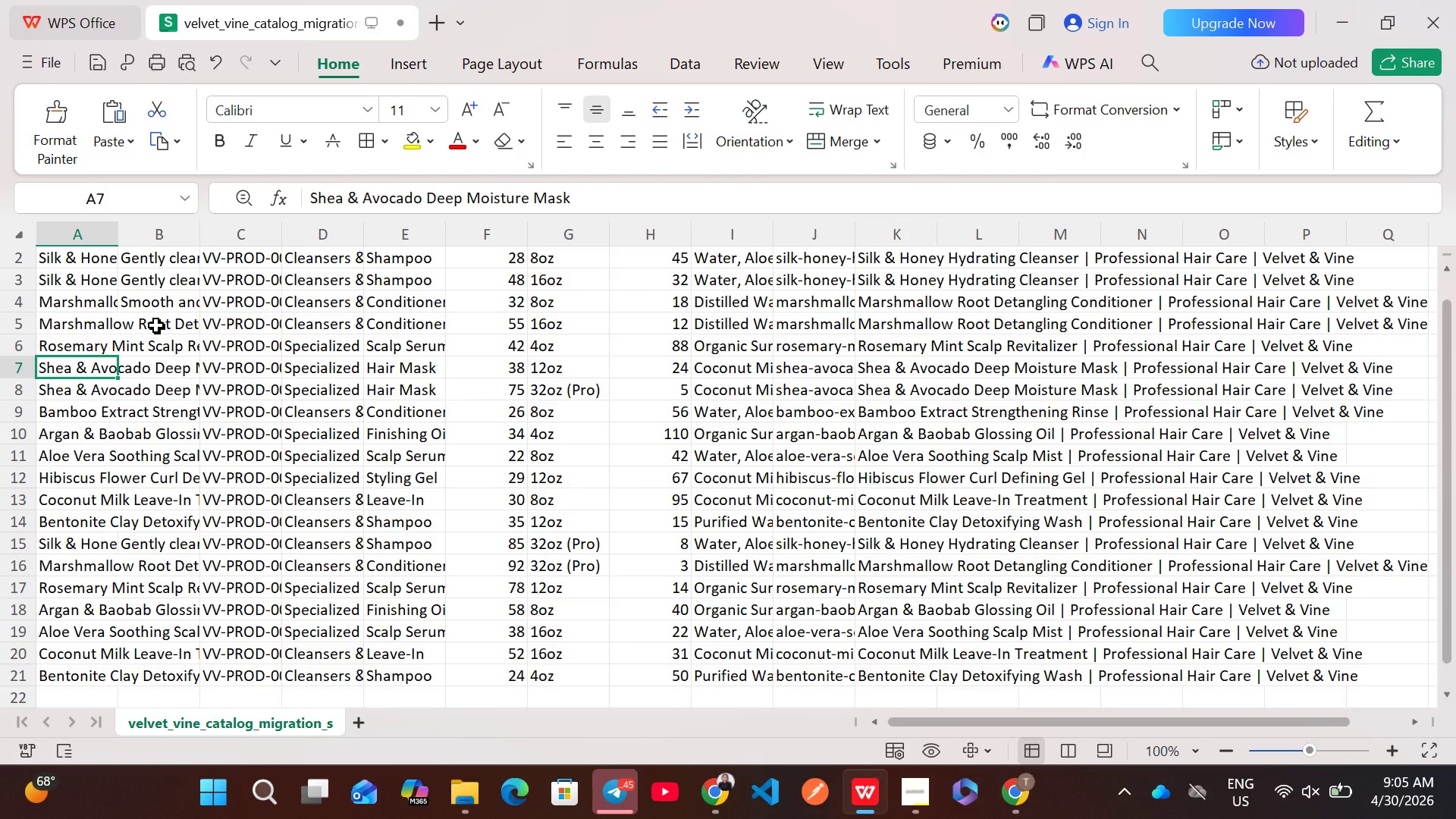 
double_click([156, 325])
 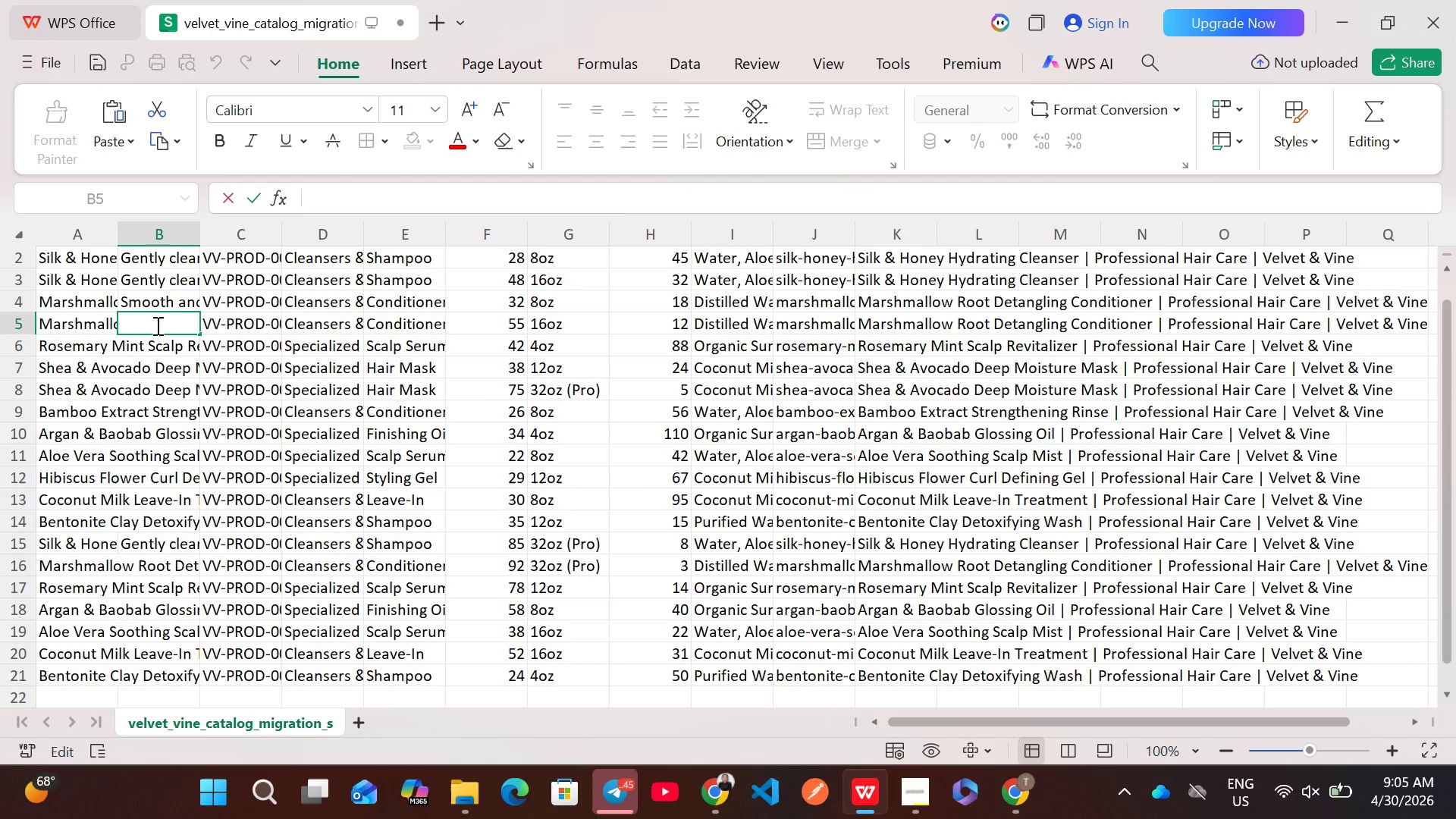 
key(Control+ControlLeft)
 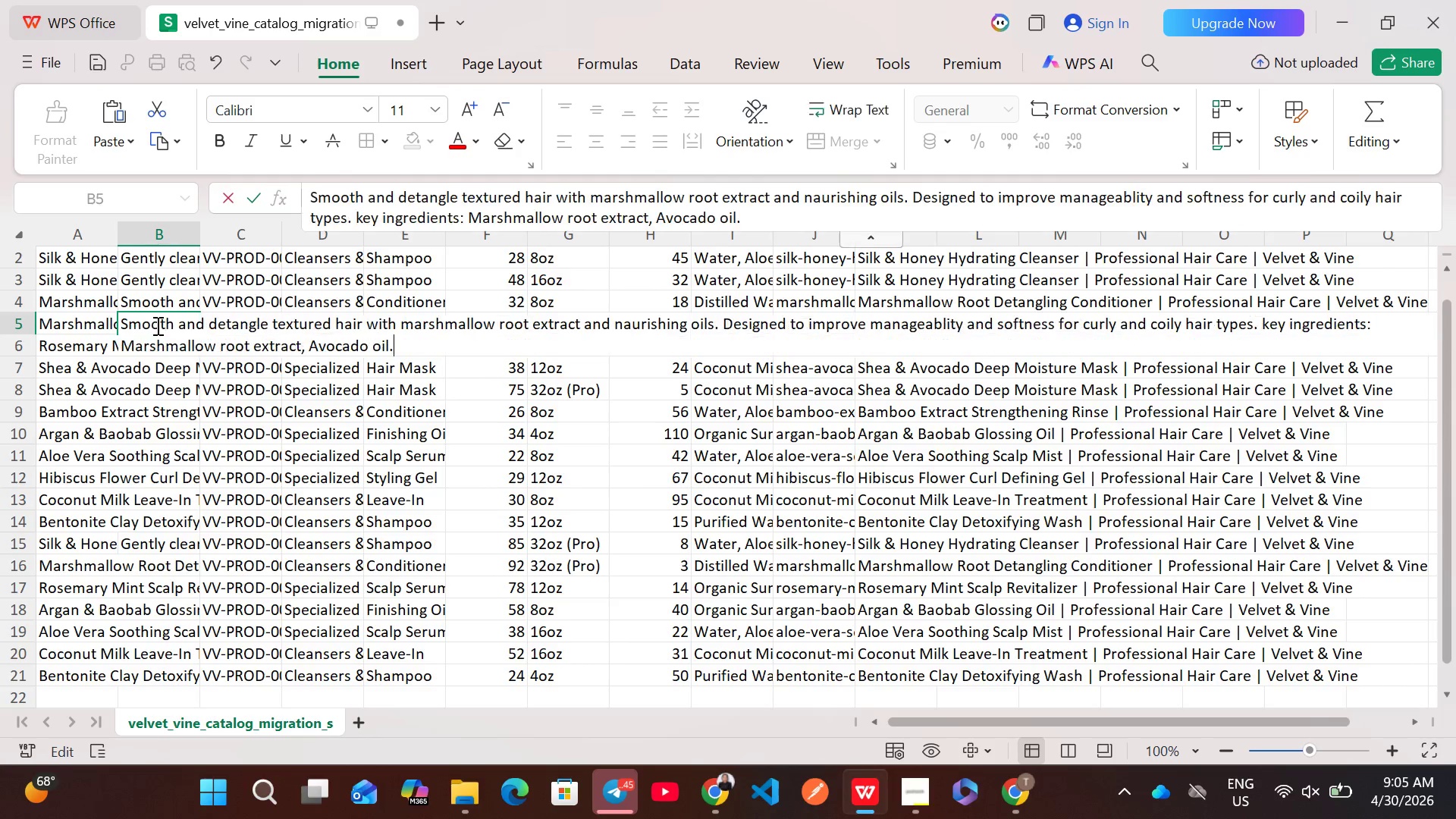 
key(Control+V)
 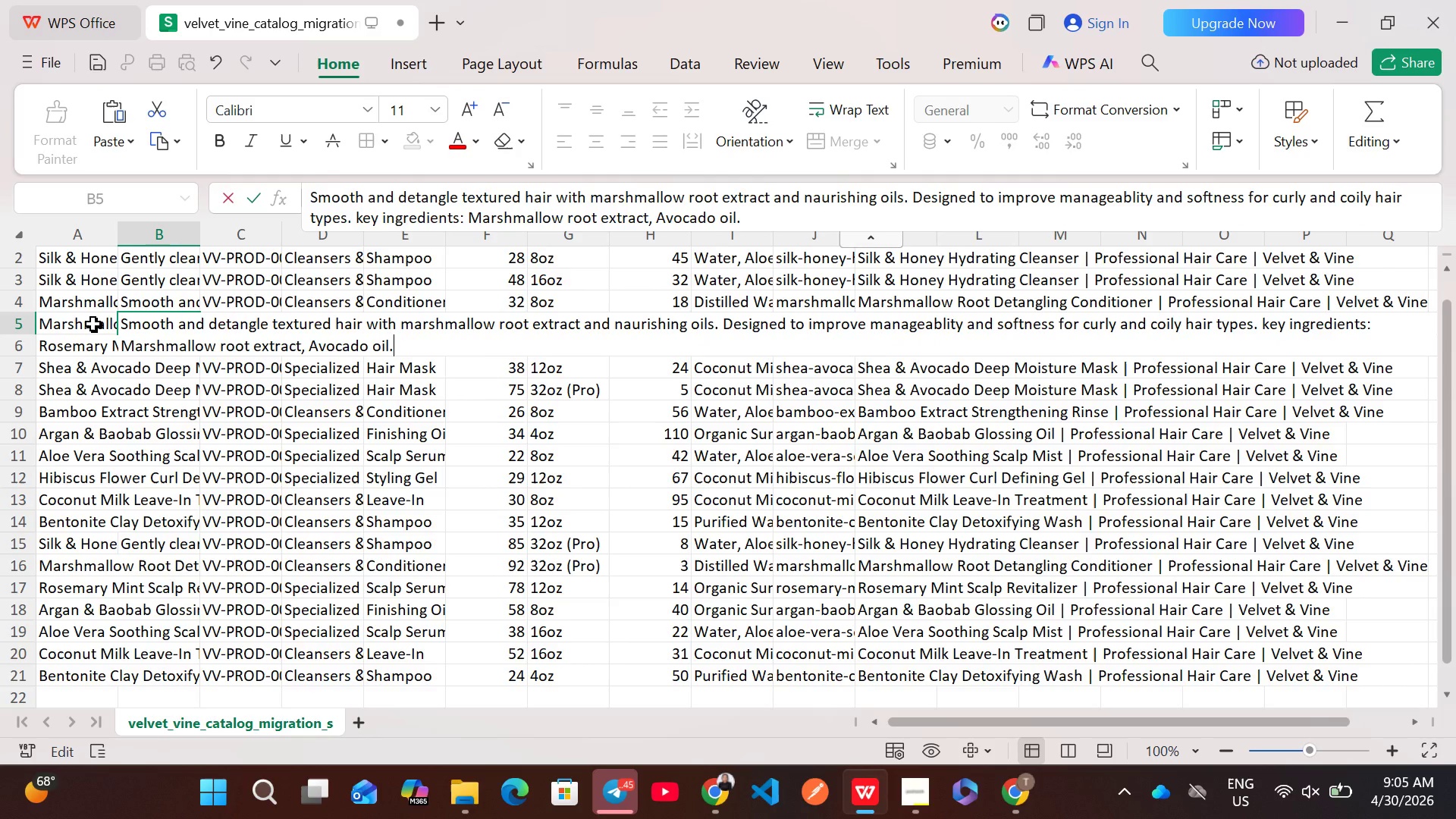 
left_click([93, 324])
 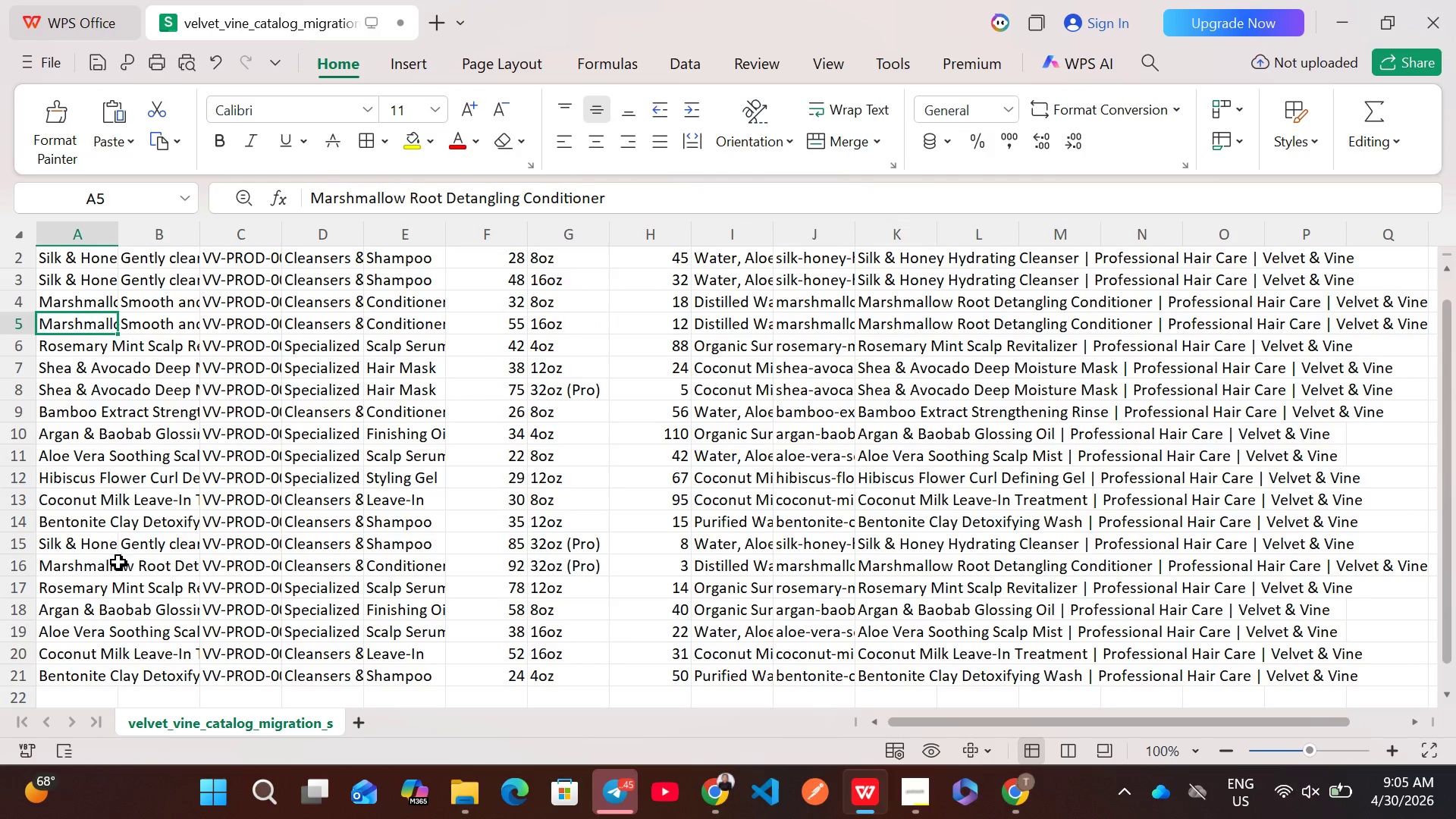 
double_click([146, 566])
 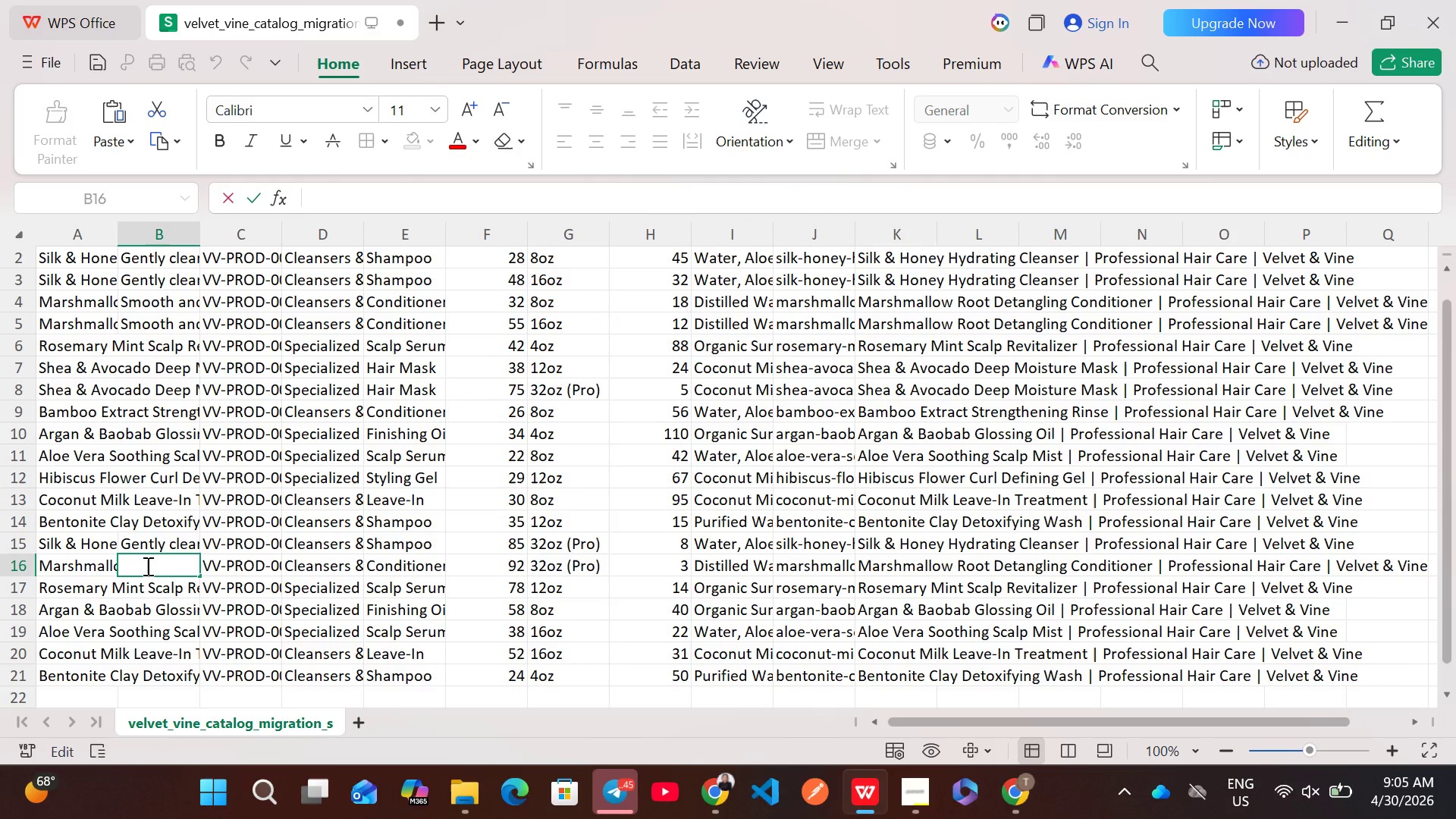 
key(Control+V)
 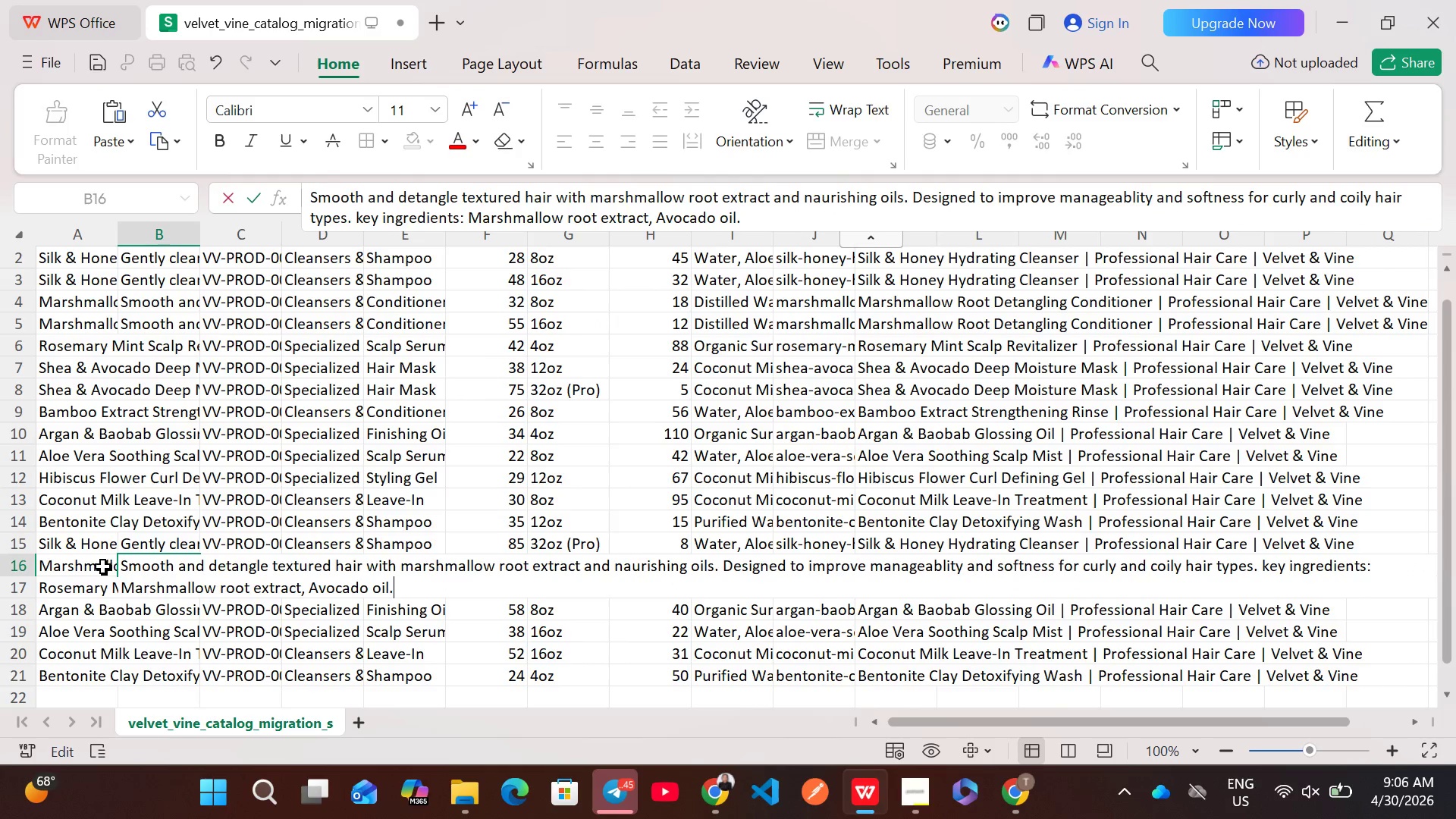 
left_click([100, 567])
 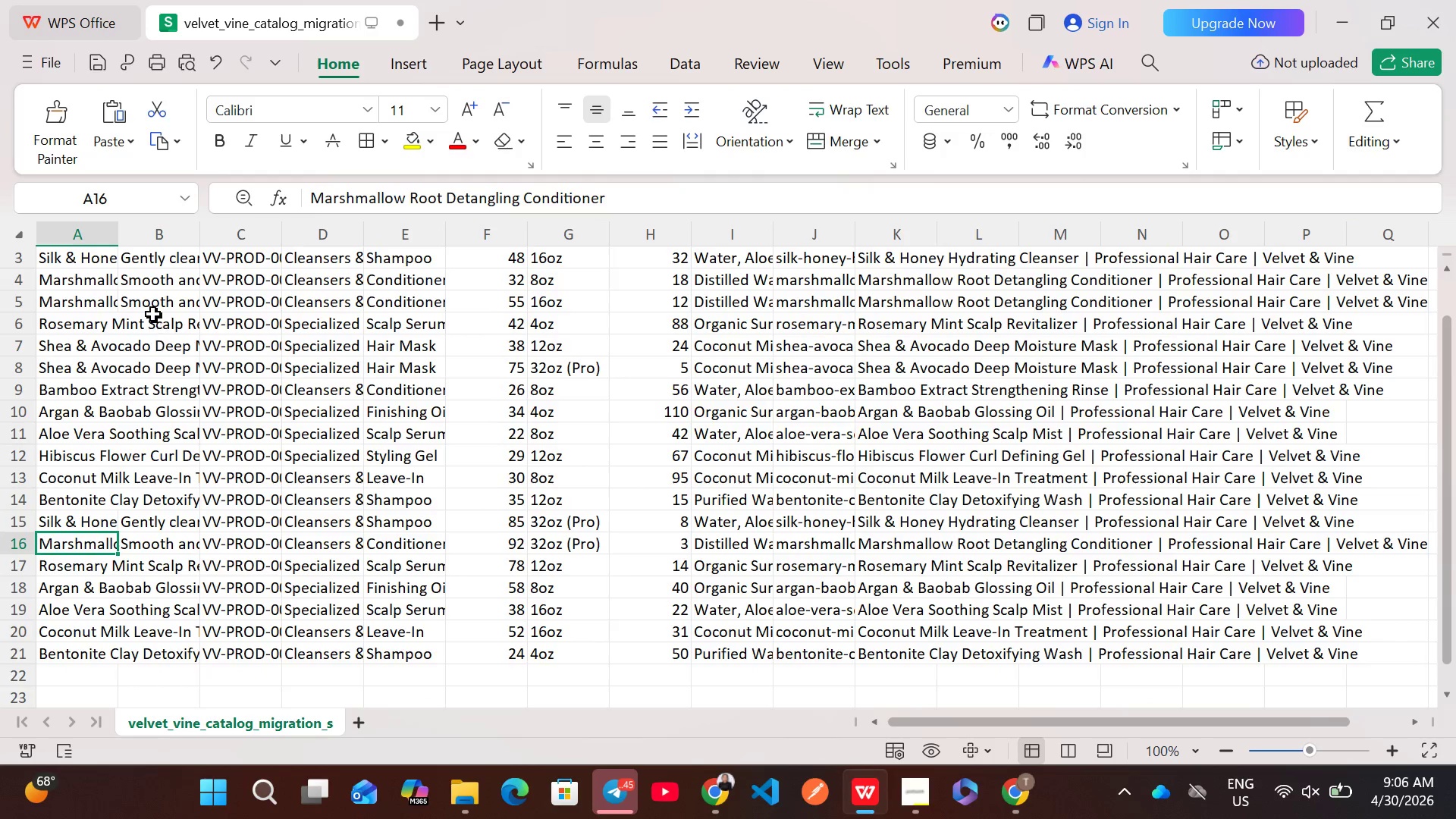 
double_click([143, 325])
 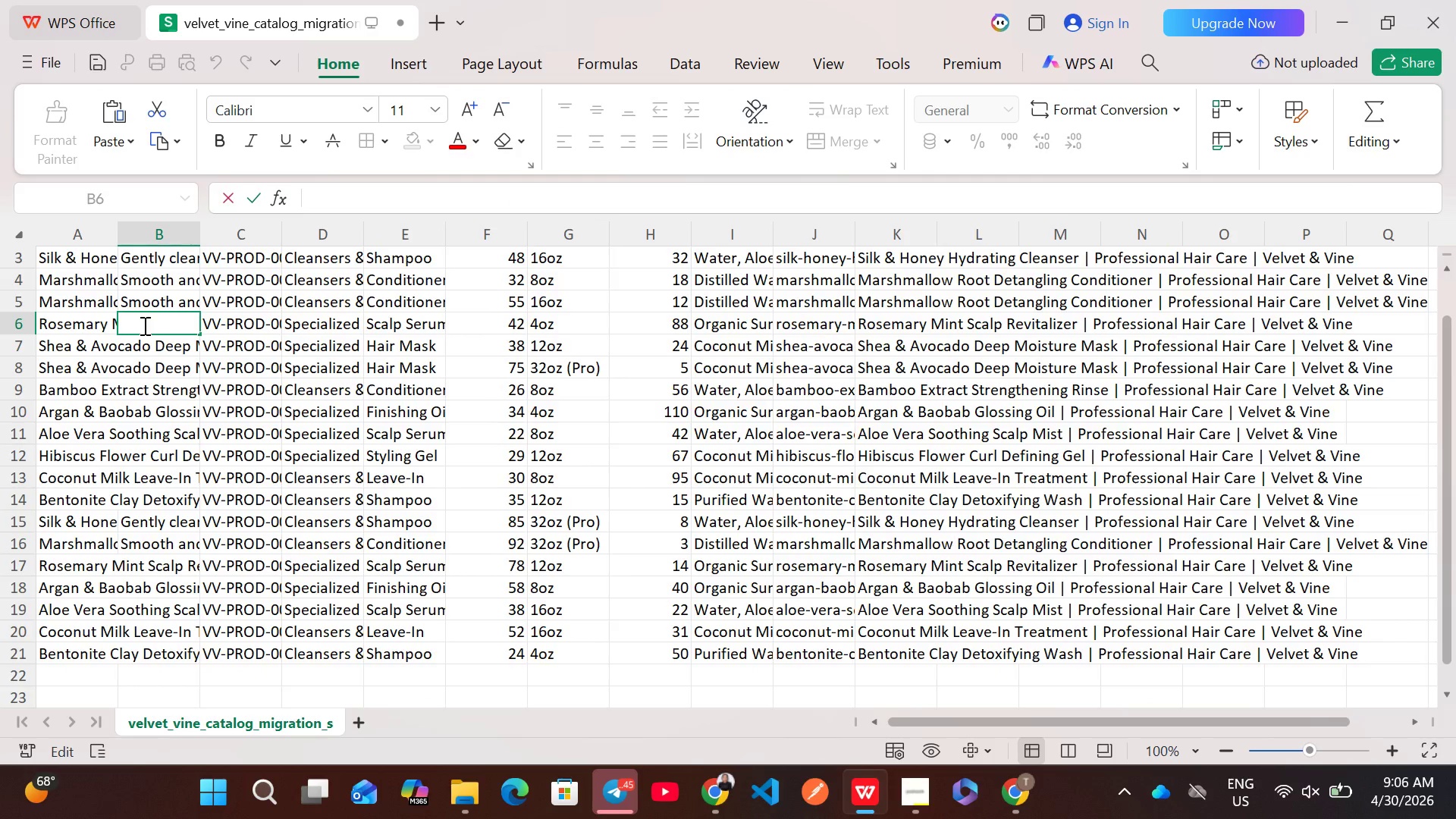 
wait(8.91)
 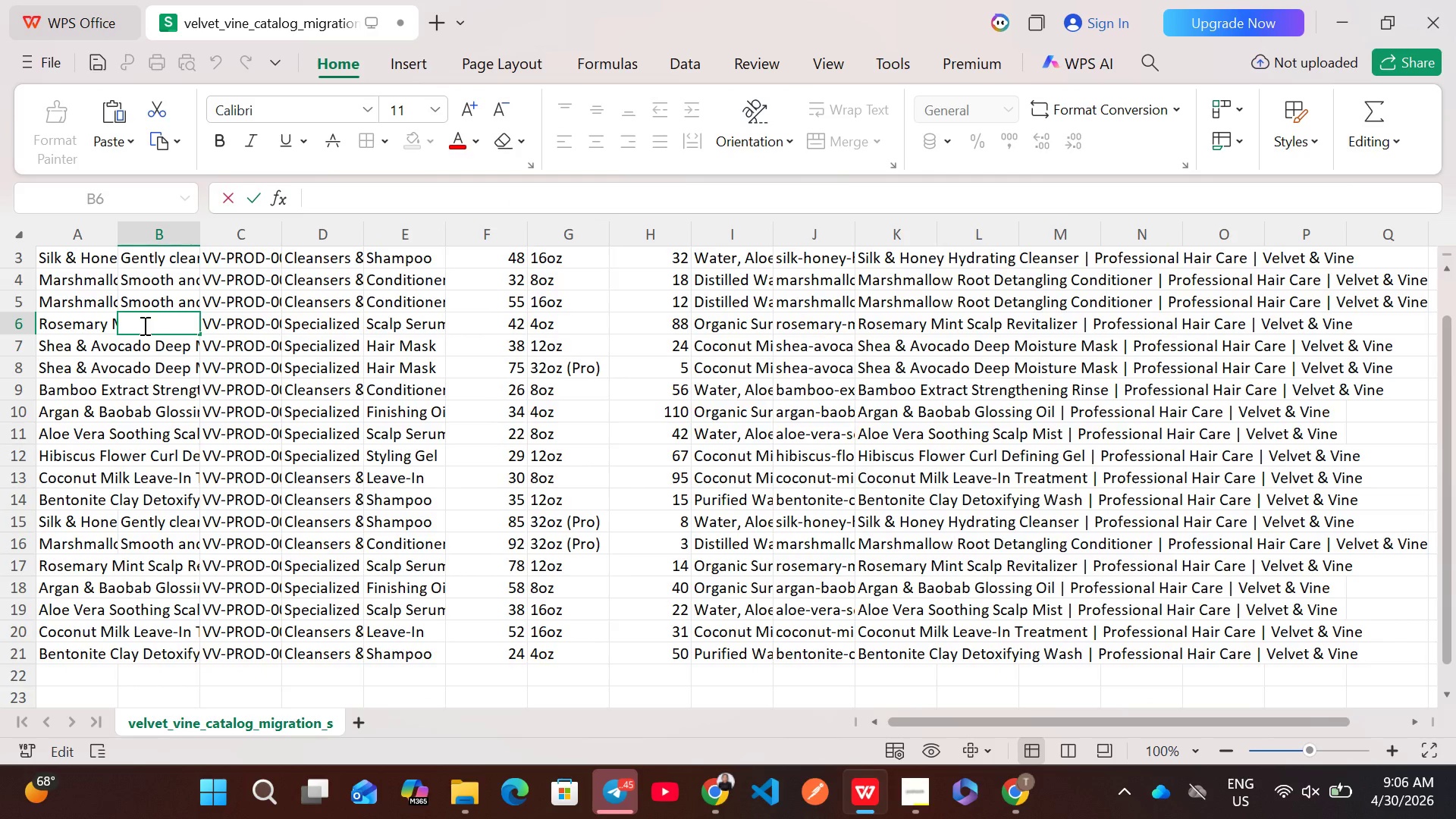 
type(Reva)
key(Backspace)
 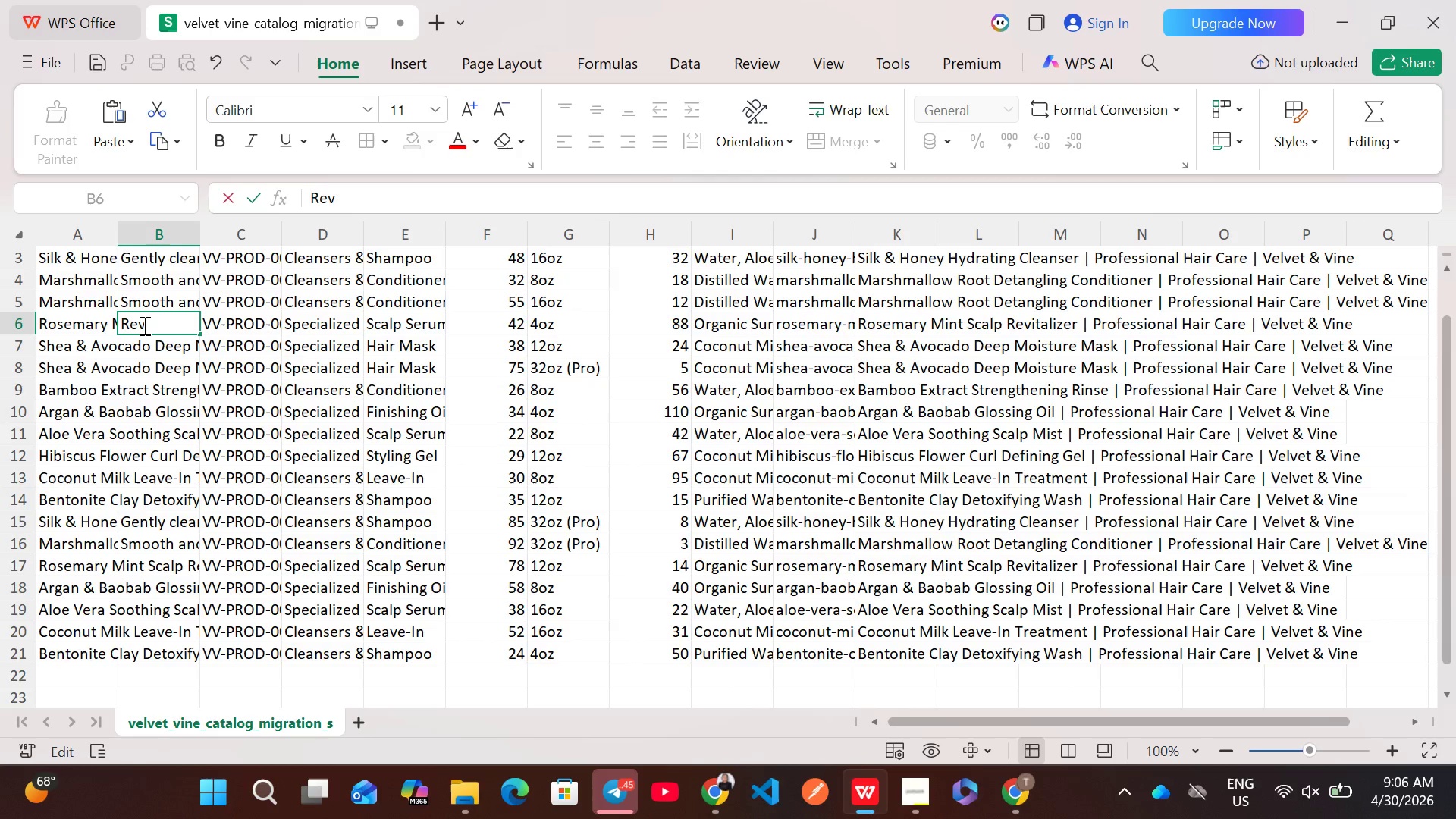 
key(I)
 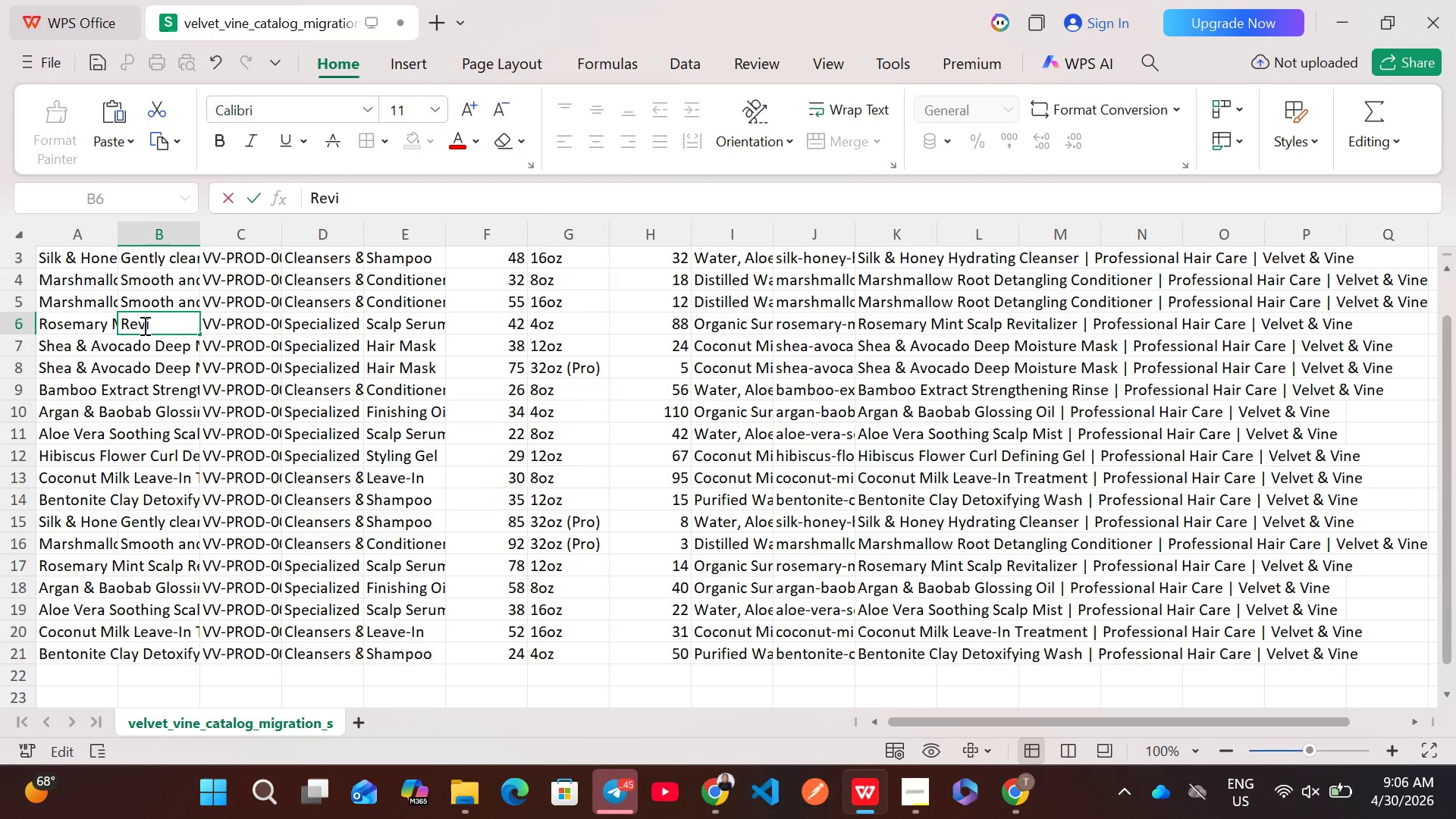 
type(talize, )
key(Backspace)
key(Backspace)
type( the scalp healthy hairgrowth with re)
key(Backspace)
type(osemary )
 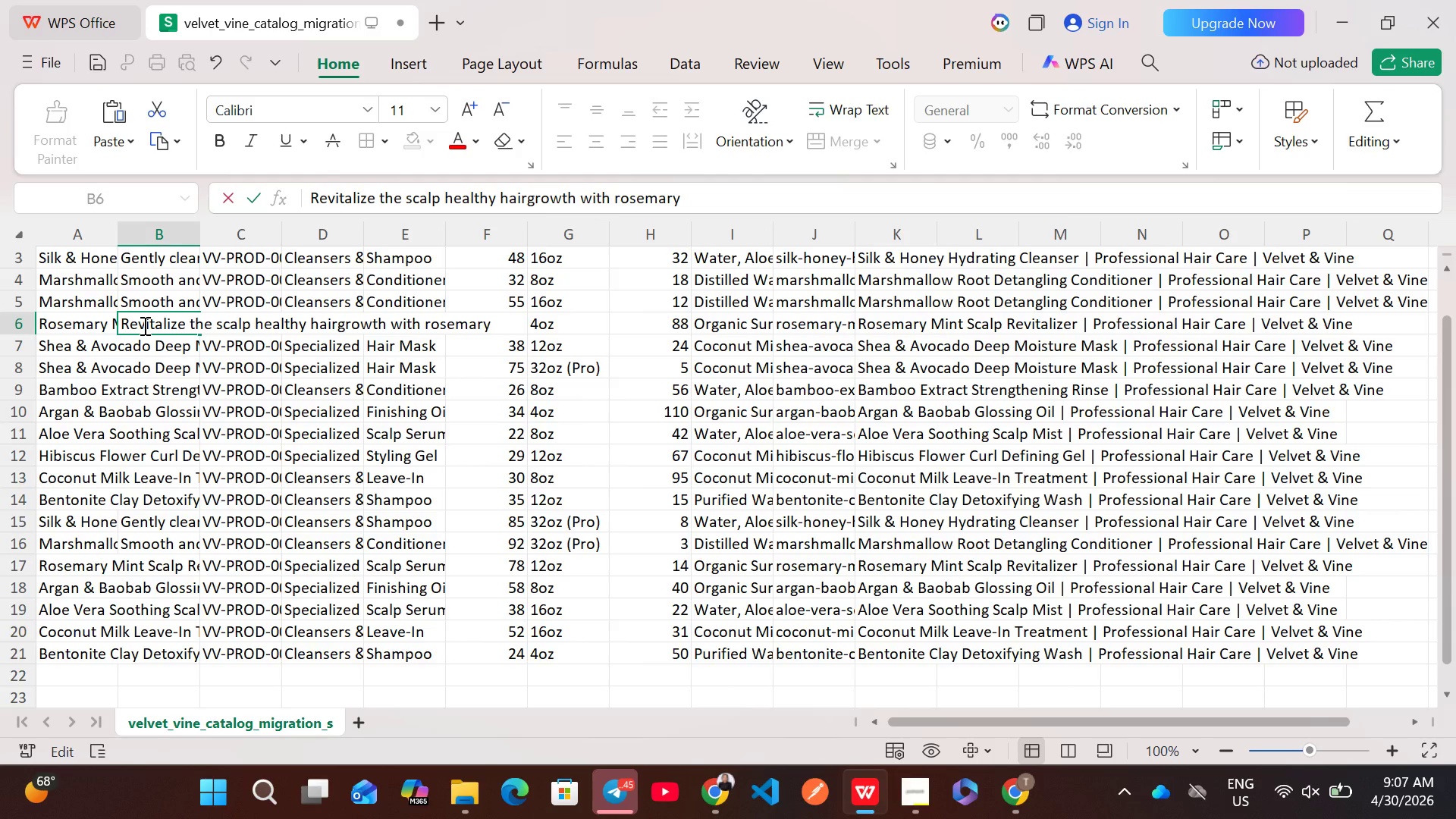 
wait(10.47)
 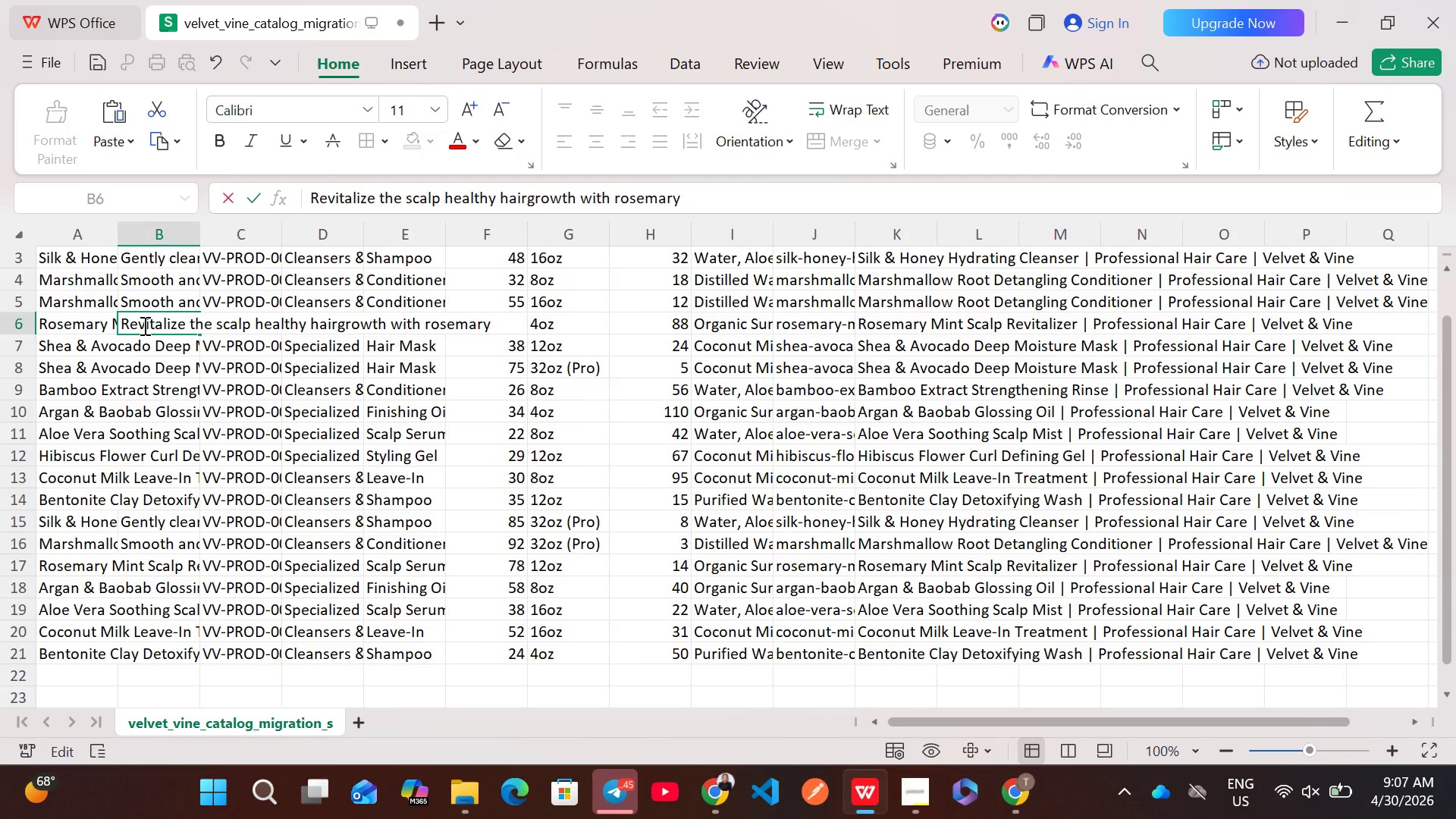 
type(and )
 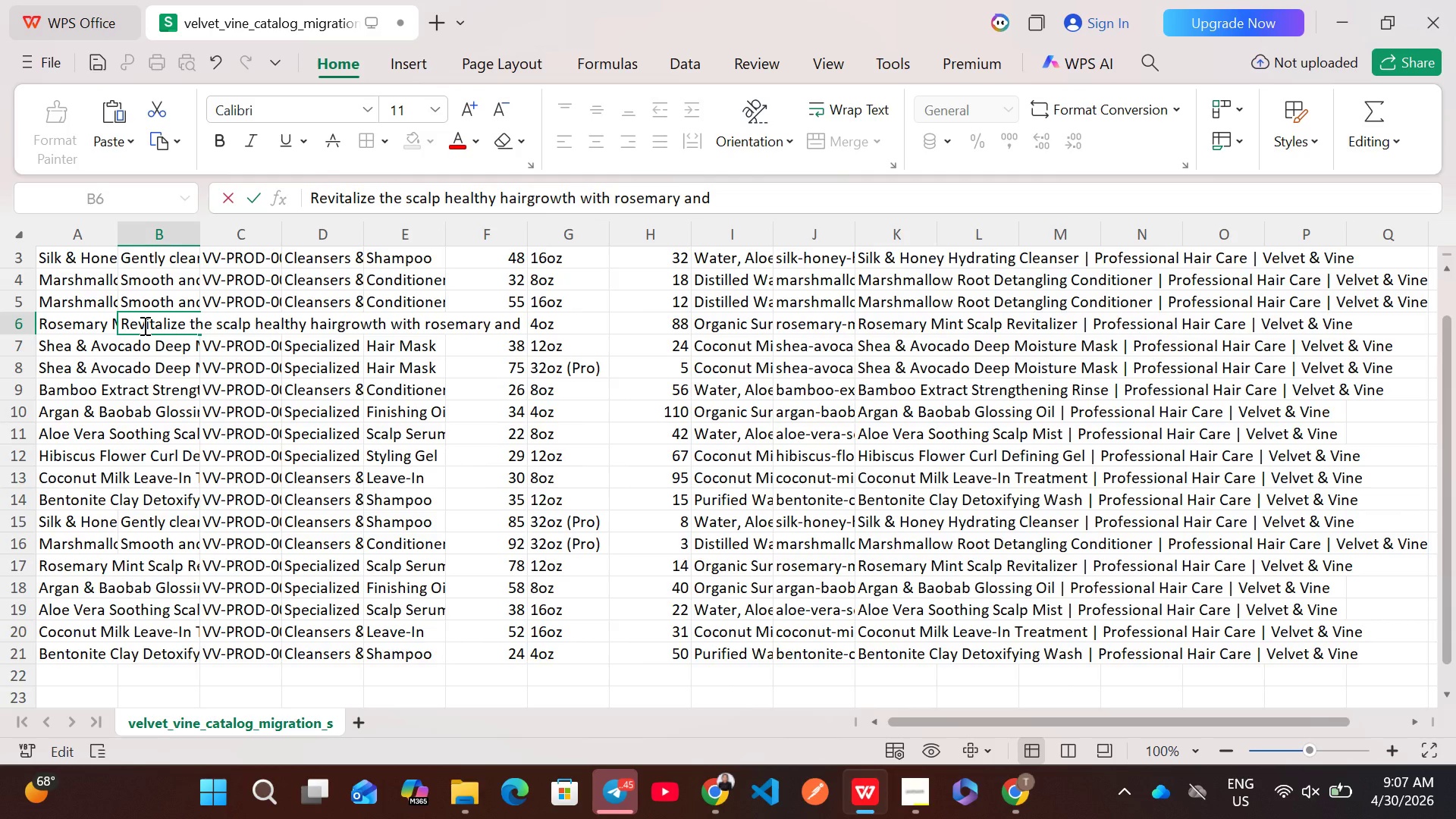 
type(peppe)
 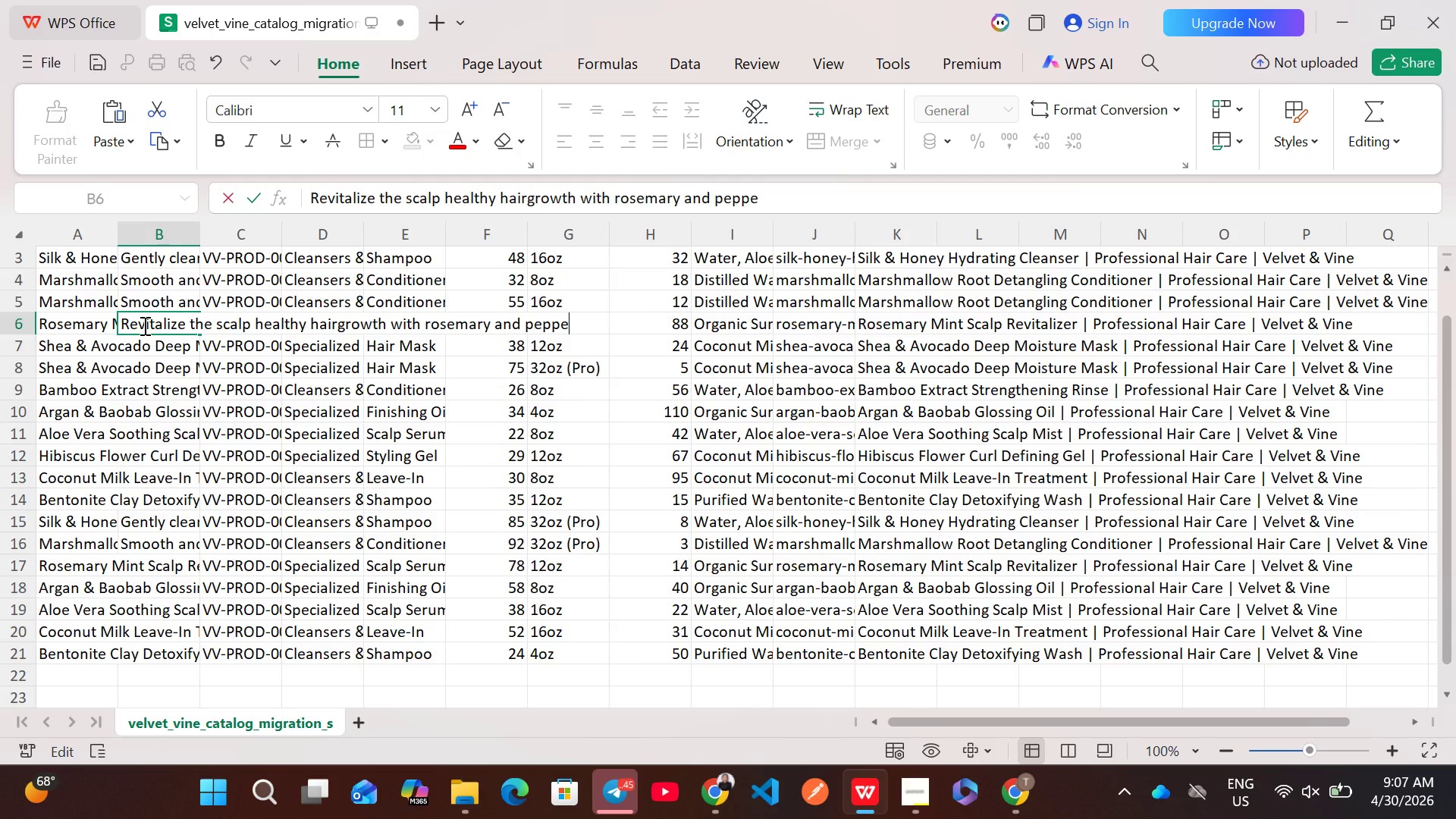 
type(rmint oils. Lighr)
key(Backspace)
type(tweight and )
 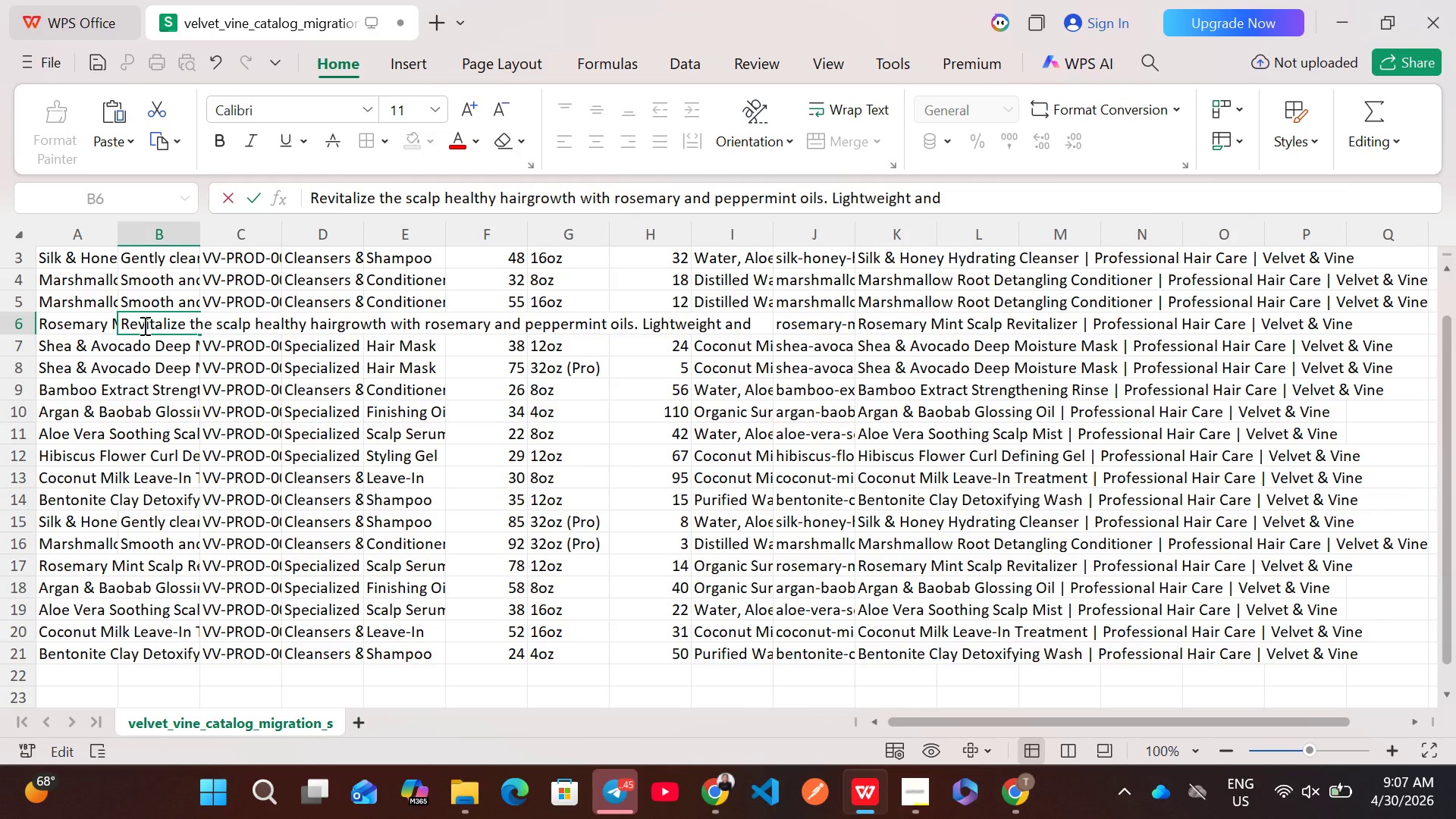 
type(naurishing for daily )
 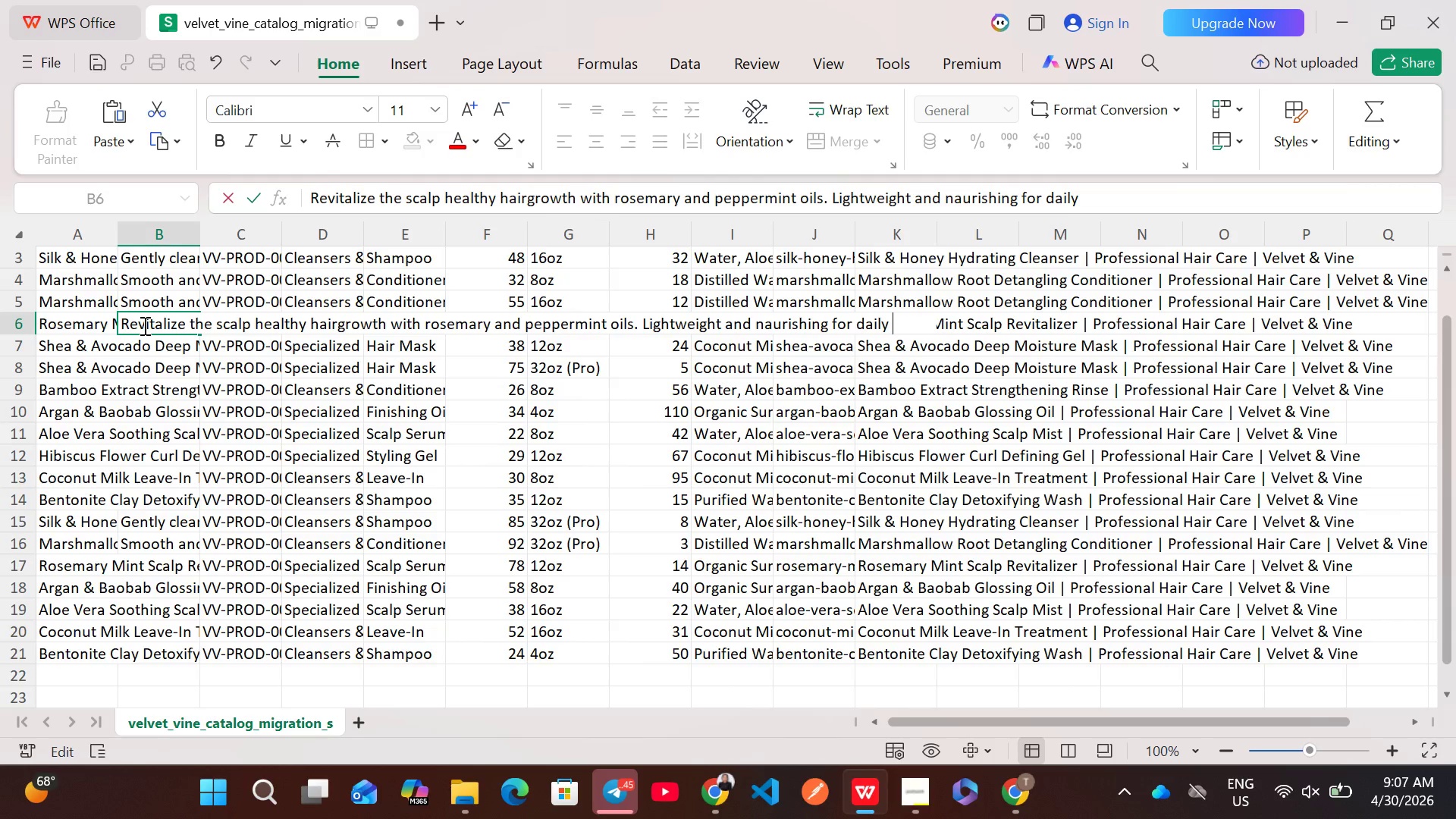 
type(scalp care)
 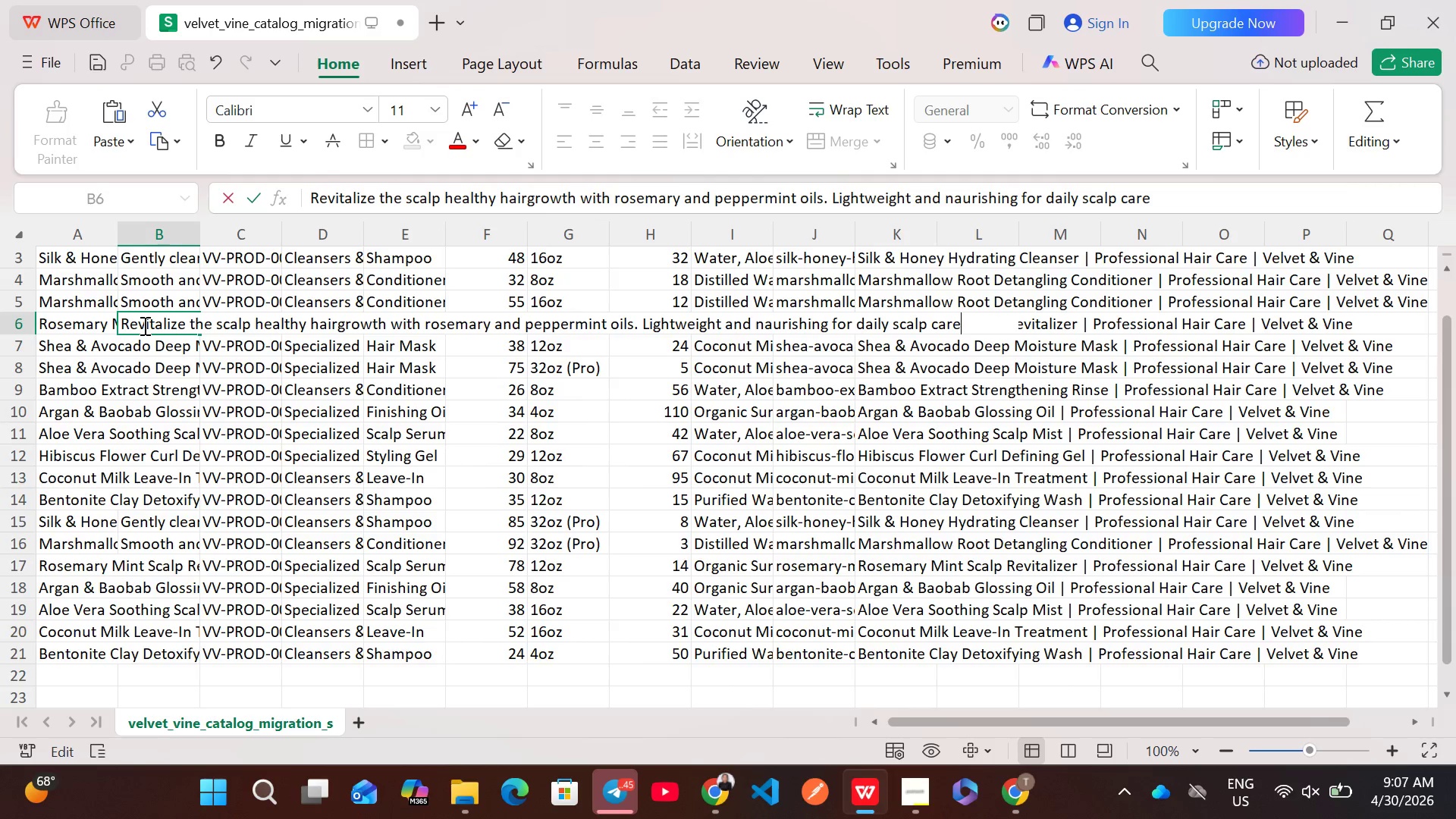 
key(Period)
 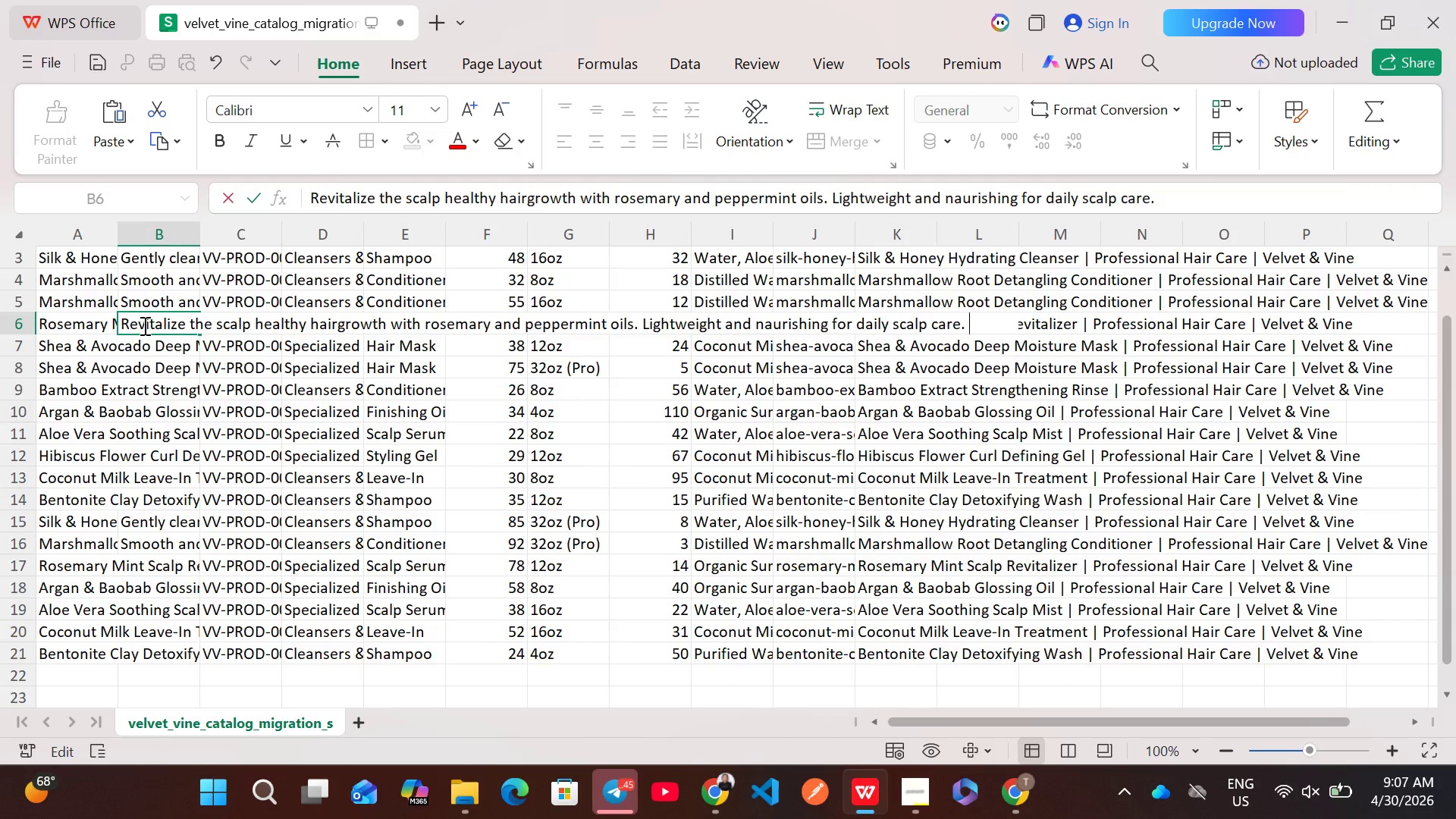 
key(Space)
 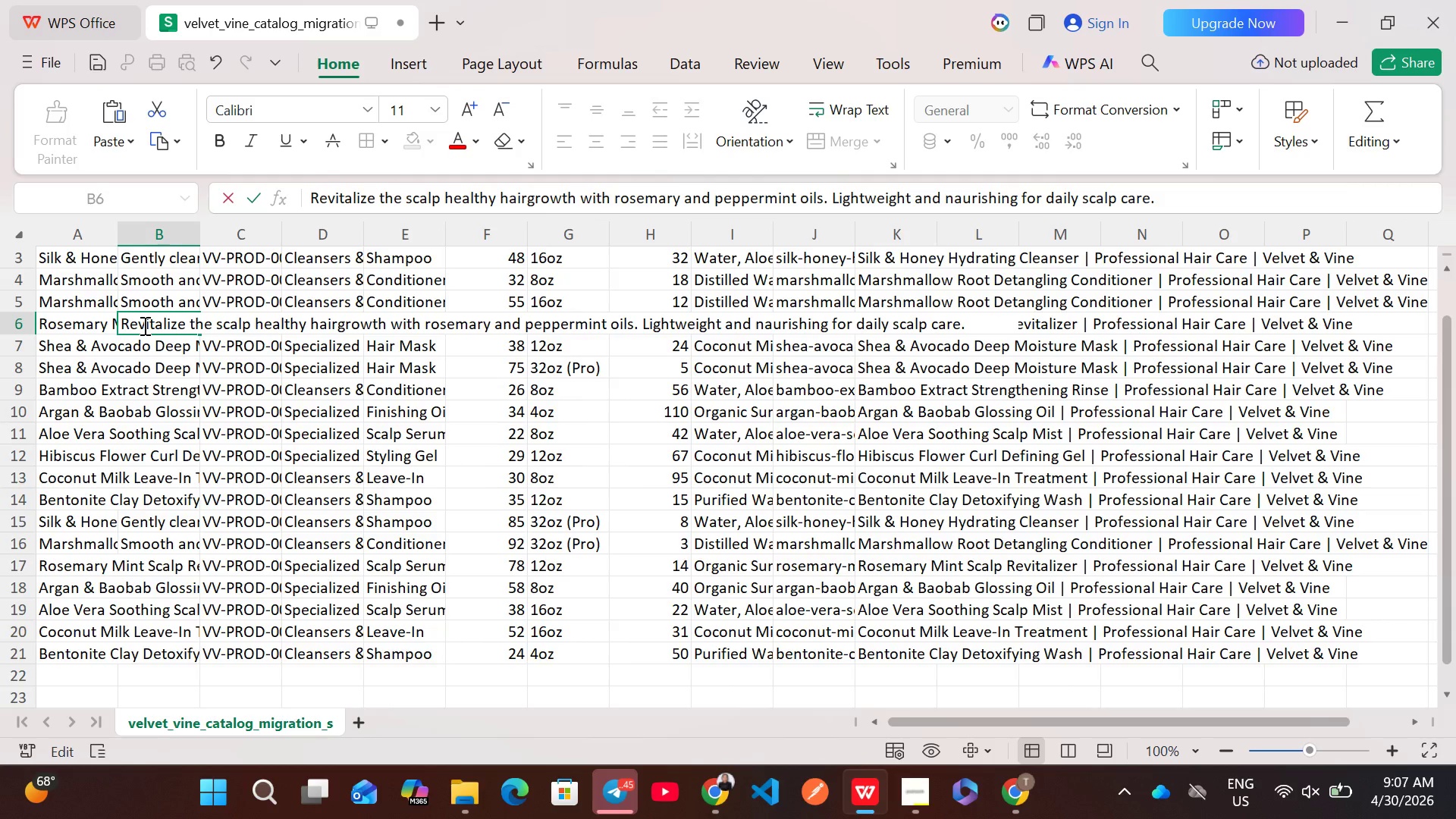 
key(Shift+S)
 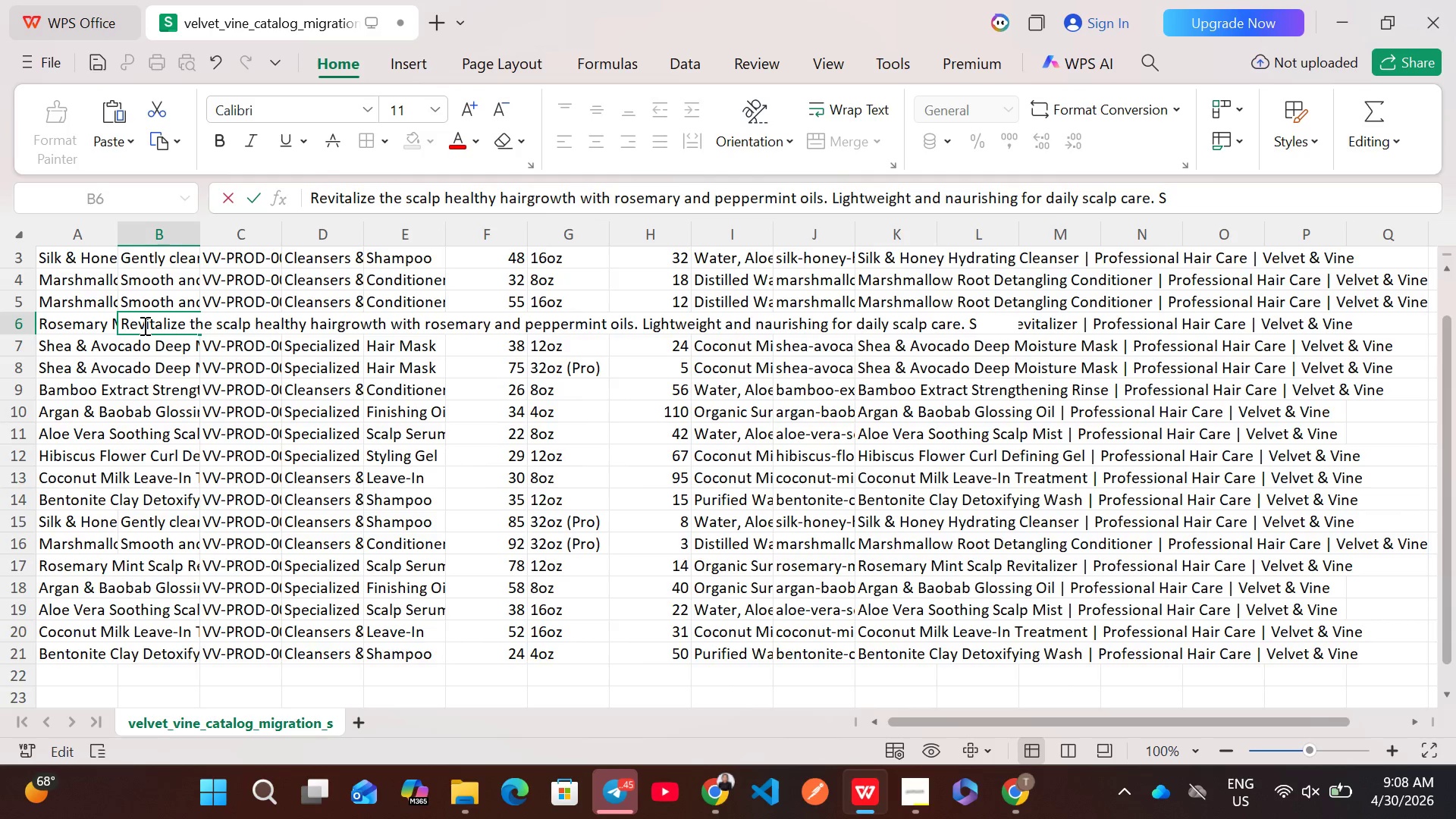 
wait(28.31)
 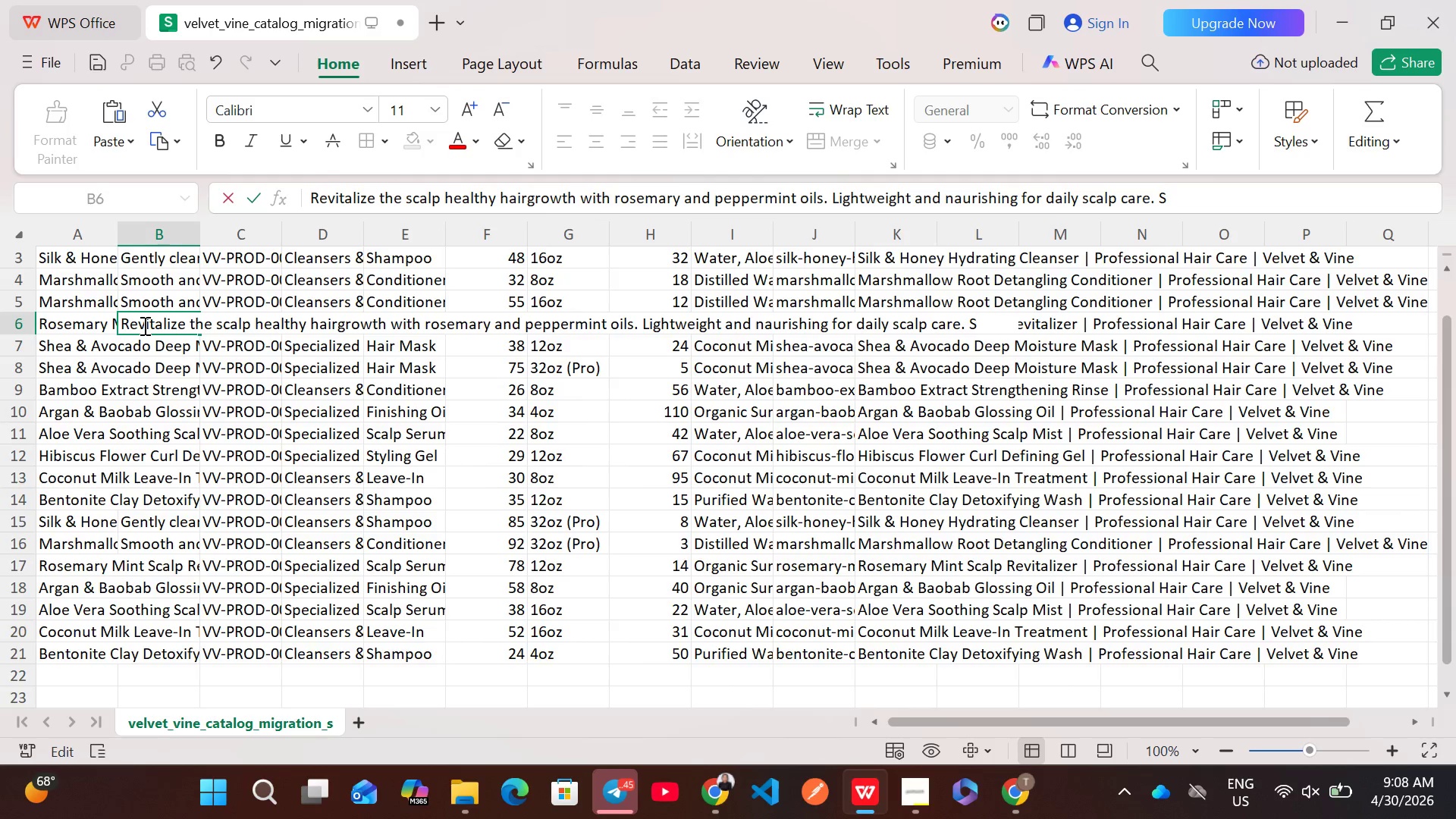 
key(Backspace)
 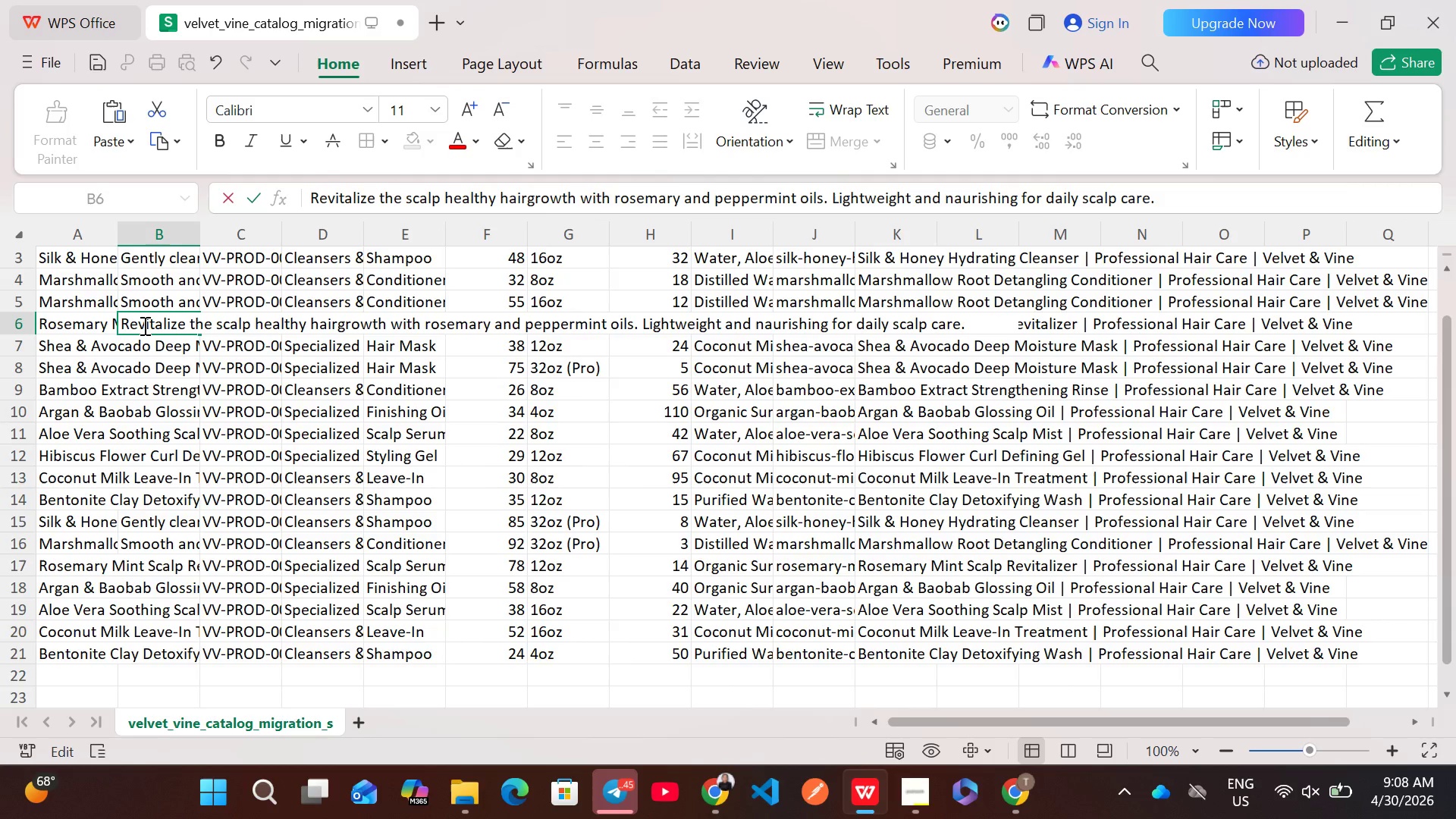 
type(key ingredients: Sunflower Oil, R)
 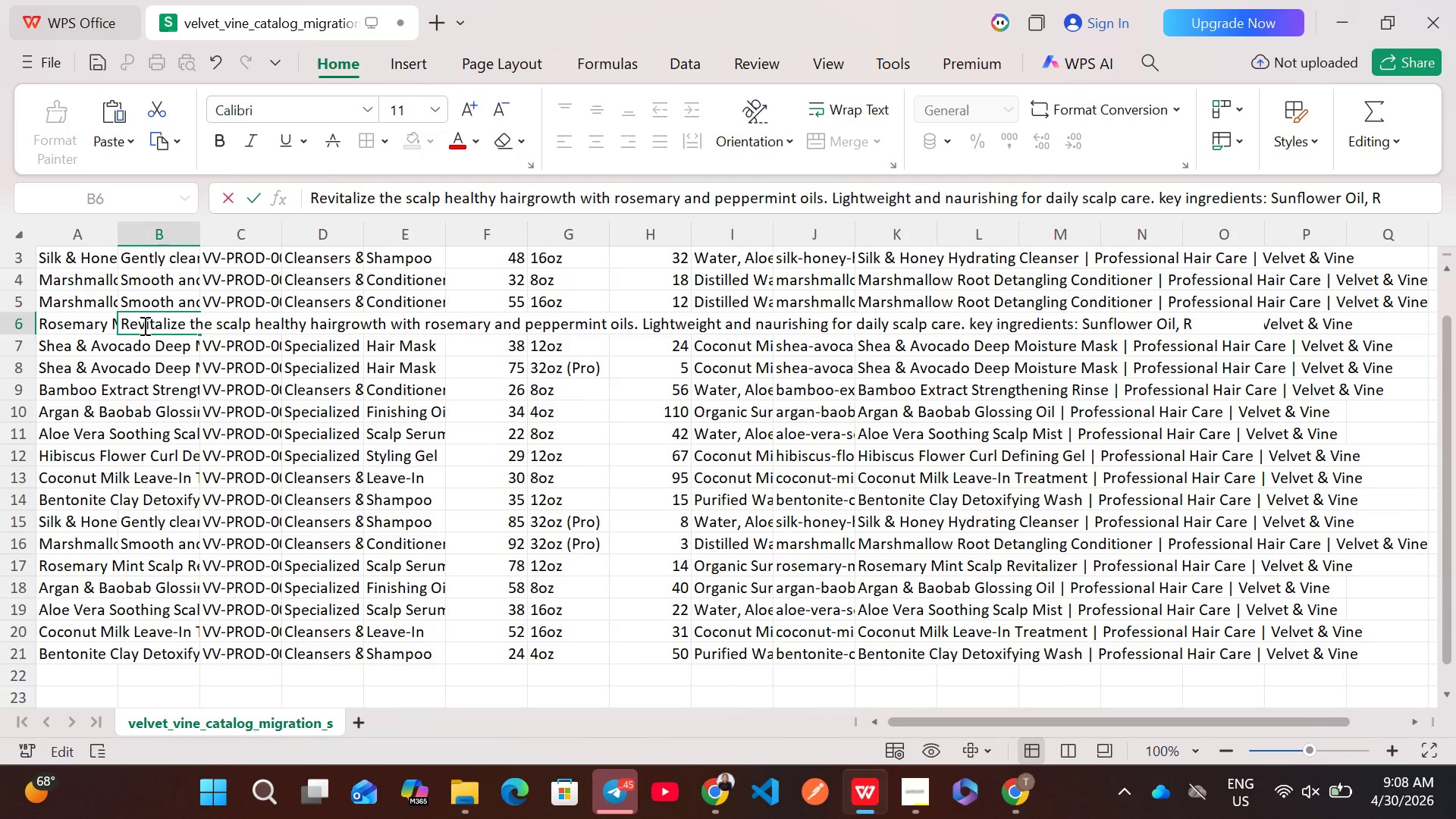 
type(osemary oil, )
 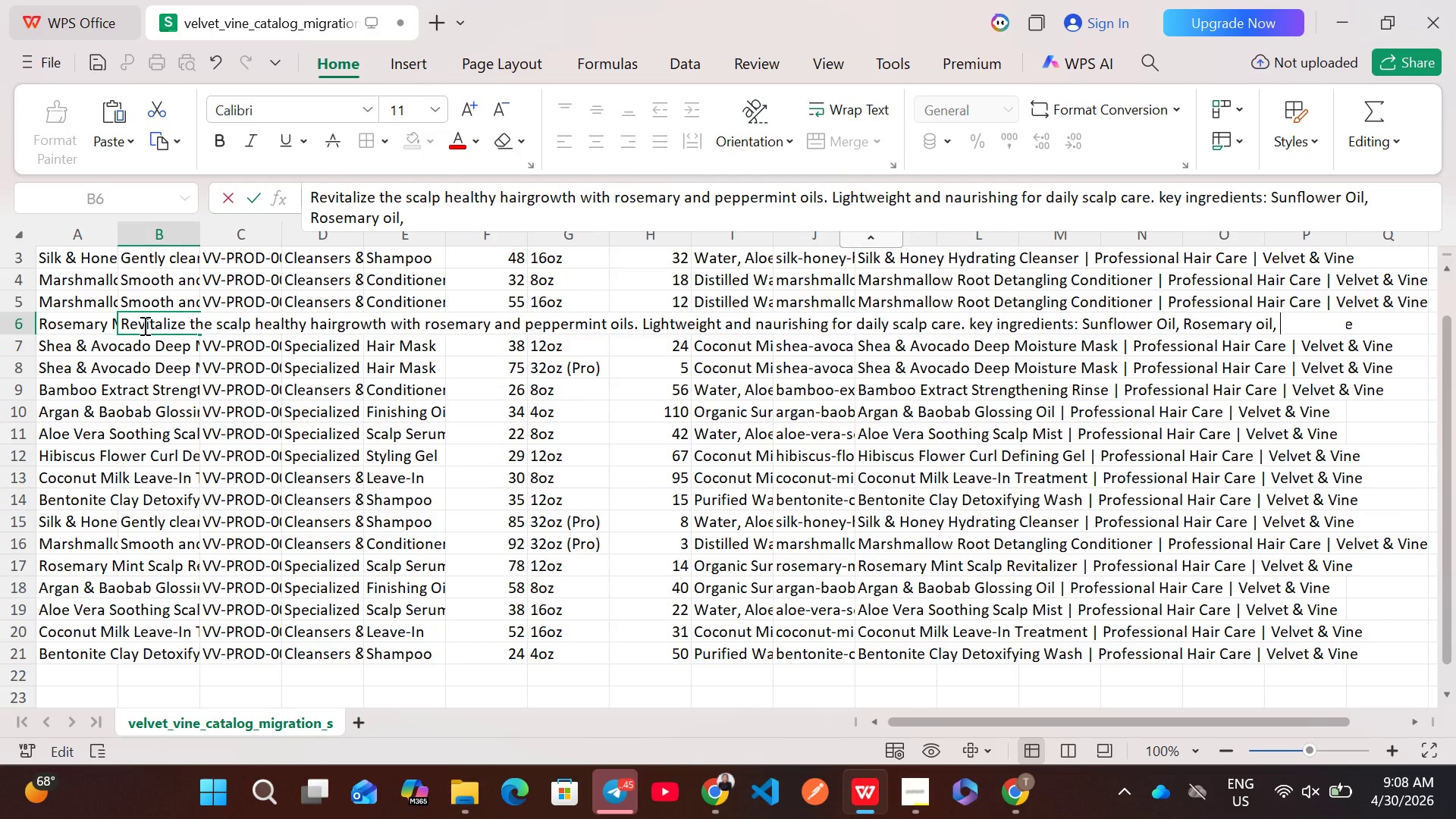 
type(Peppermint extract.)
 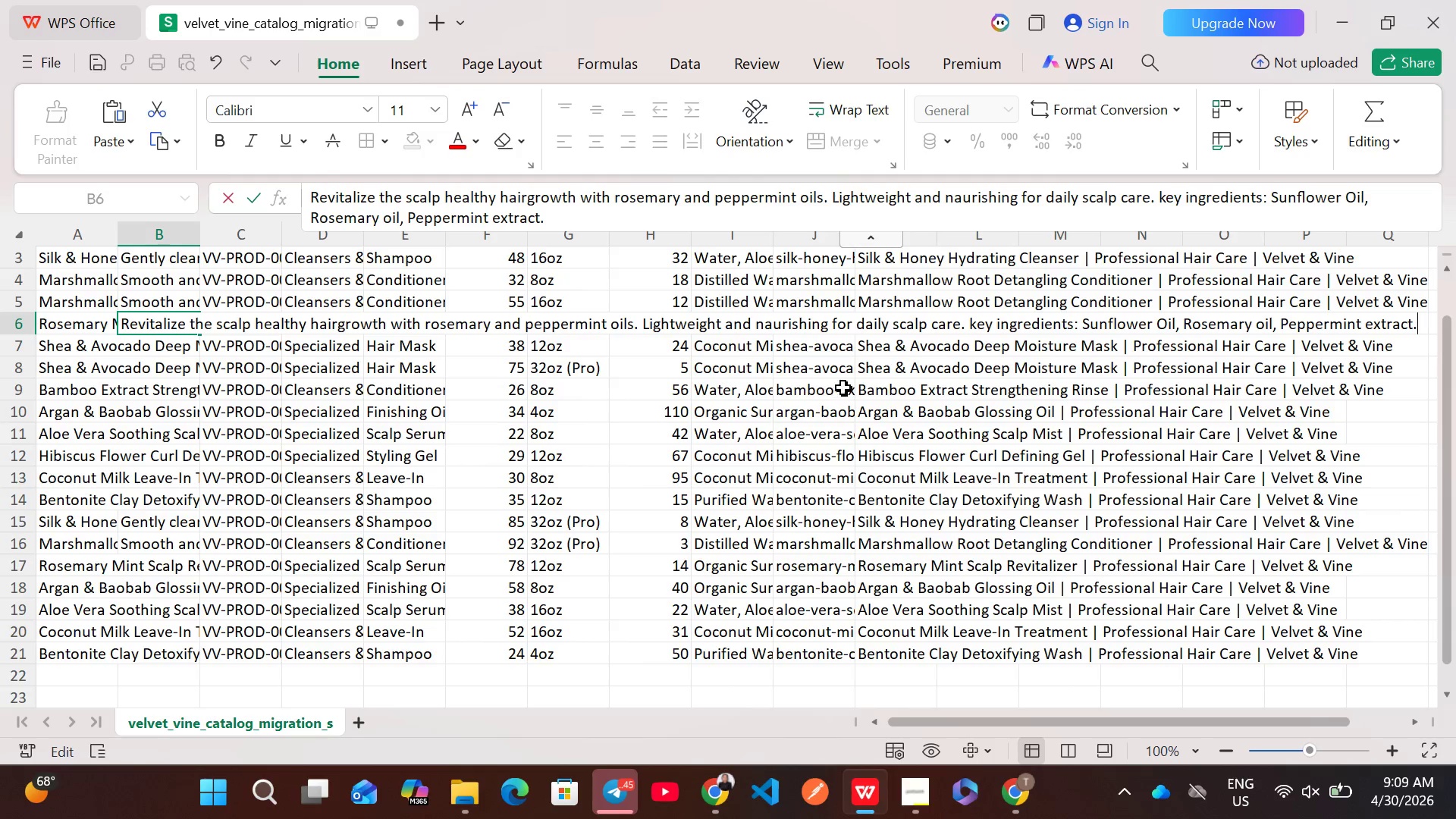 
left_click([879, 384])
 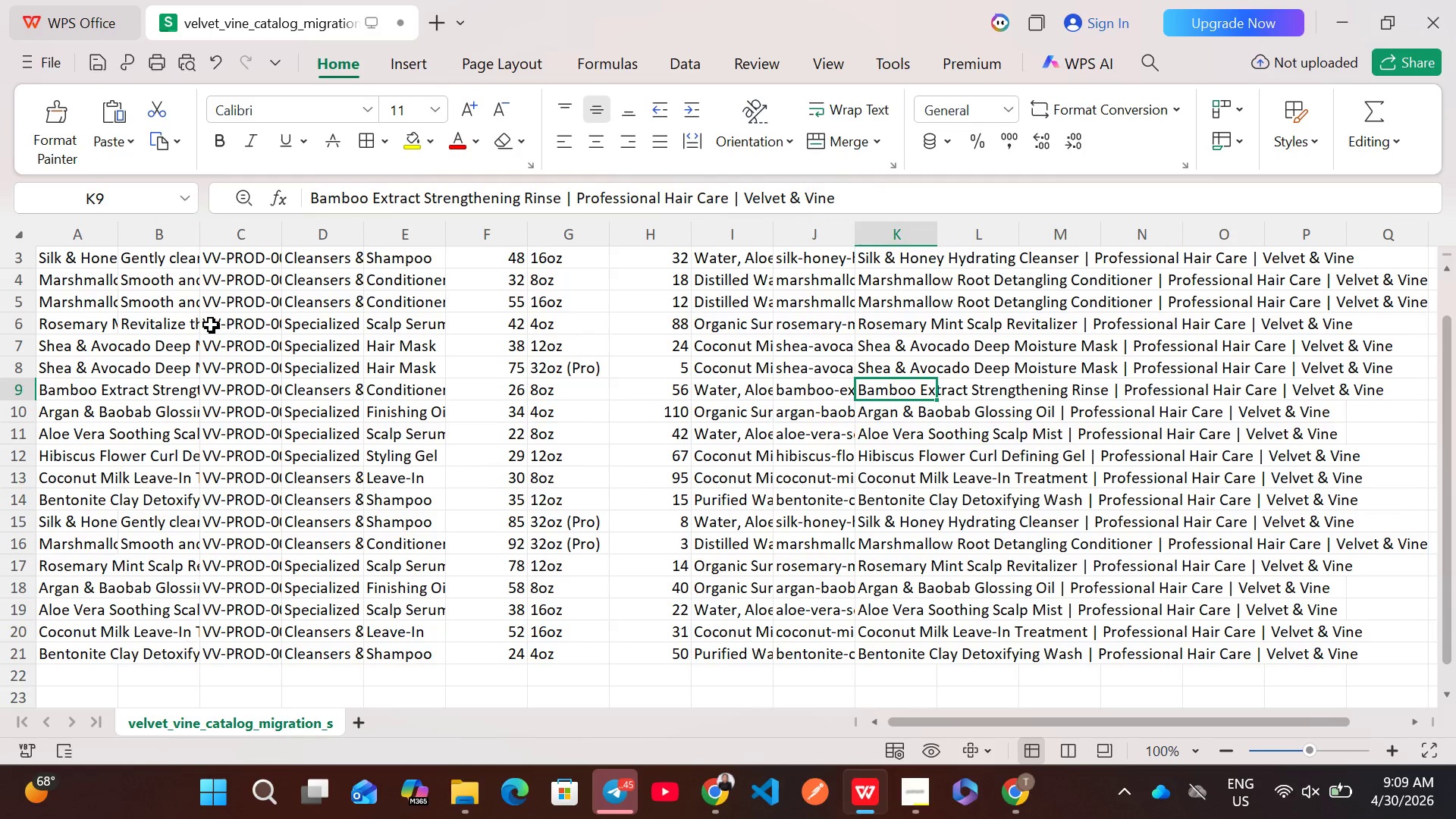 
left_click([88, 325])
 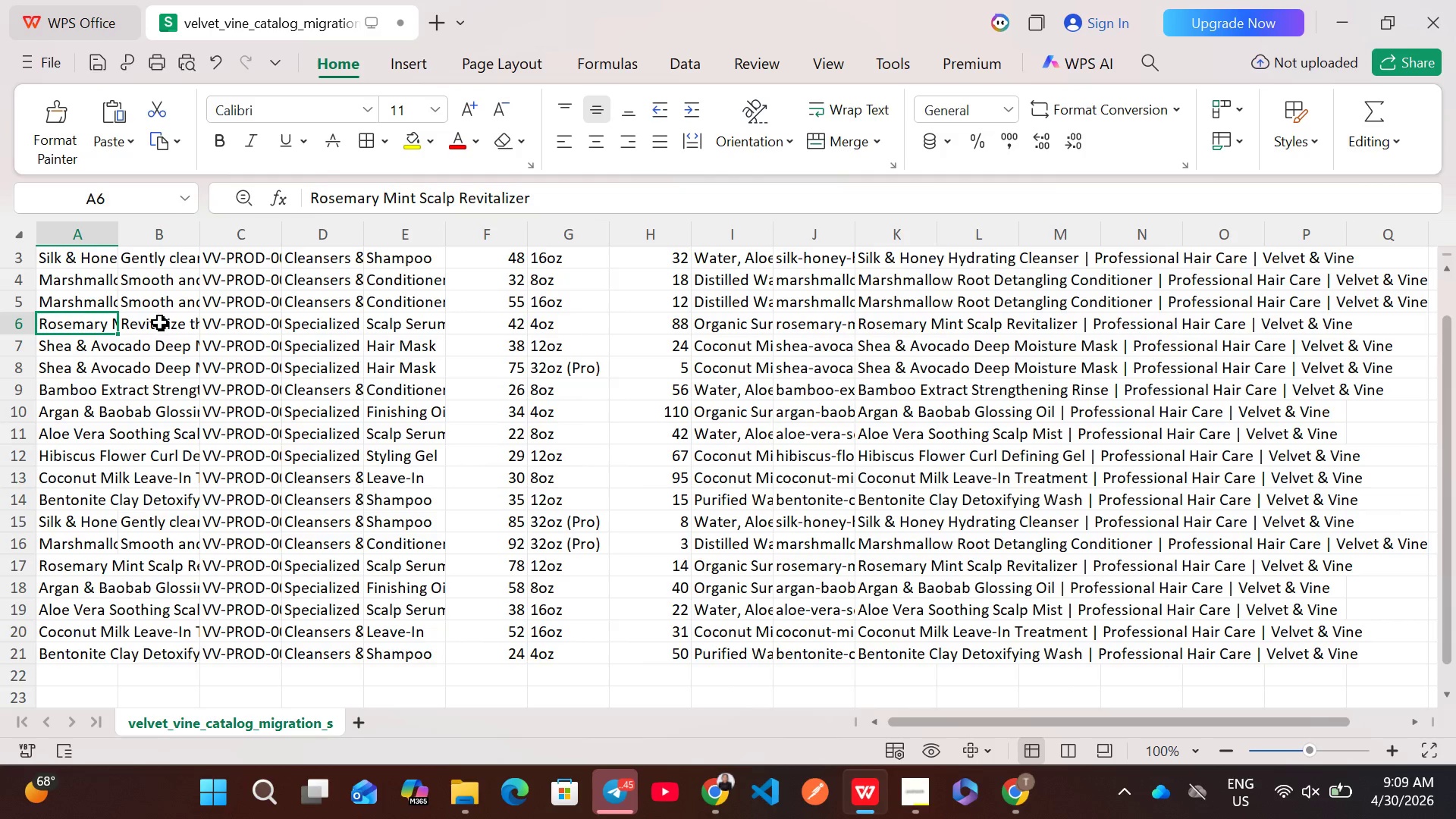 
double_click([160, 322])
 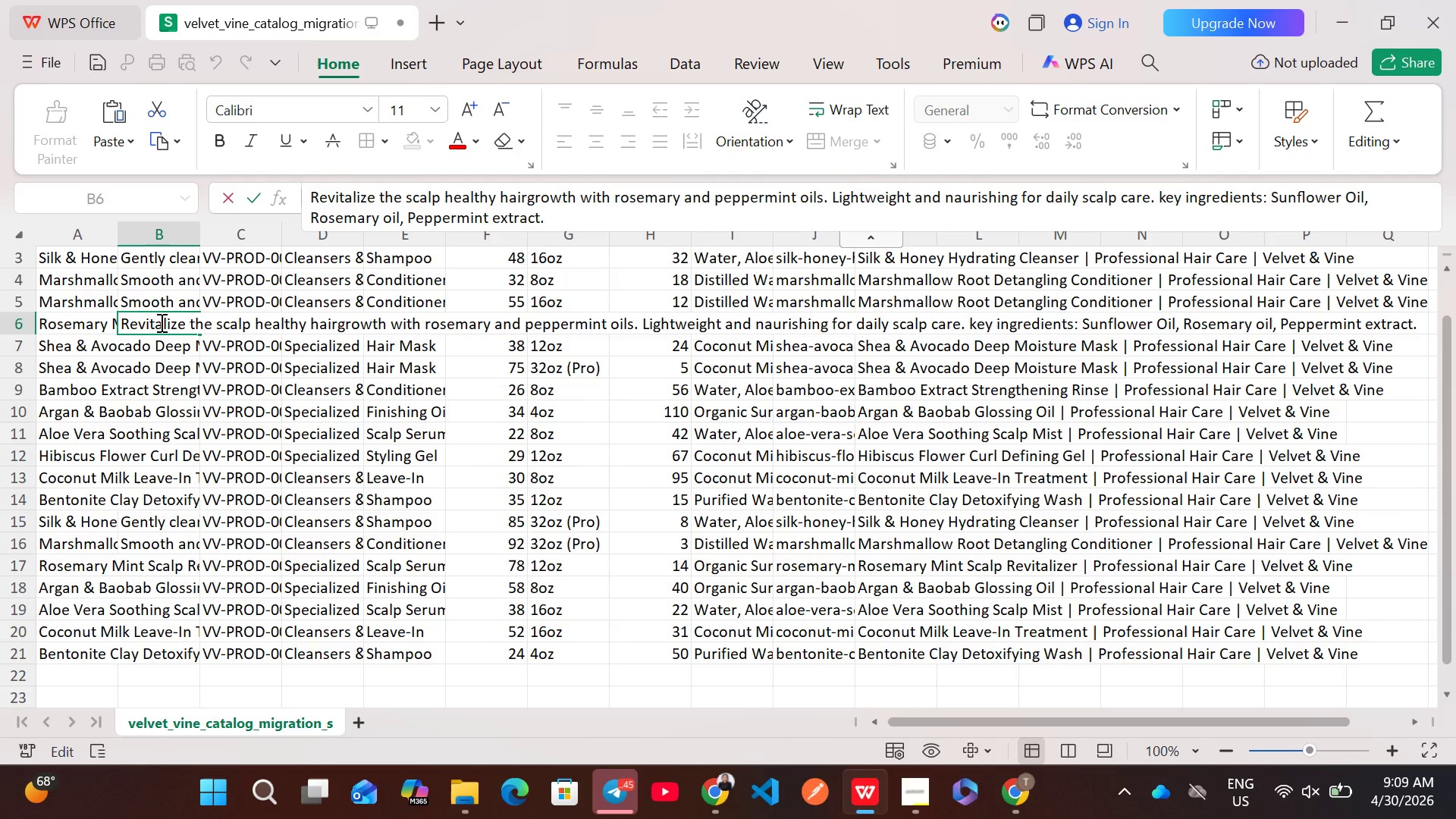 
key(Control+A)
 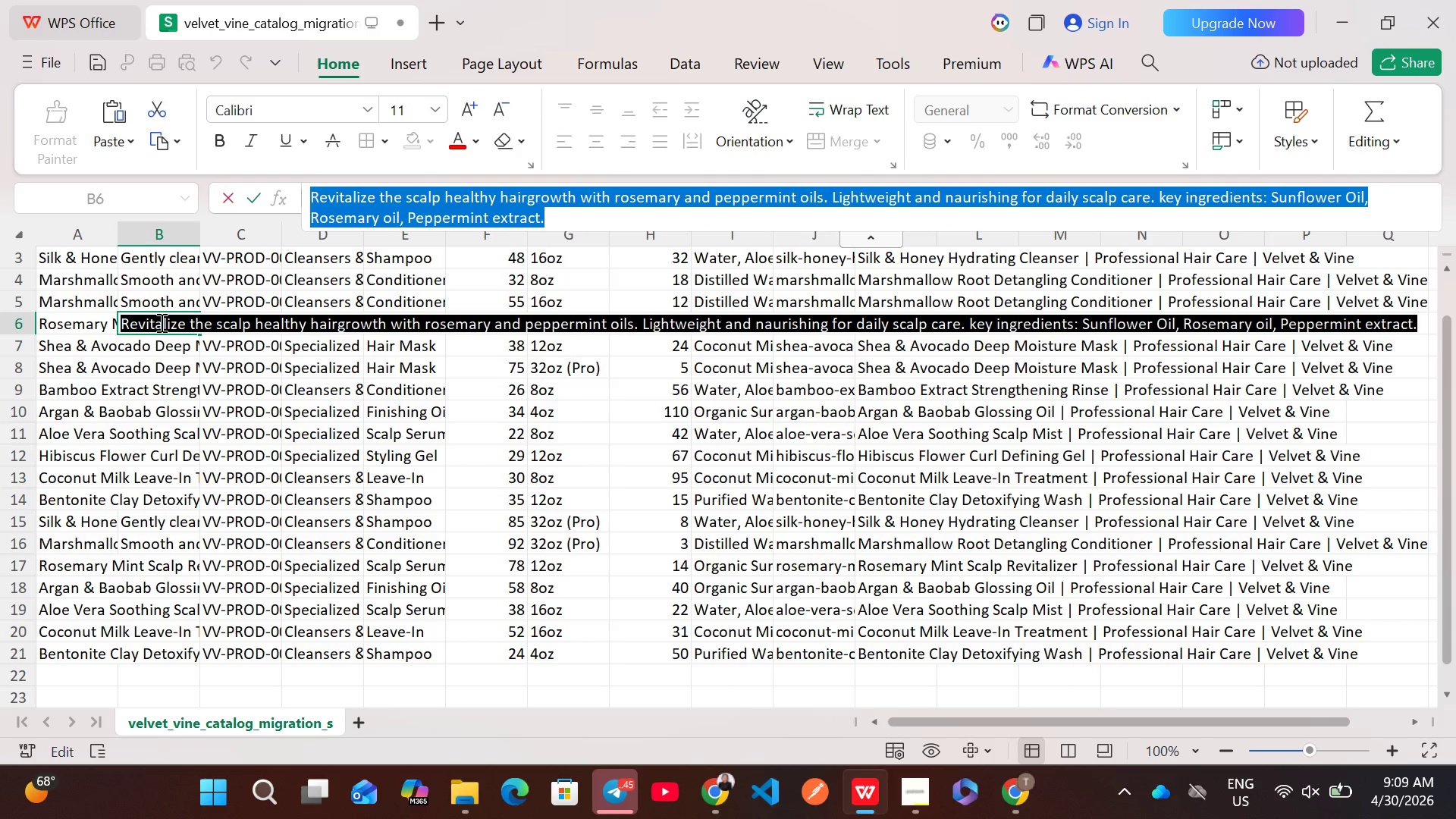 
key(Control+C)
 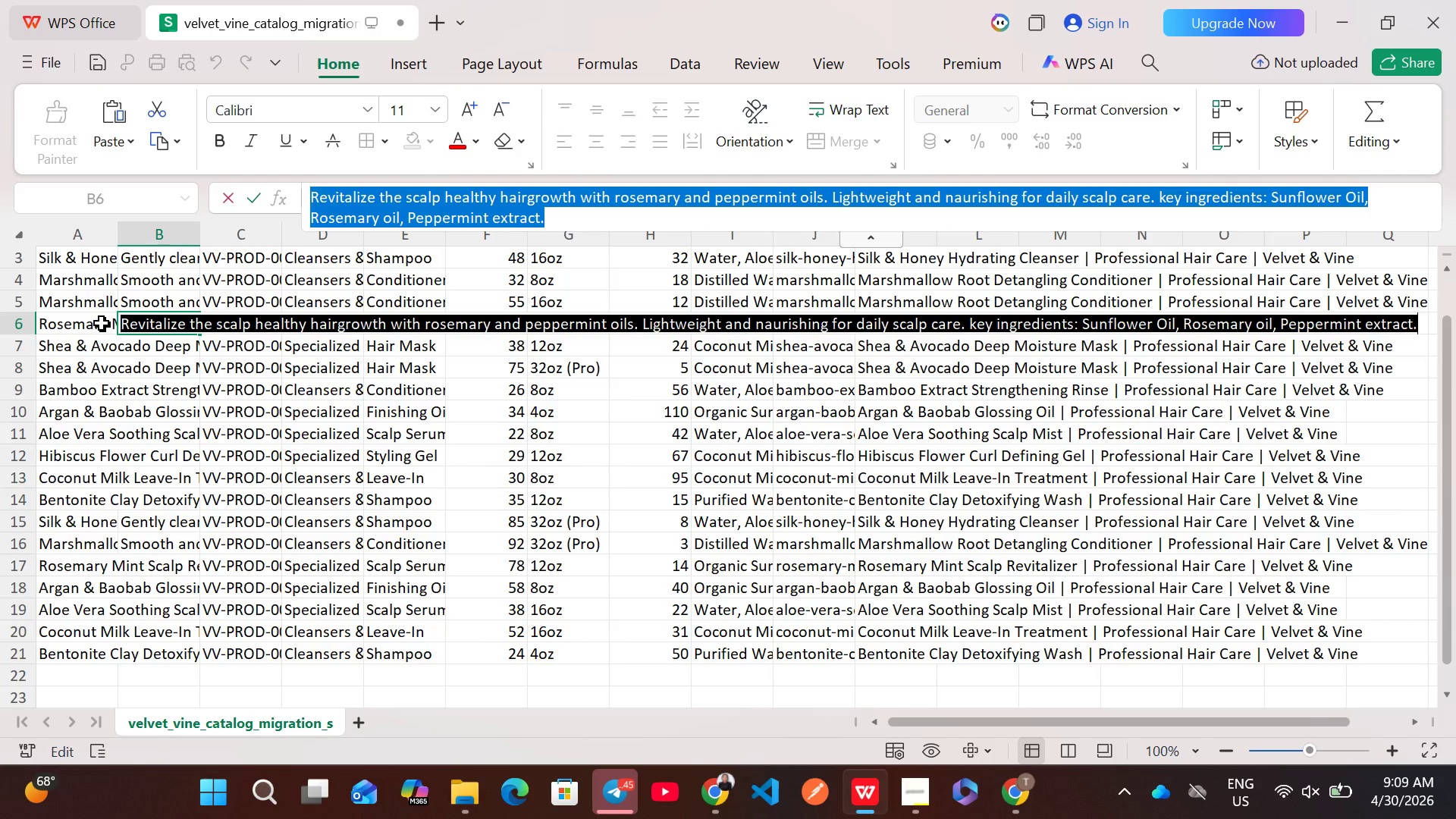 
left_click([100, 323])
 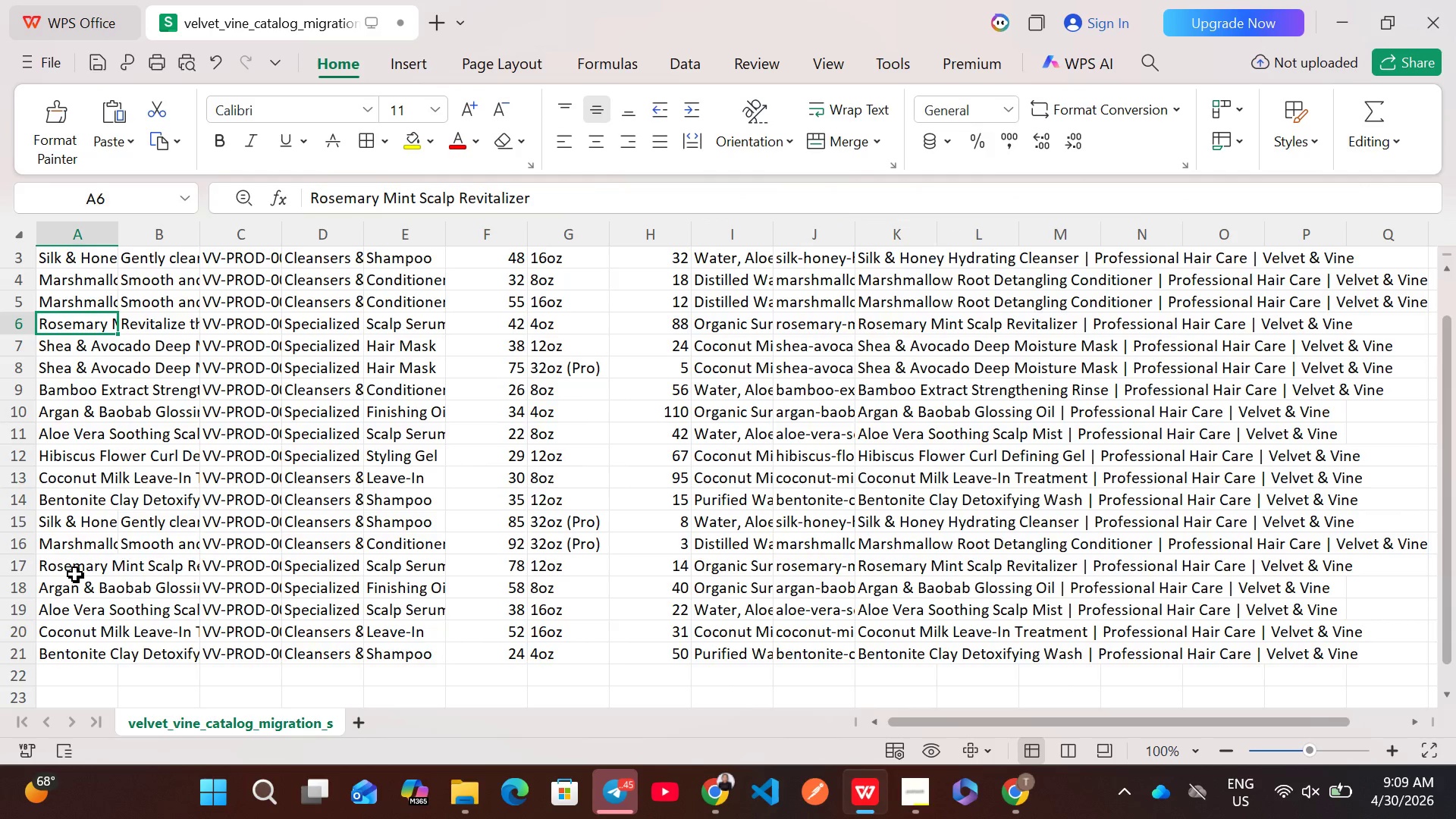 
left_click([148, 566])
 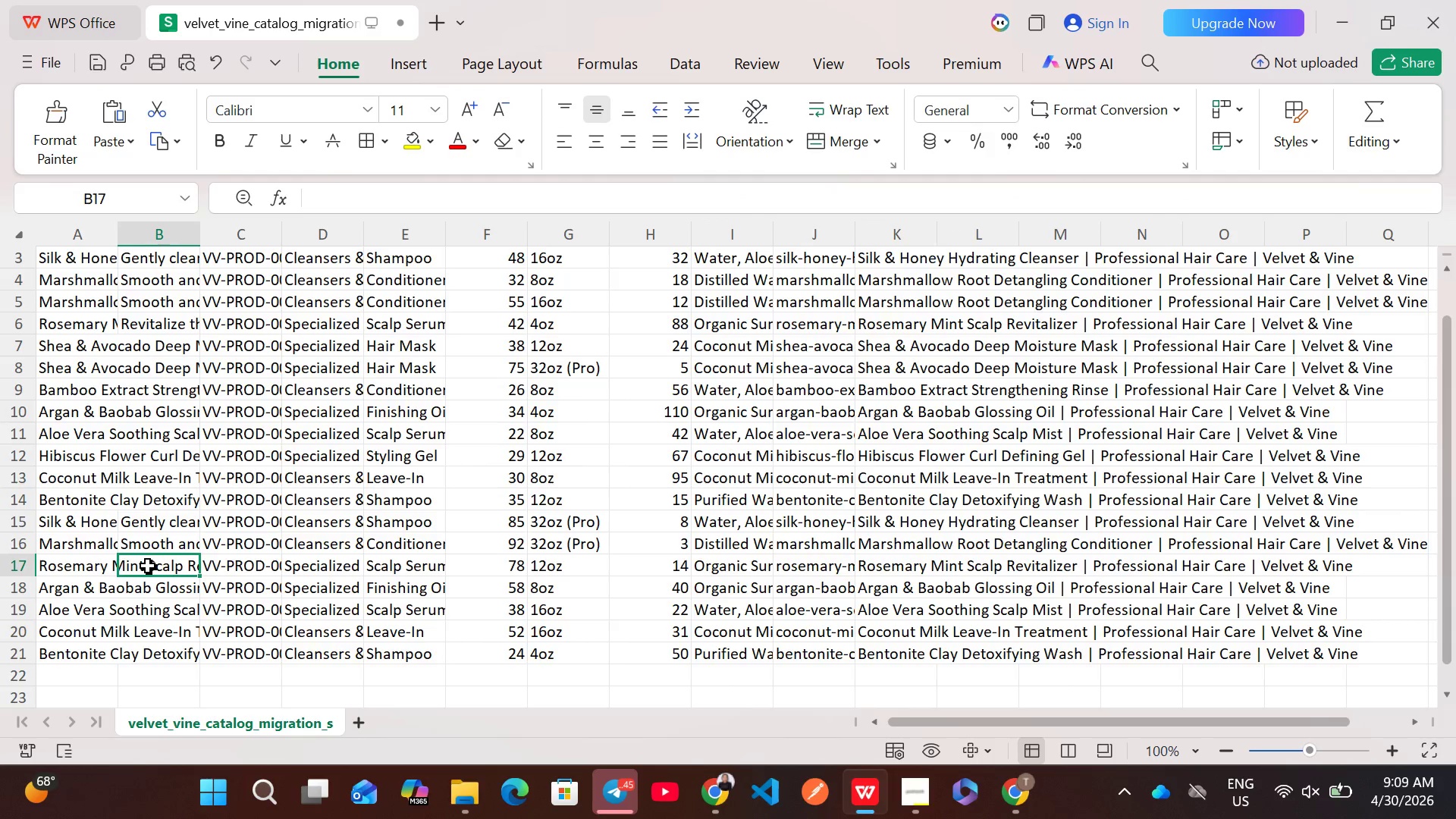 
double_click([148, 566])
 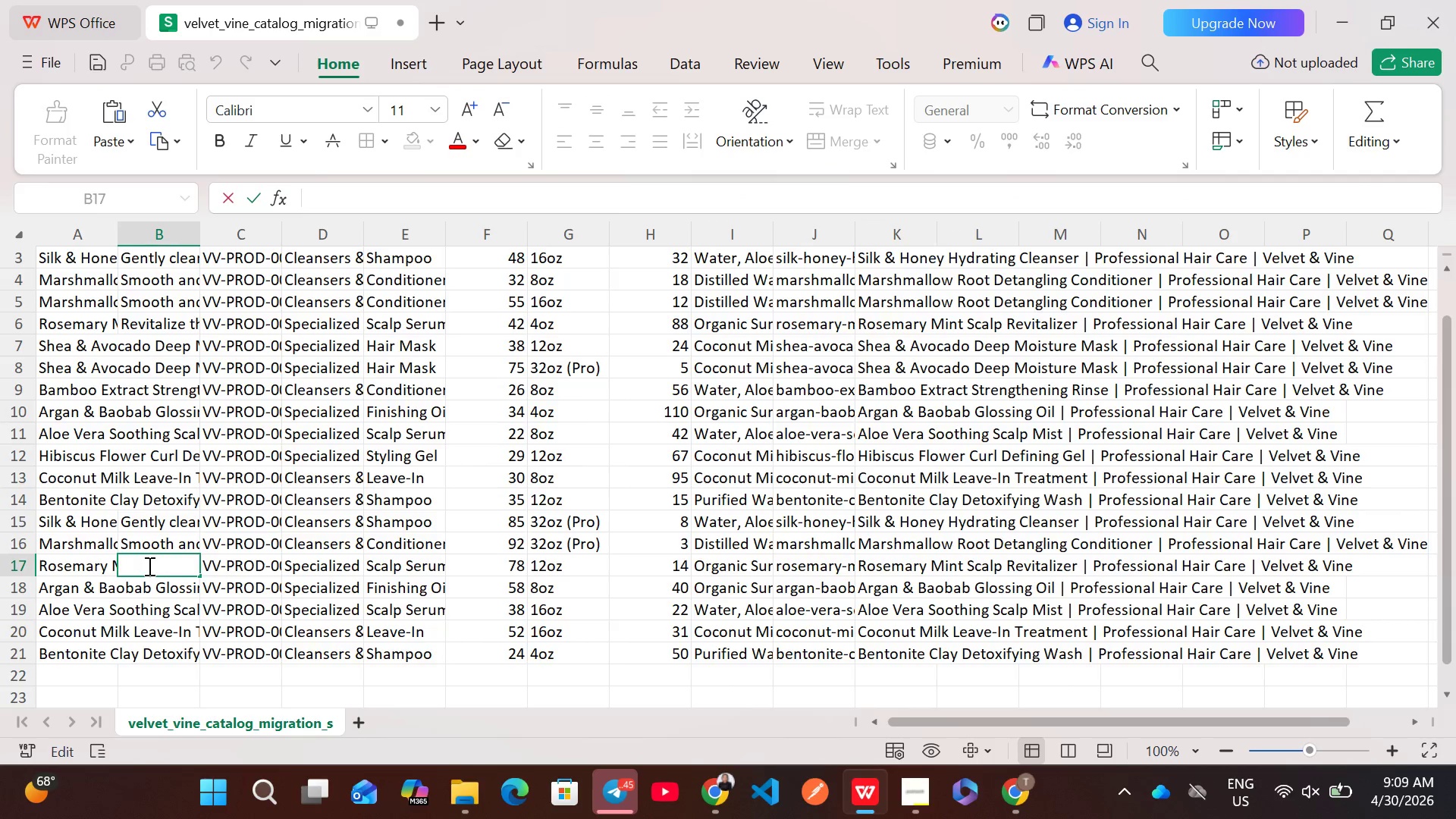 
key(Control+ControlLeft)
 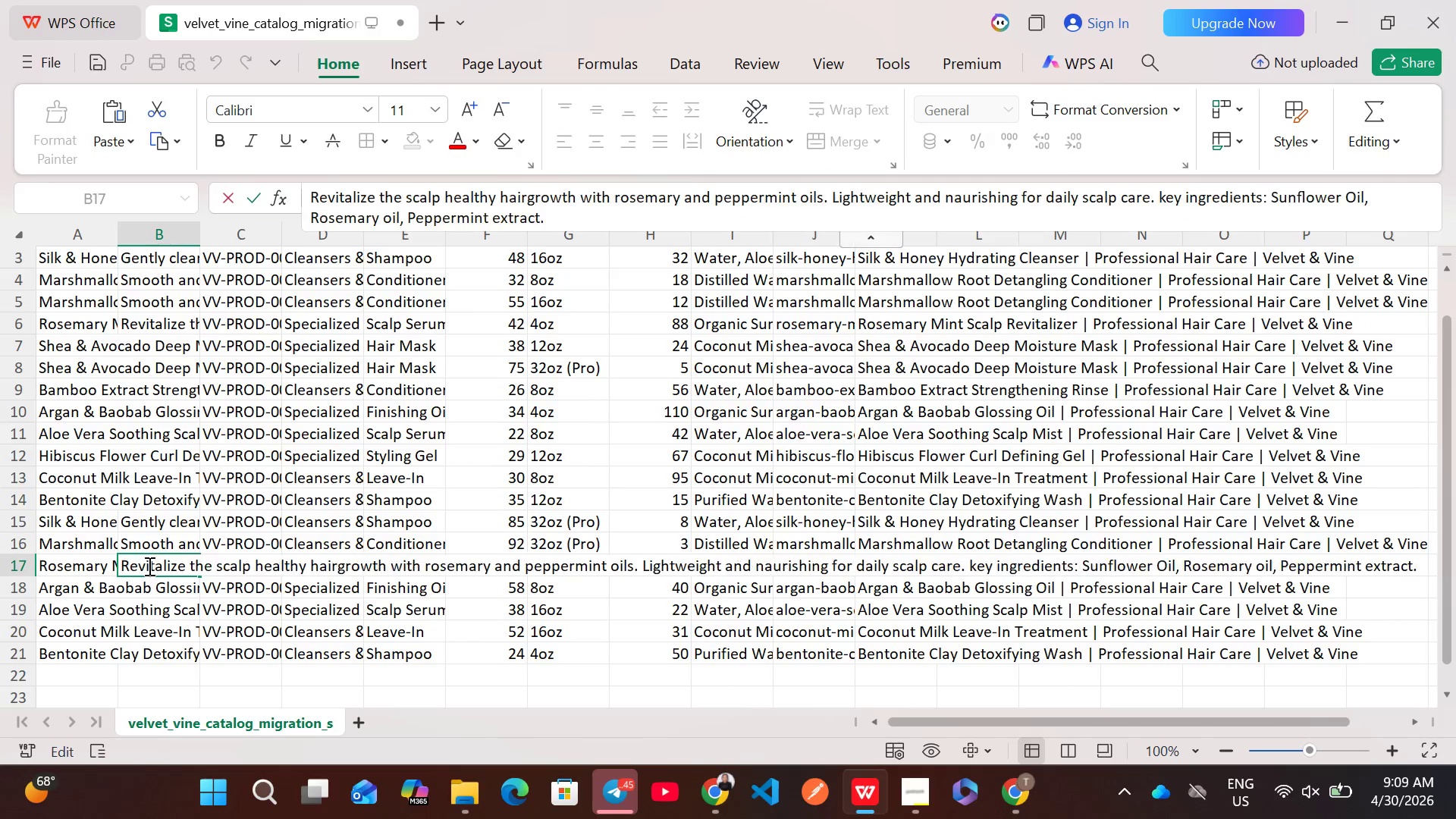 
key(Control+V)
 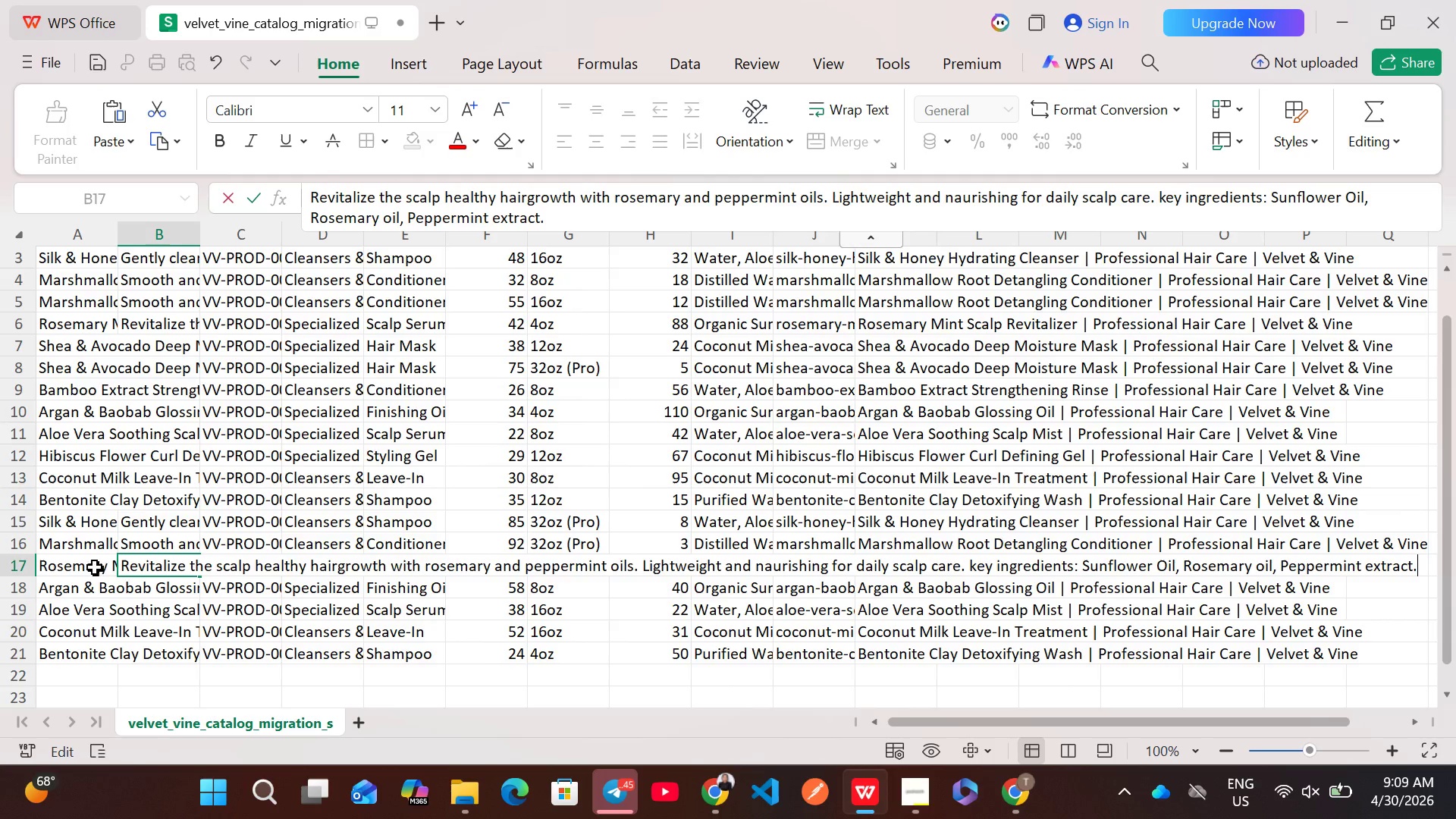 
left_click([96, 557])
 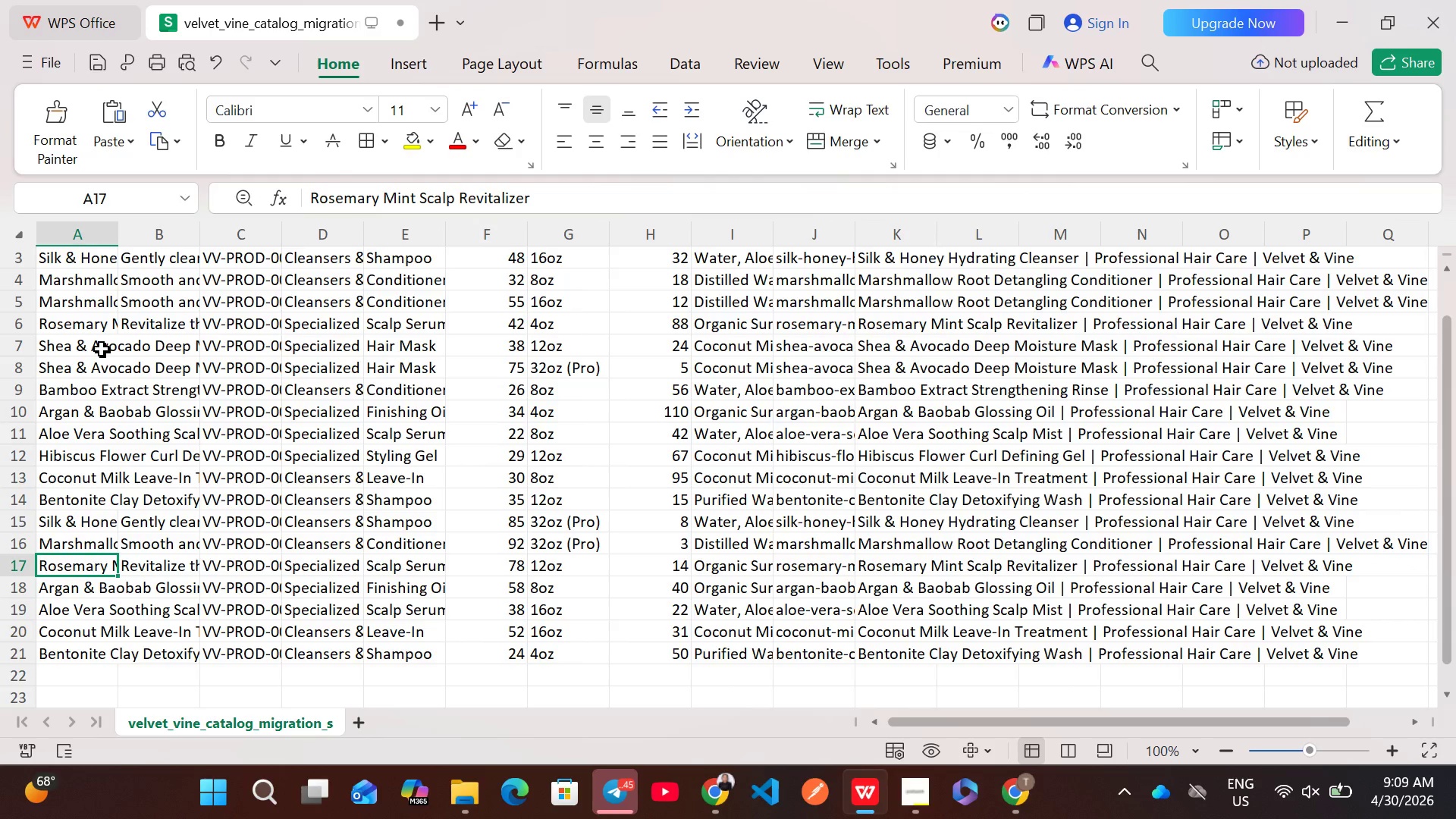 
left_click([86, 349])
 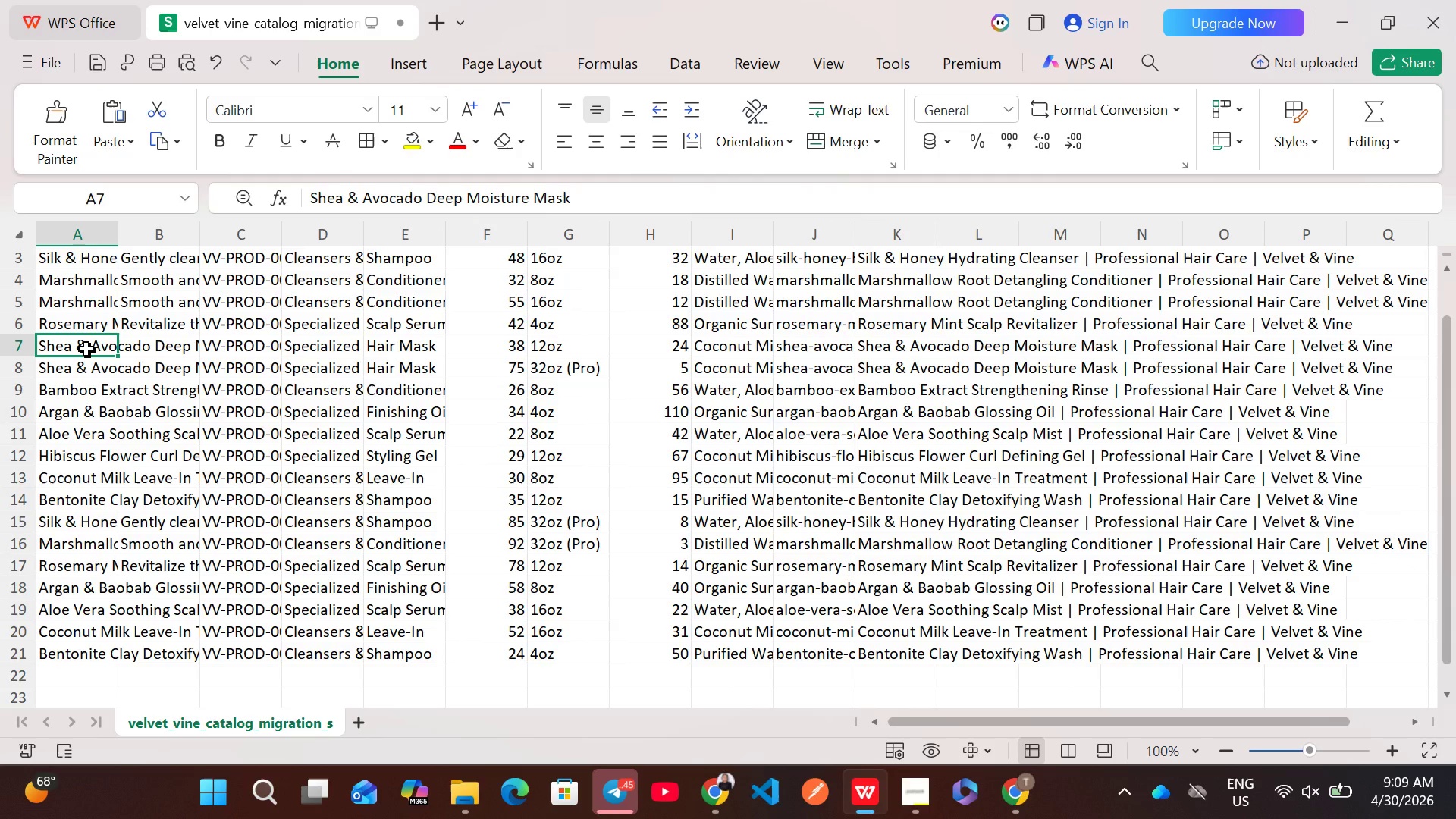 
wait(16.38)
 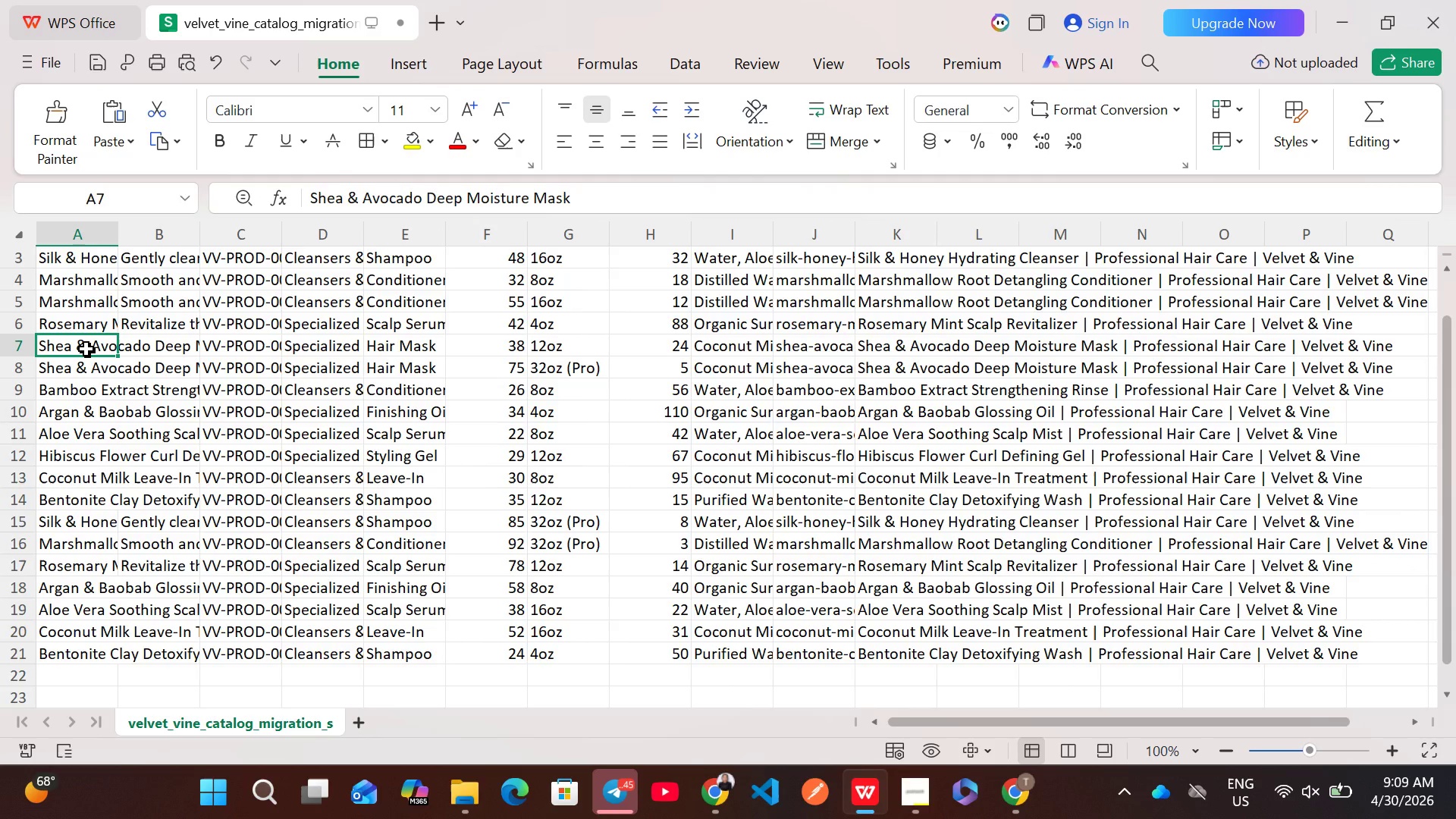 
double_click([153, 350])
 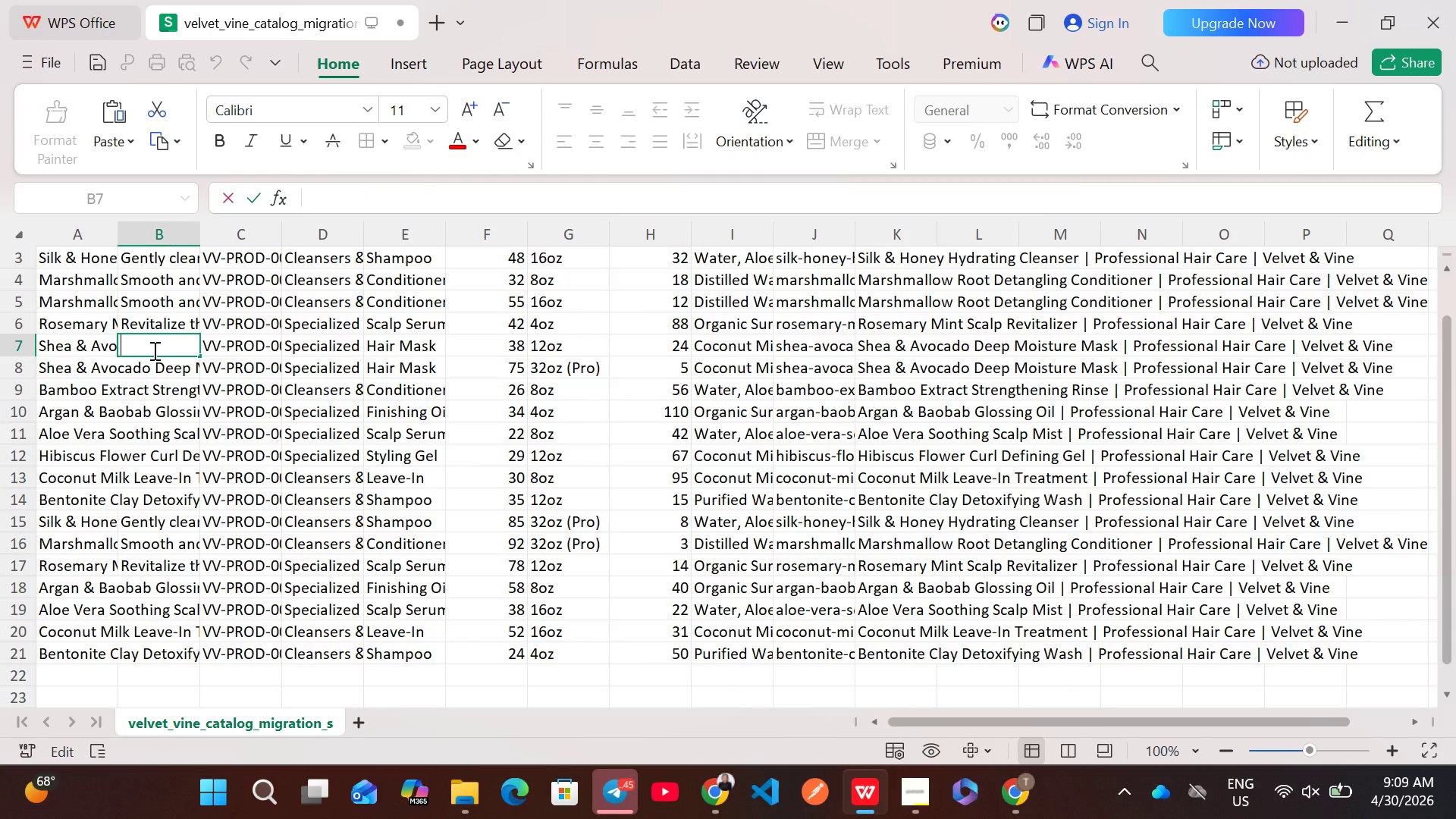 
type(Deeply hydrate and repair dry hair )
 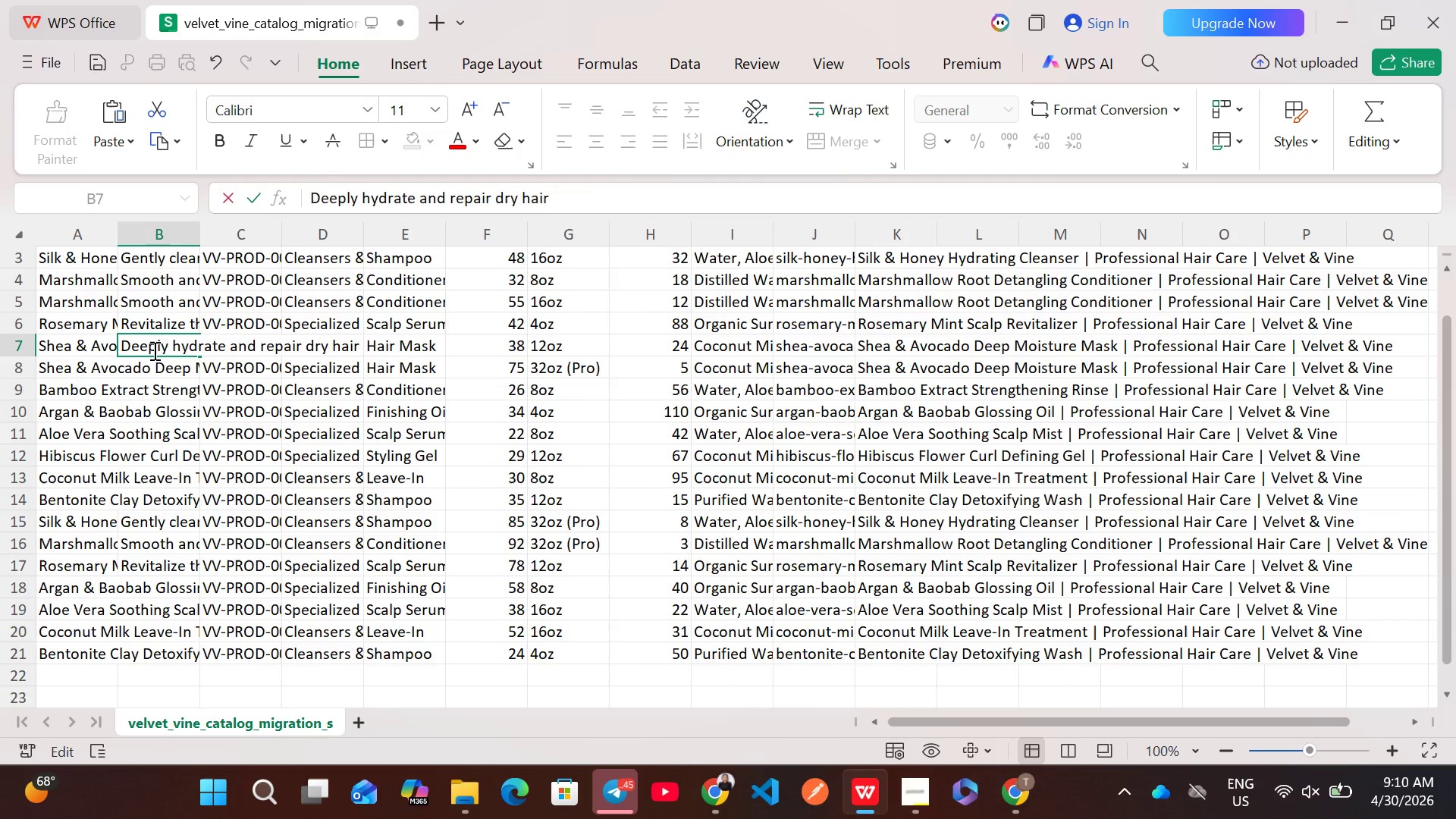 
wait(5.88)
 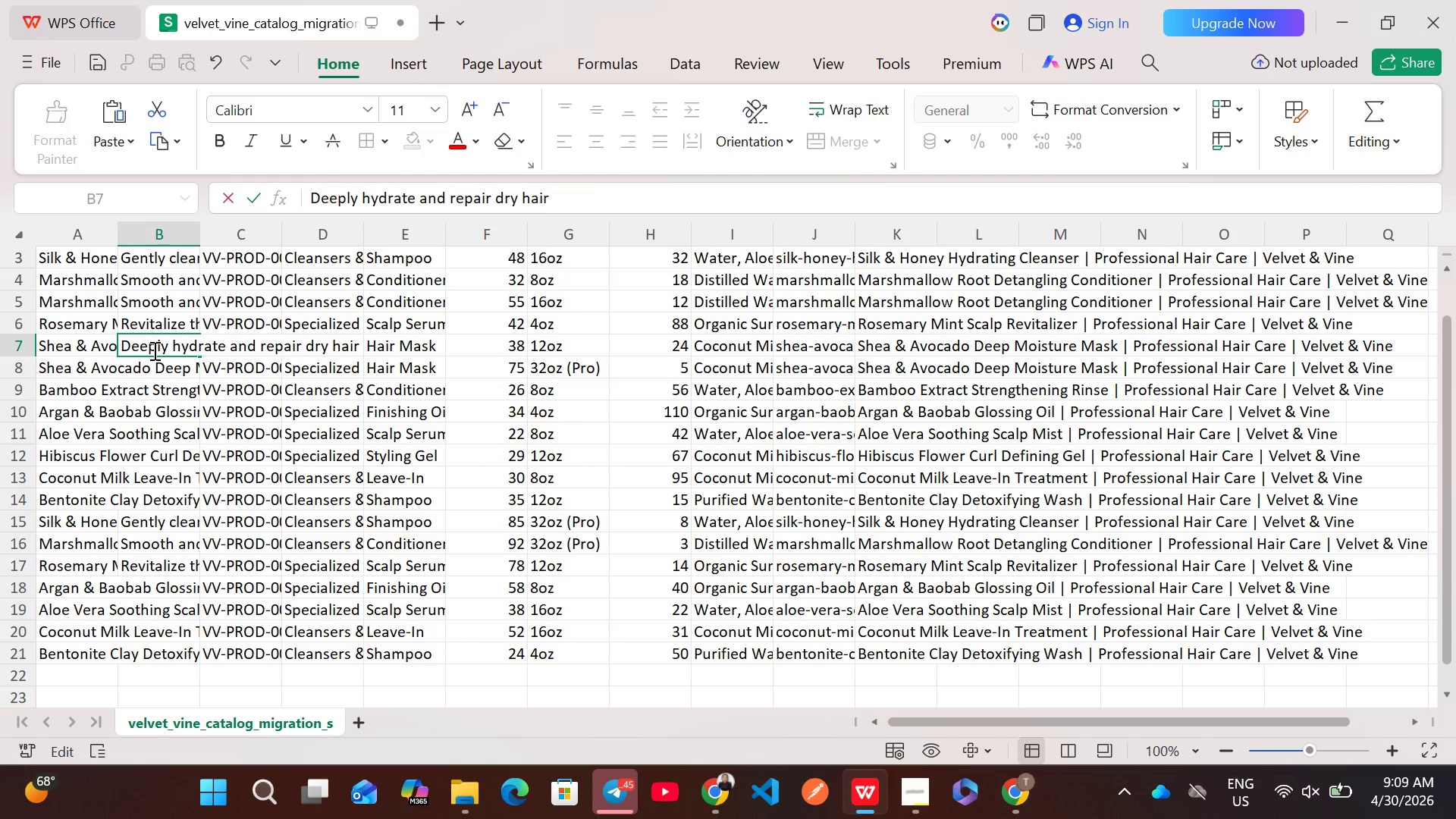 
type(with )
 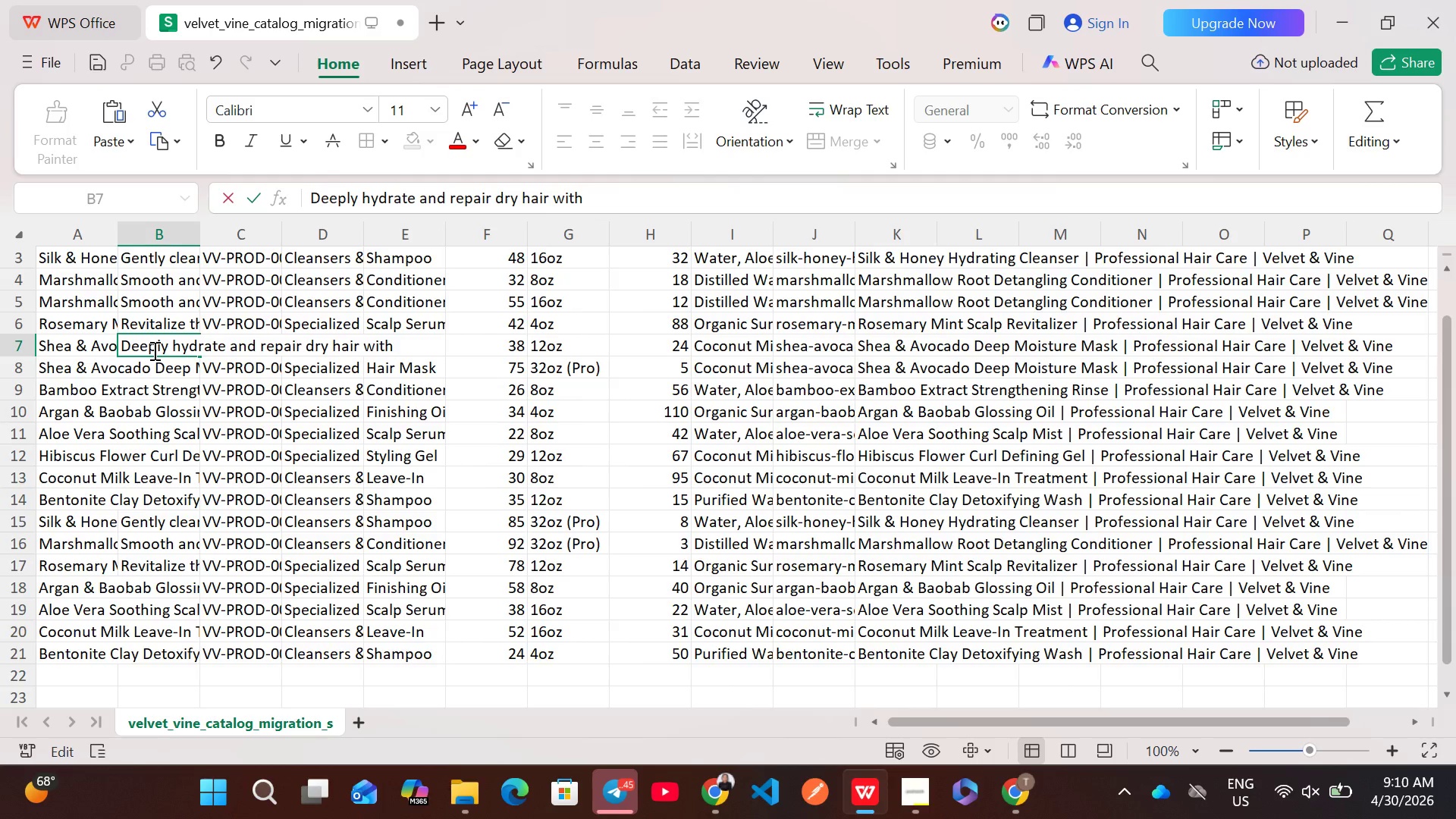 
type(shea butter)
 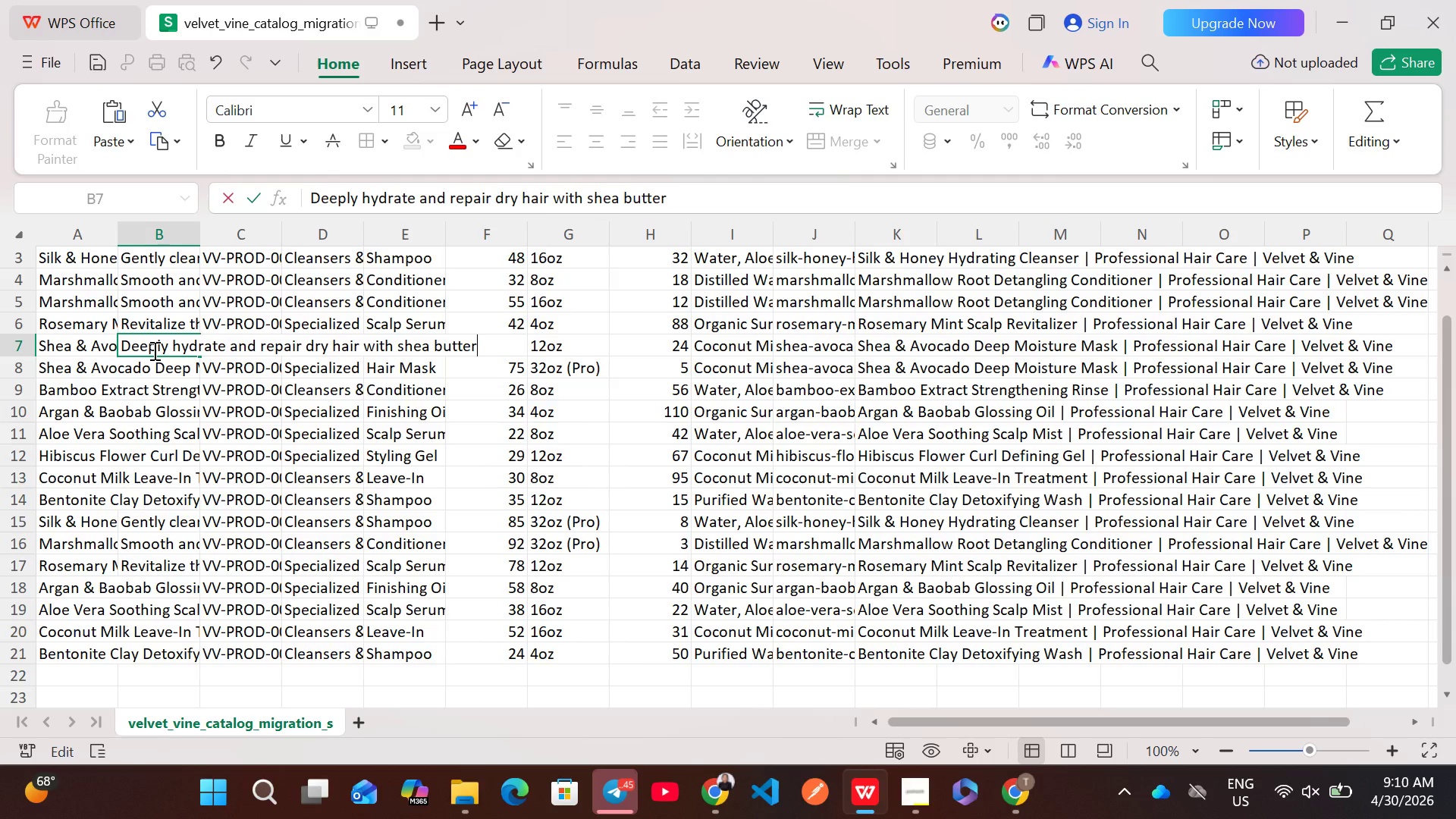 
type( and )
 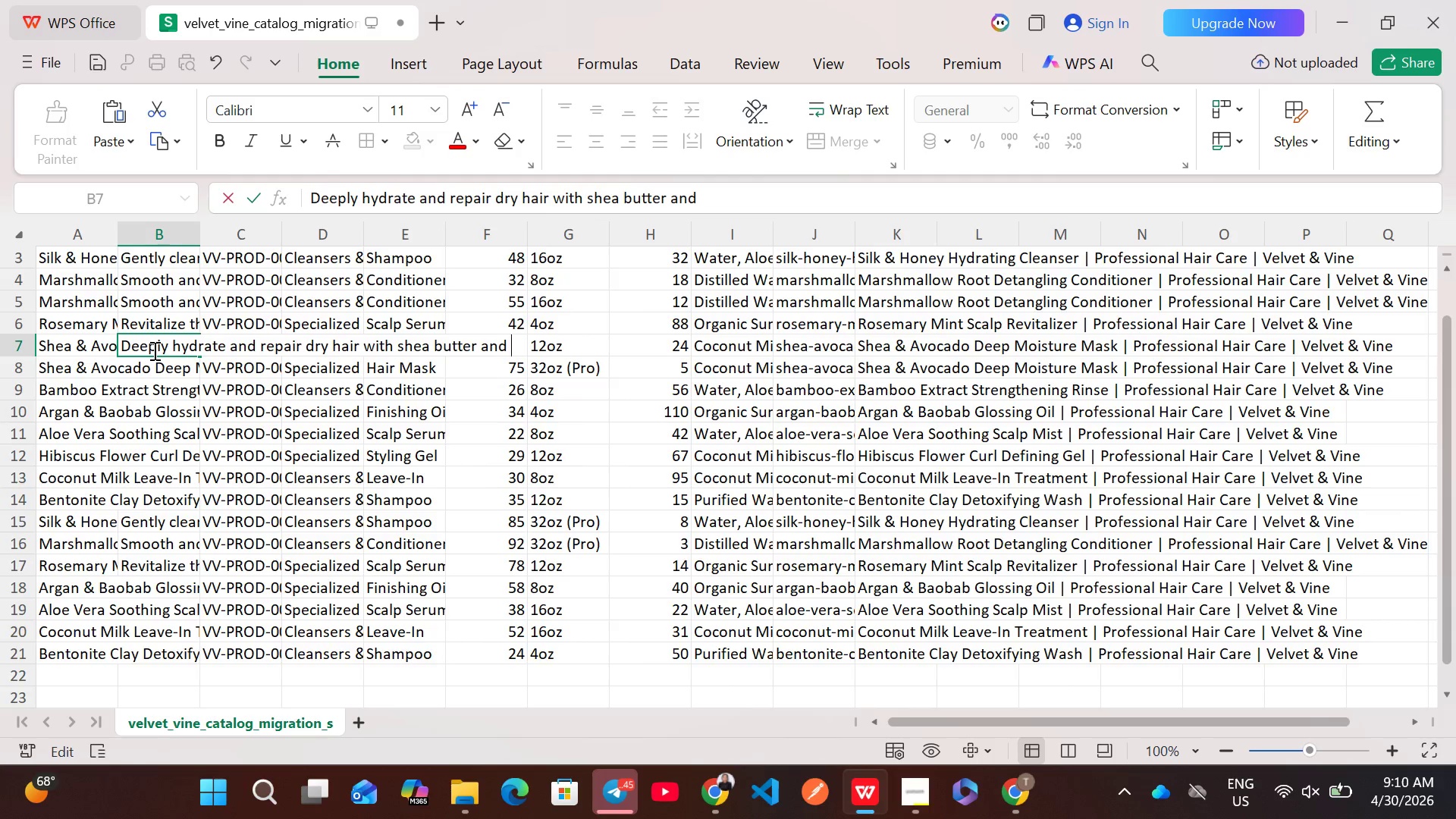 
wait(8.52)
 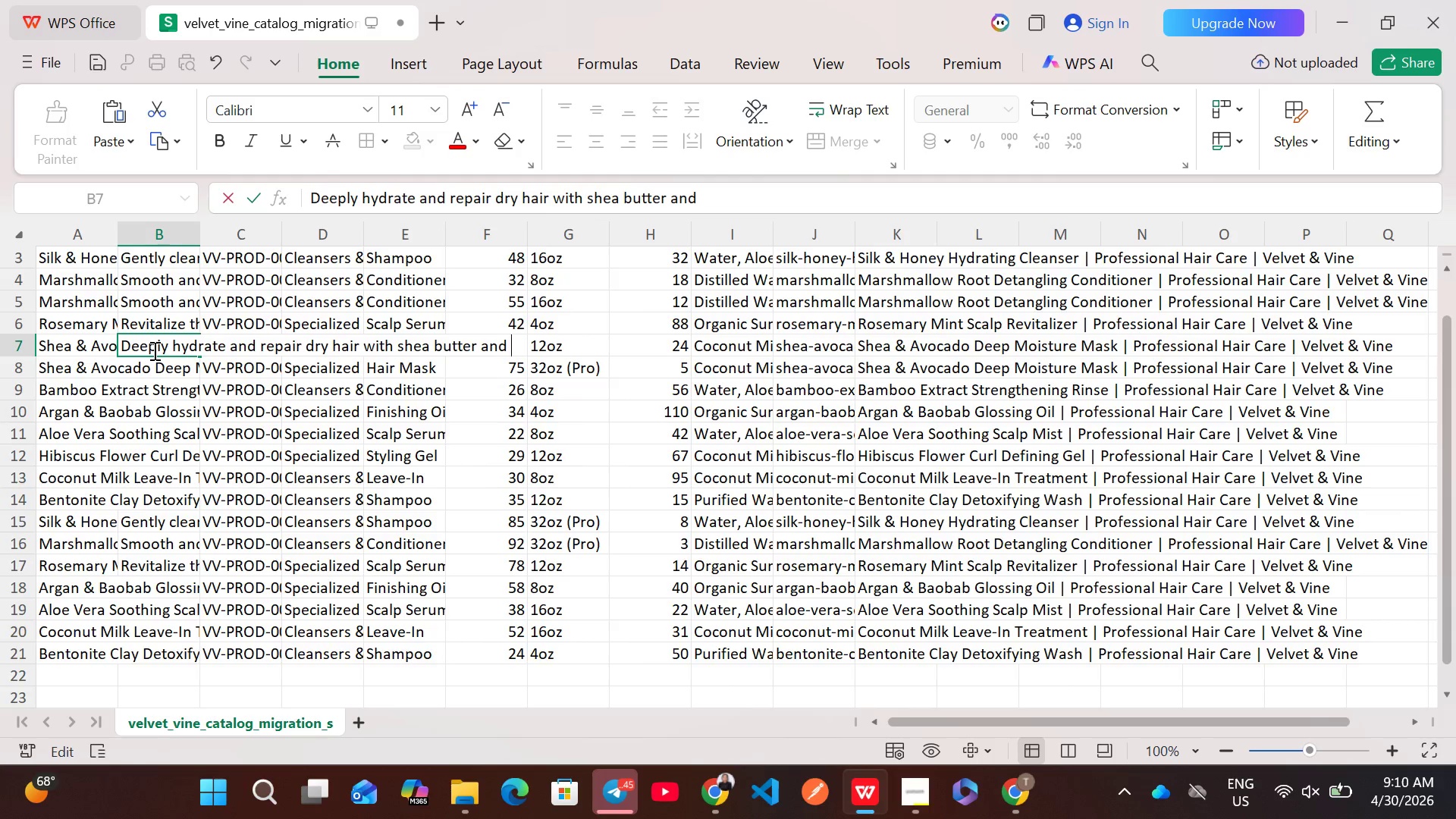 
type(avocado-infused moisture)
 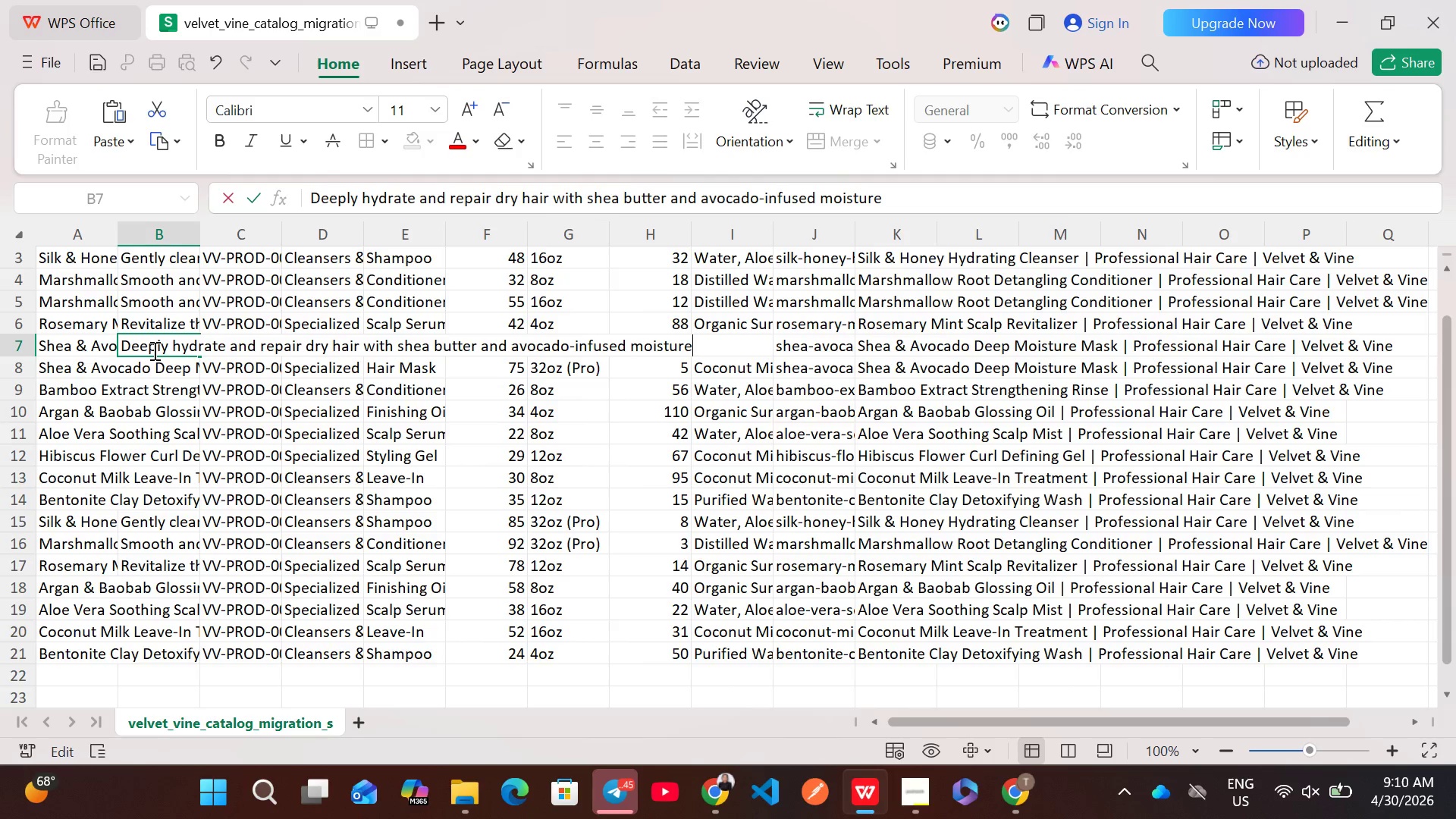 
wait(7.97)
 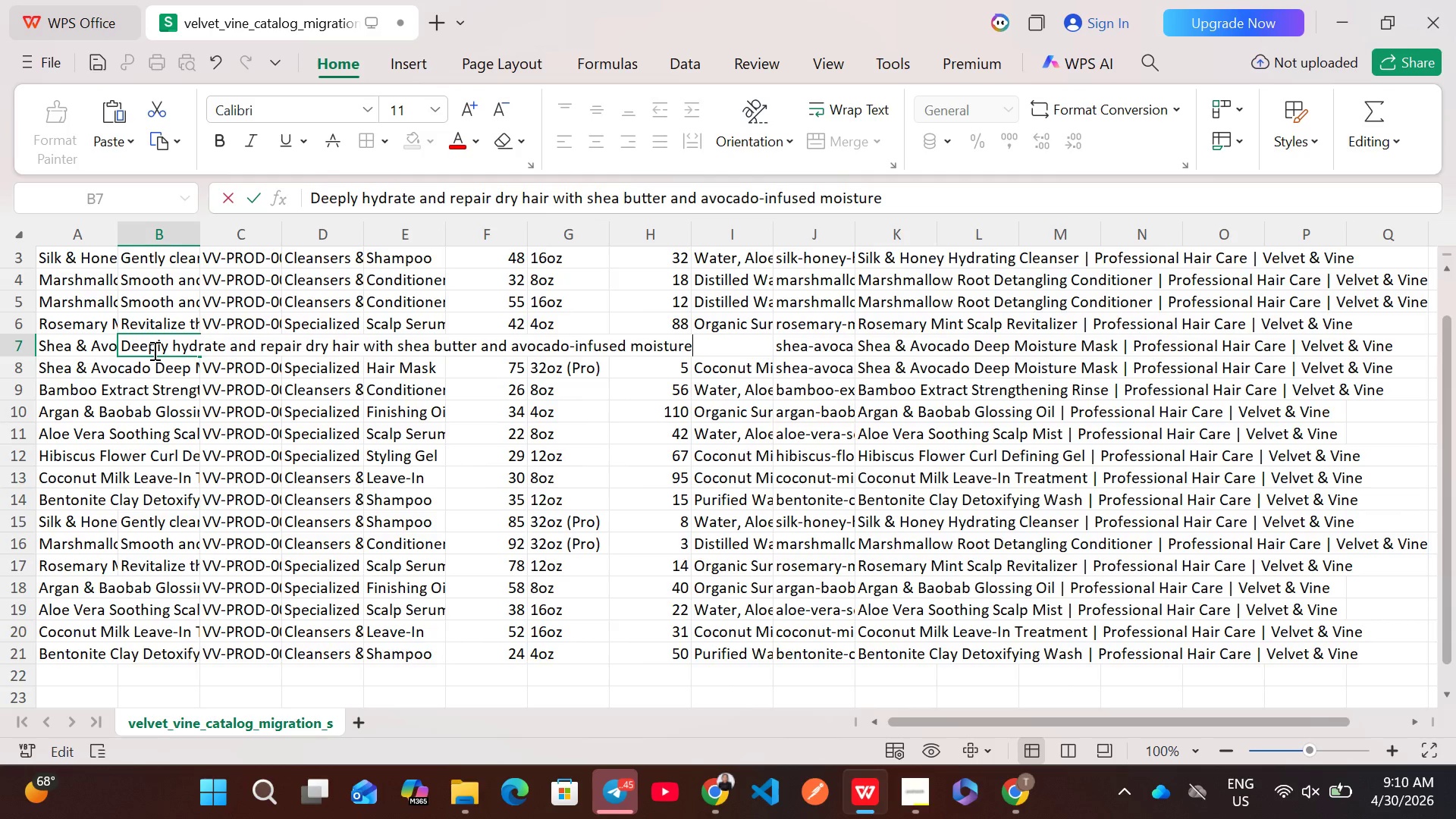 
type( mask. Ideal for restor)
 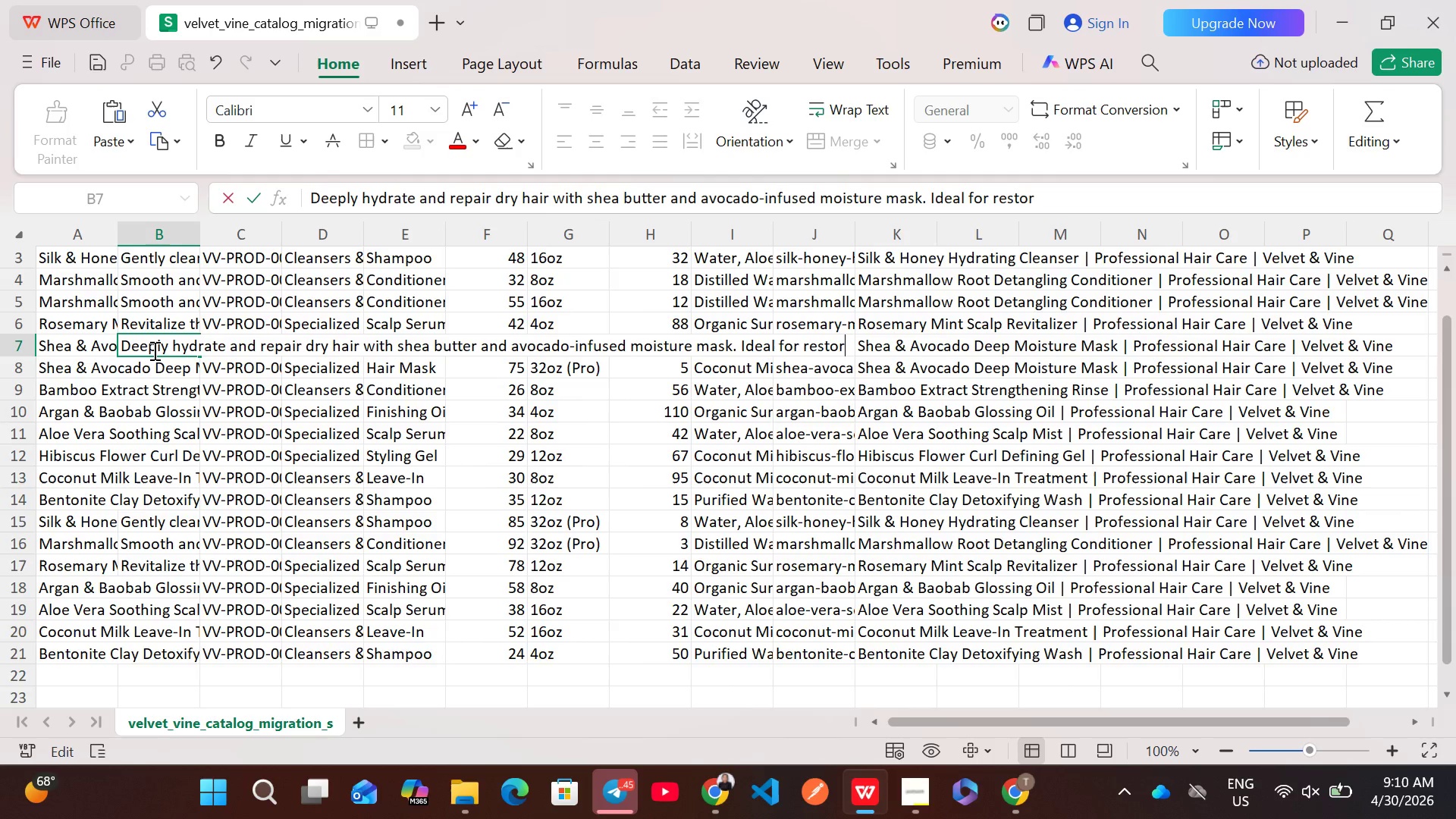 
type(ing electricity and shine. Key ingredients: Shea butter, Cocu)
key(Backspace)
 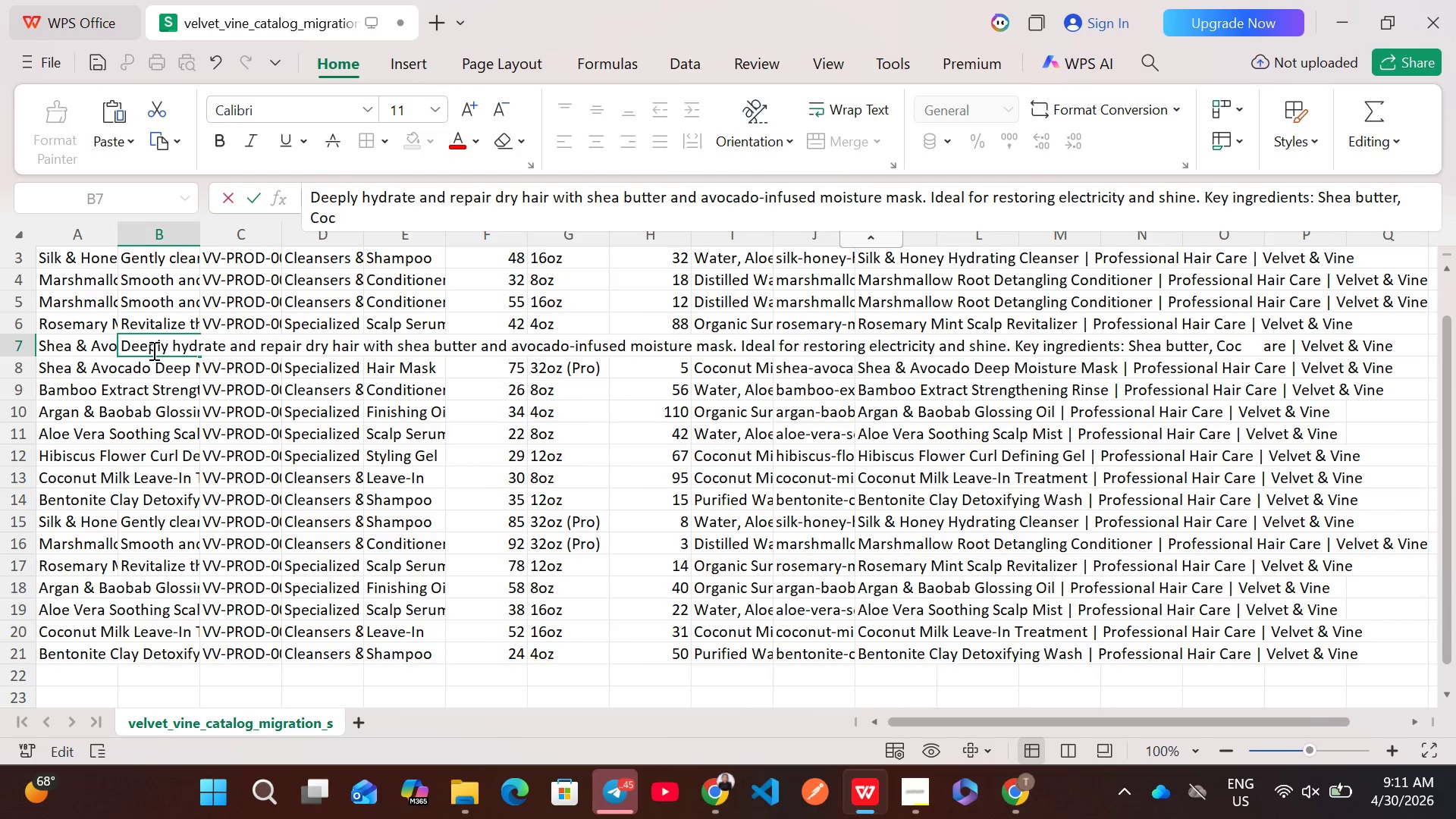 
type(onut milk, )
 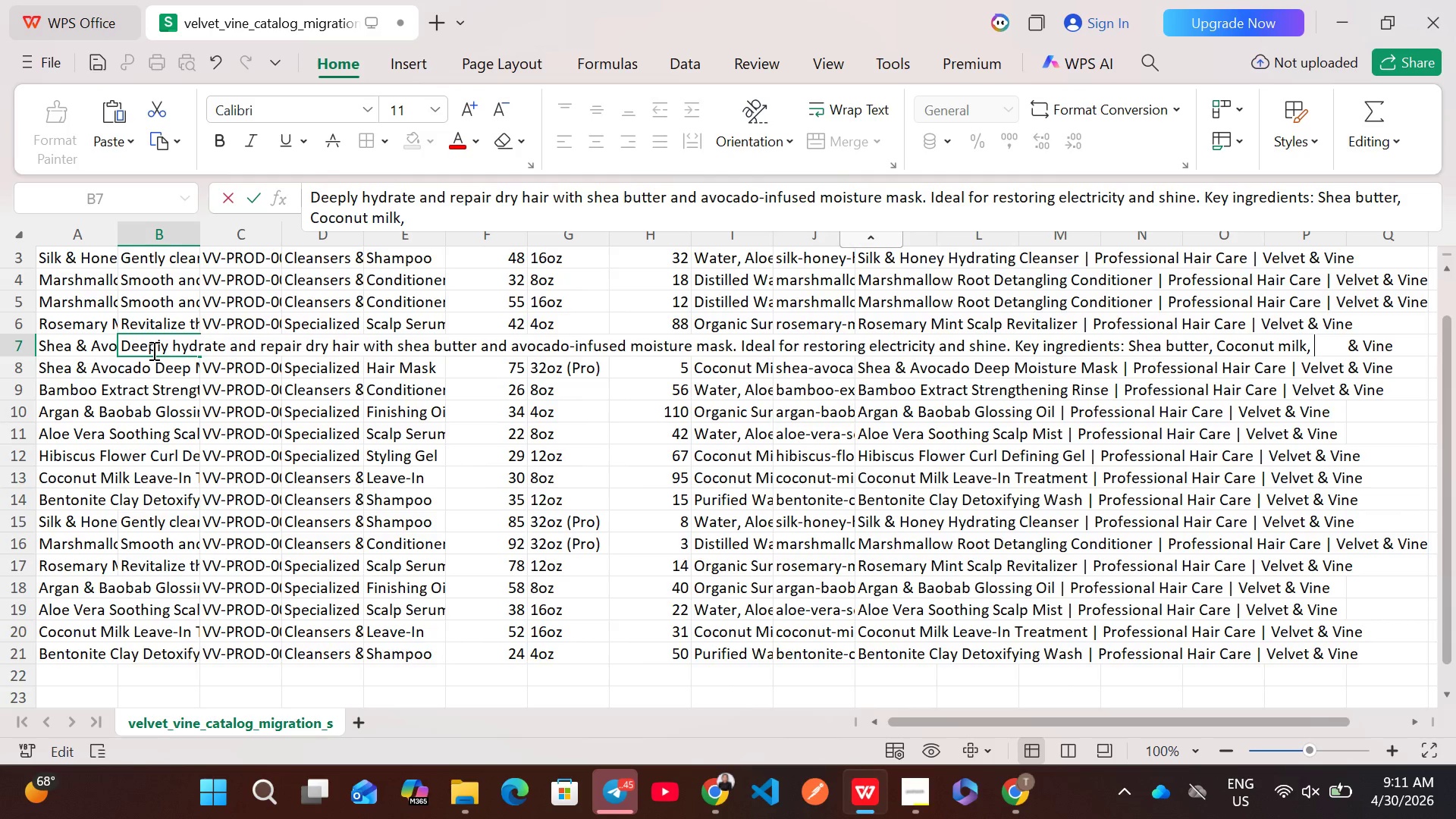 
type( P)
key(Backspace)
key(Backspace)
type(Pantheno7l.)
 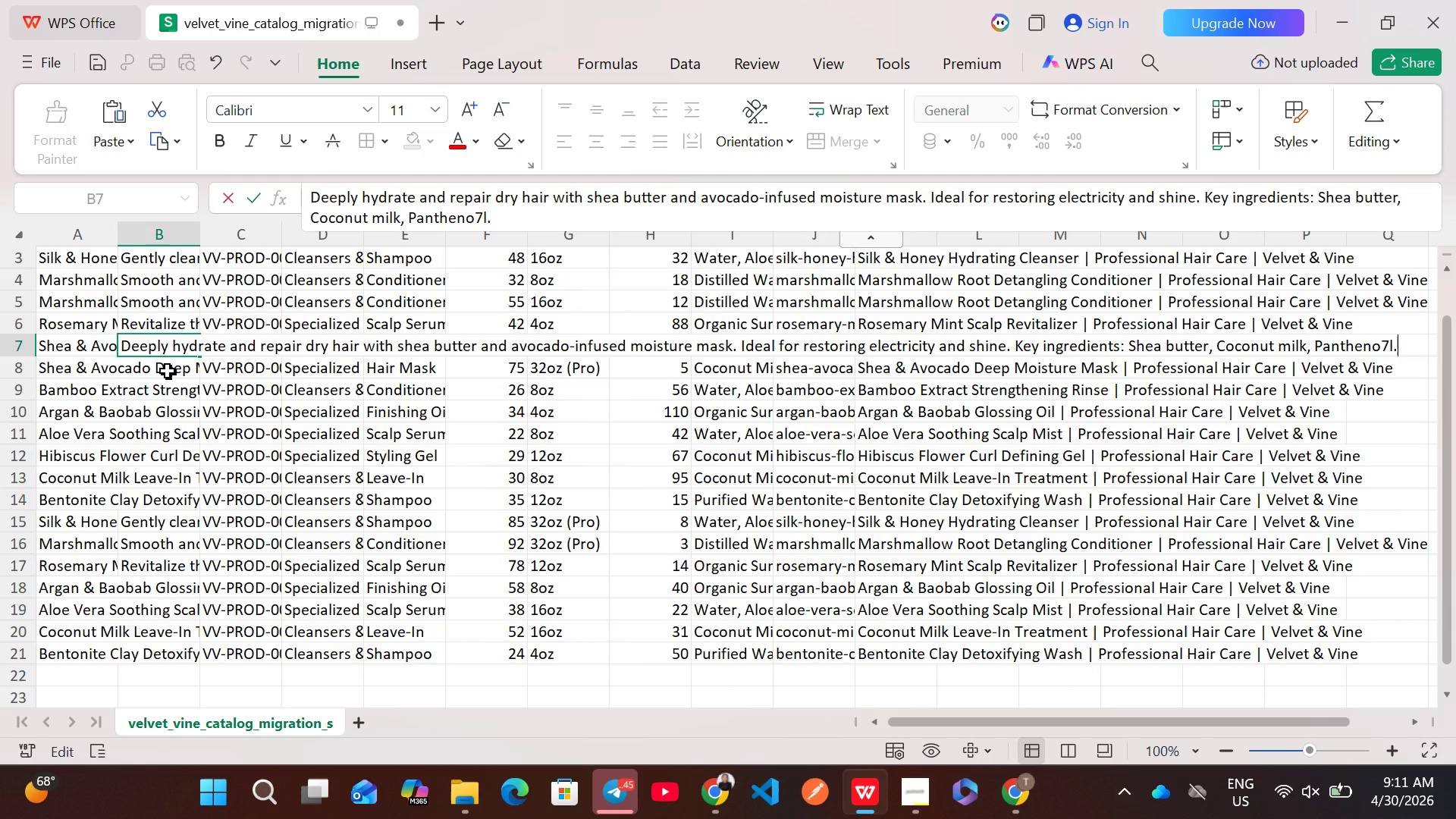 
double_click([168, 371])
 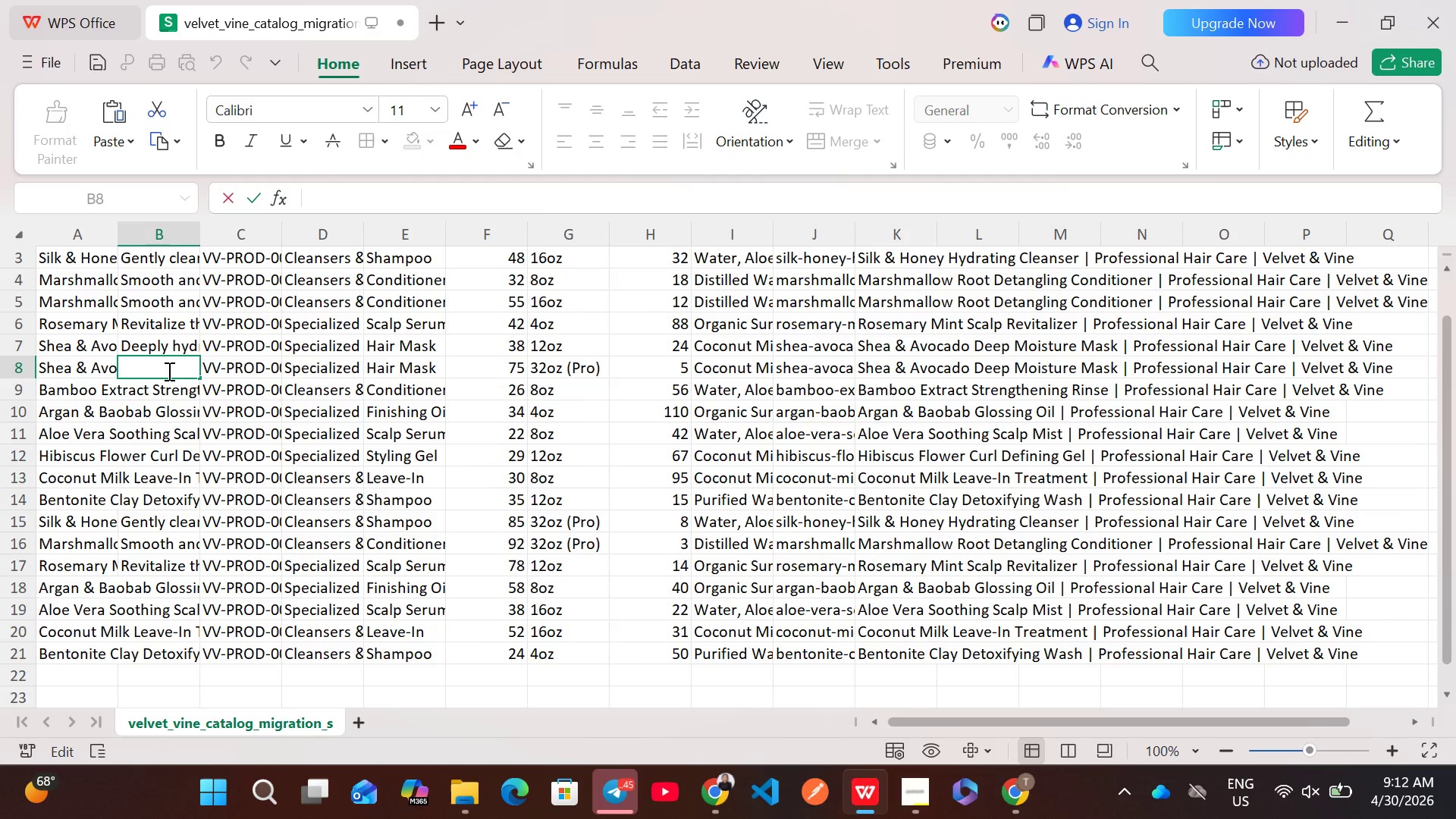 
wait(5.08)
 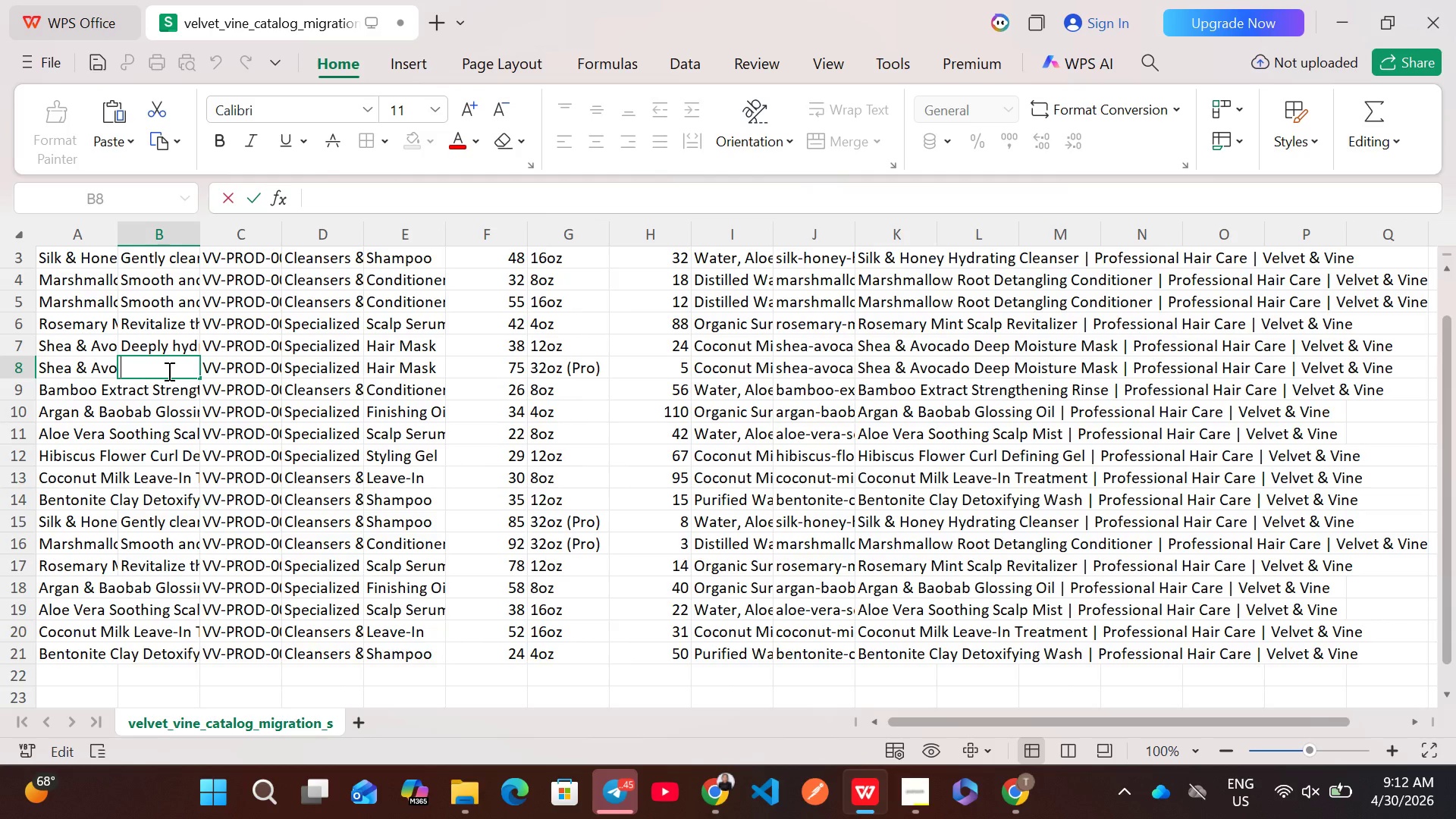 
double_click([181, 345])
 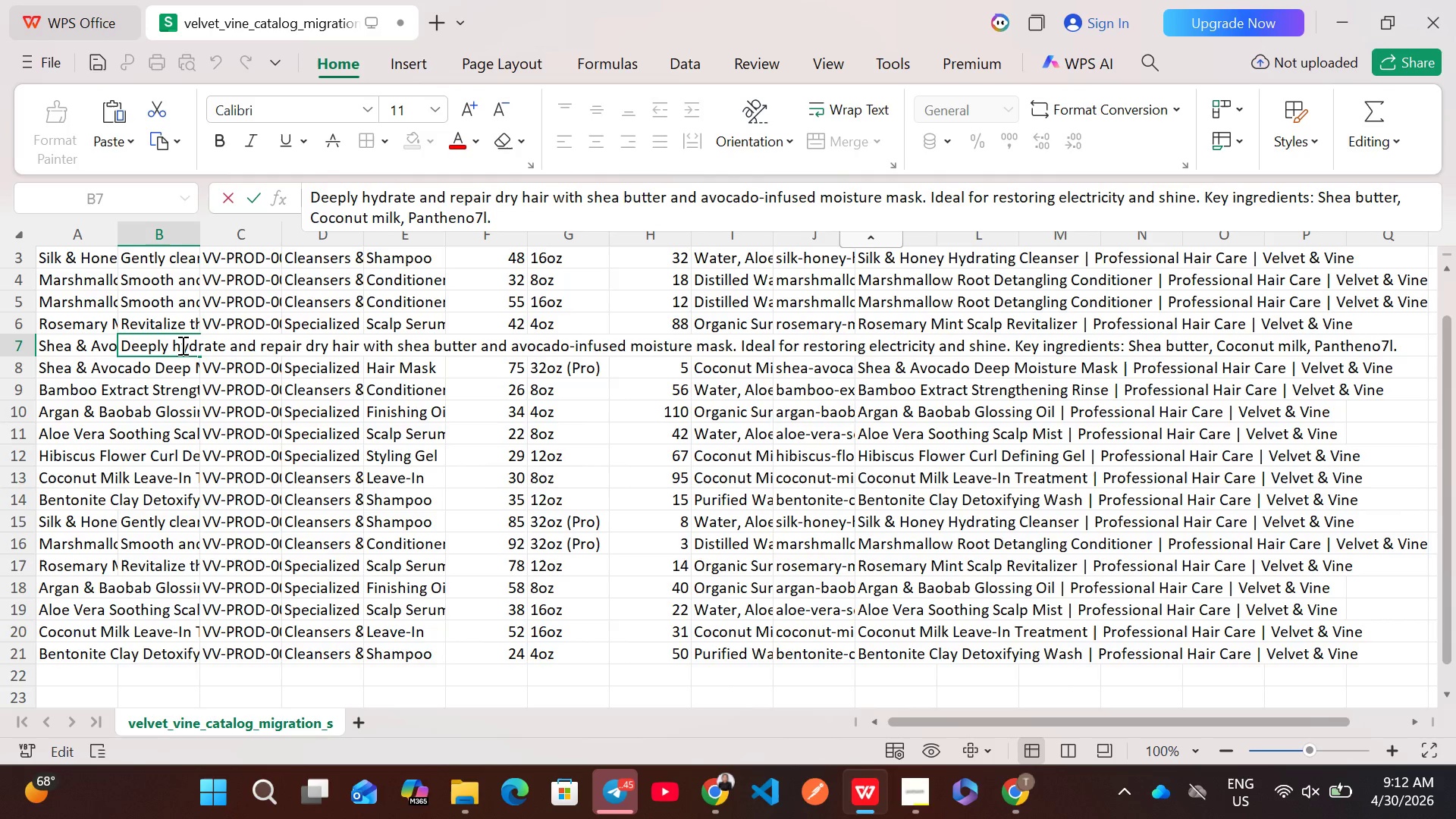 
key(Control+A)
 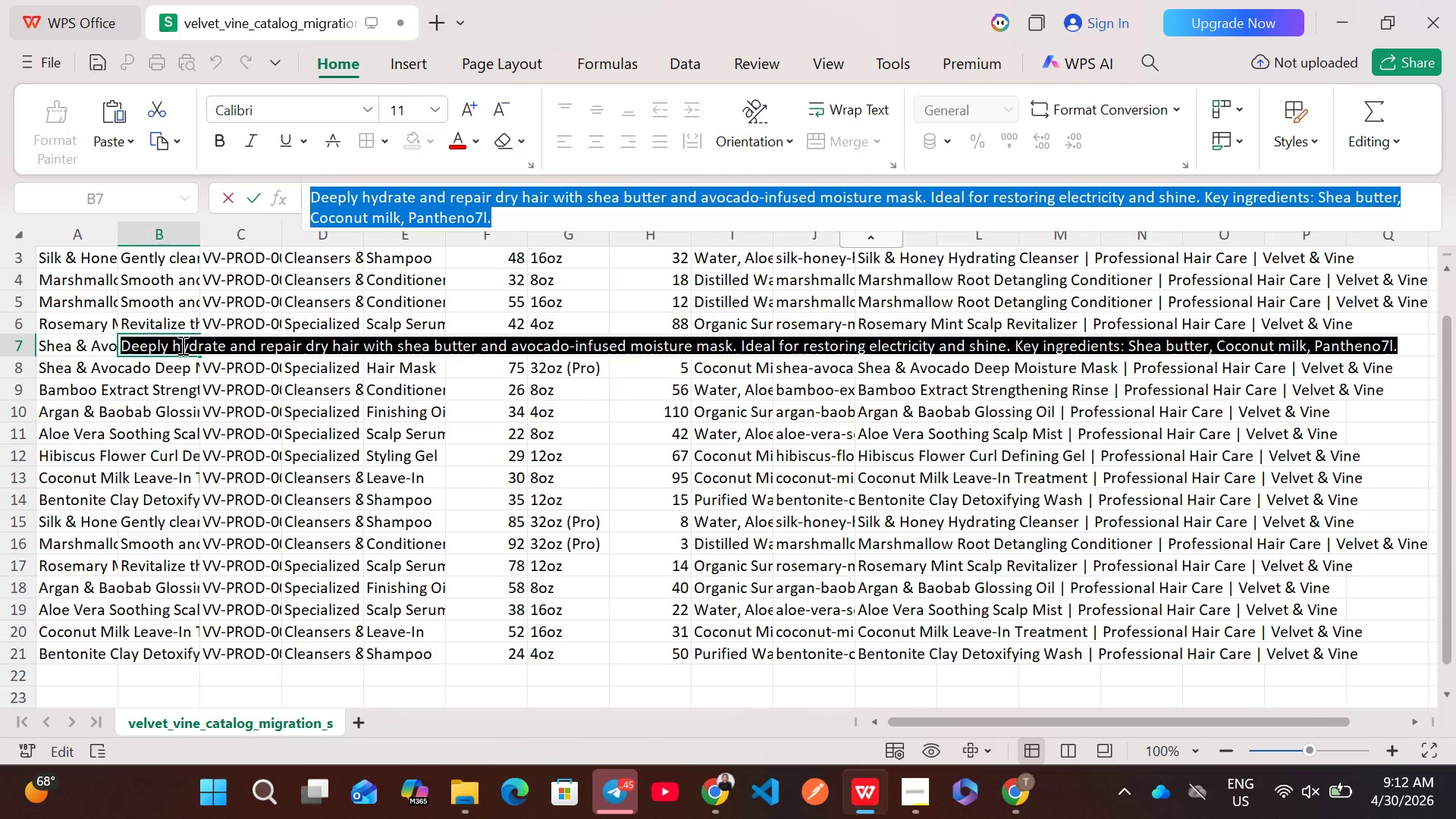 
key(Control+C)
 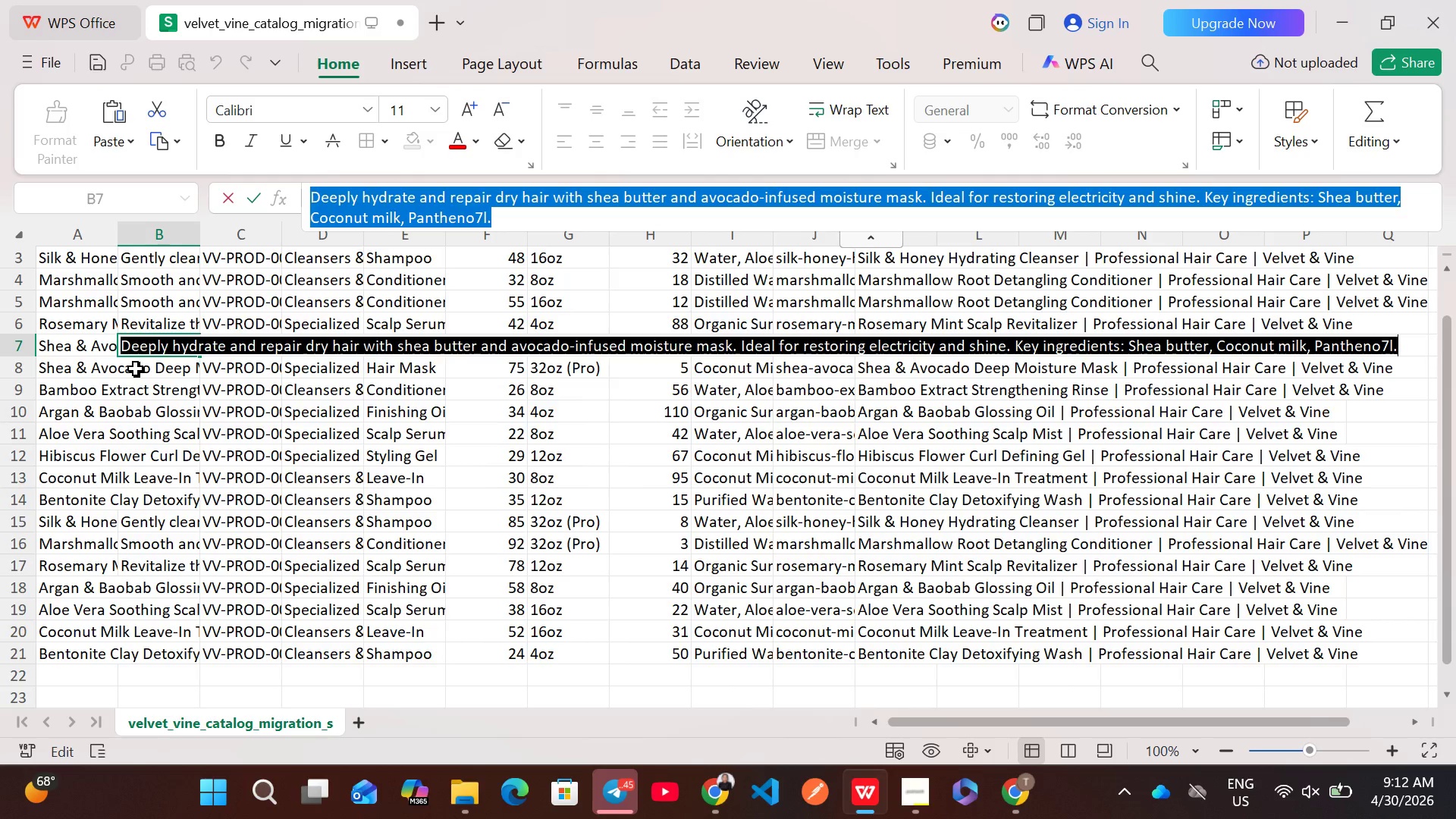 
double_click([136, 369])
 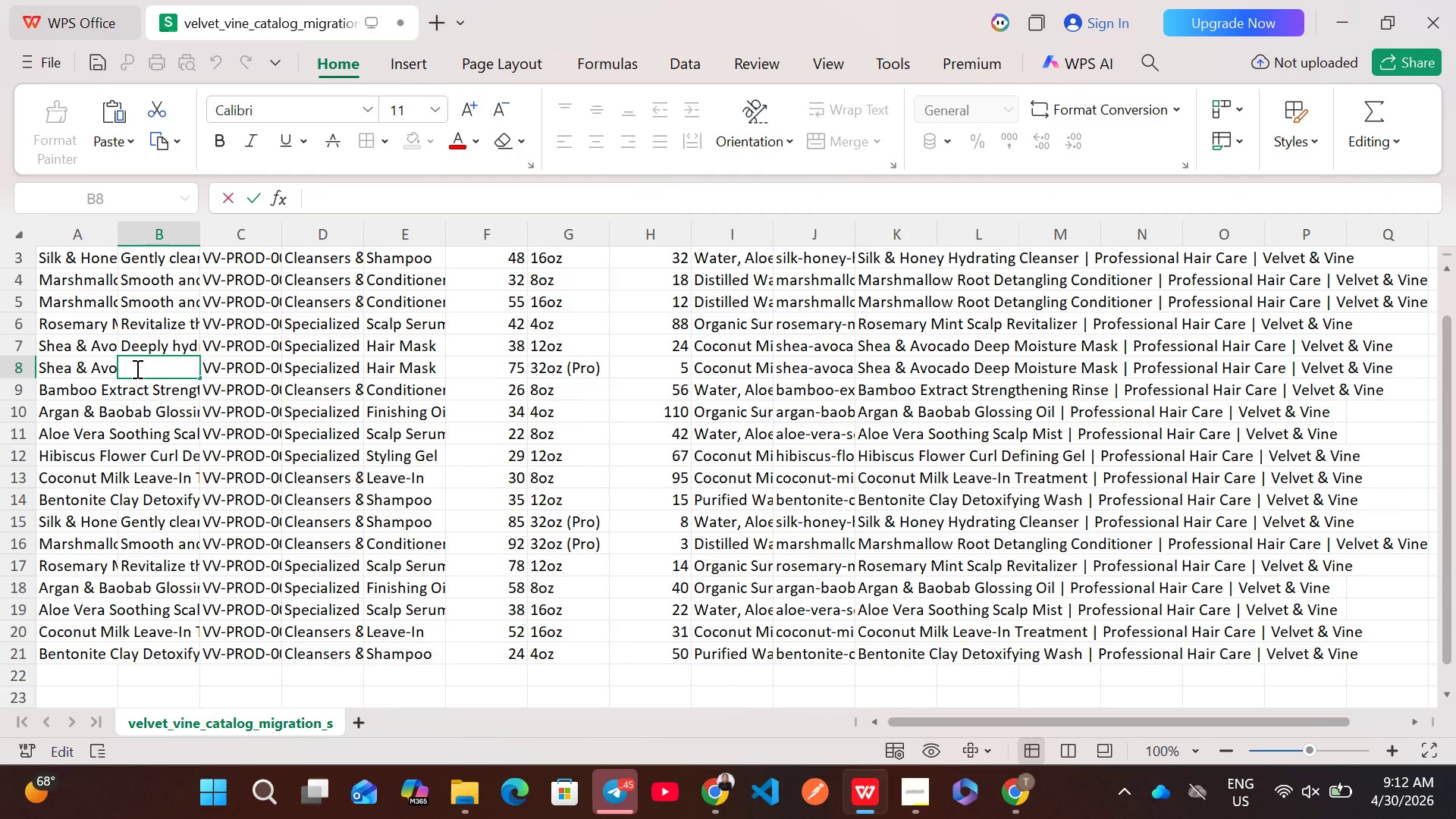 
key(Control+V)
 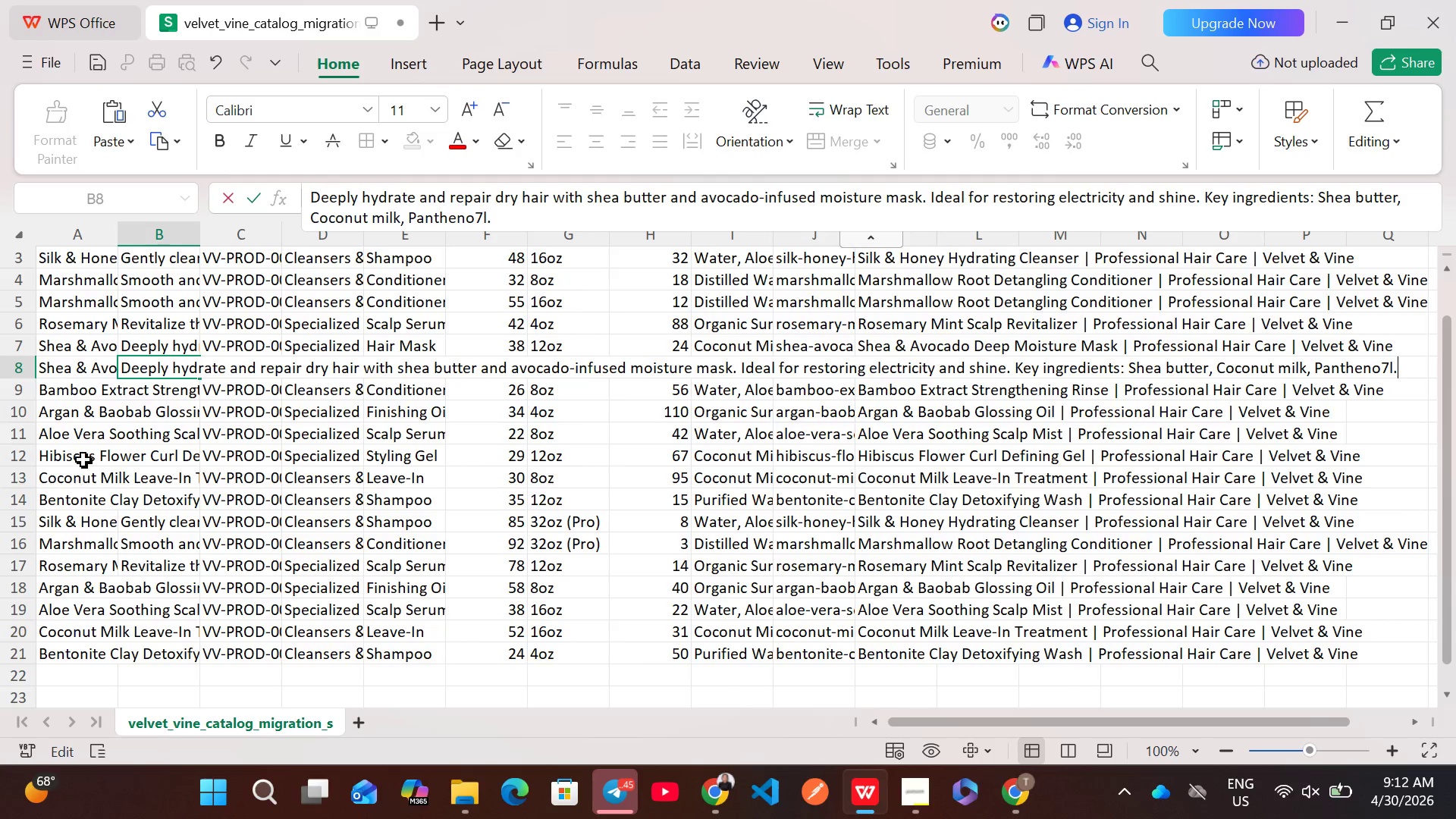 
wait(7.89)
 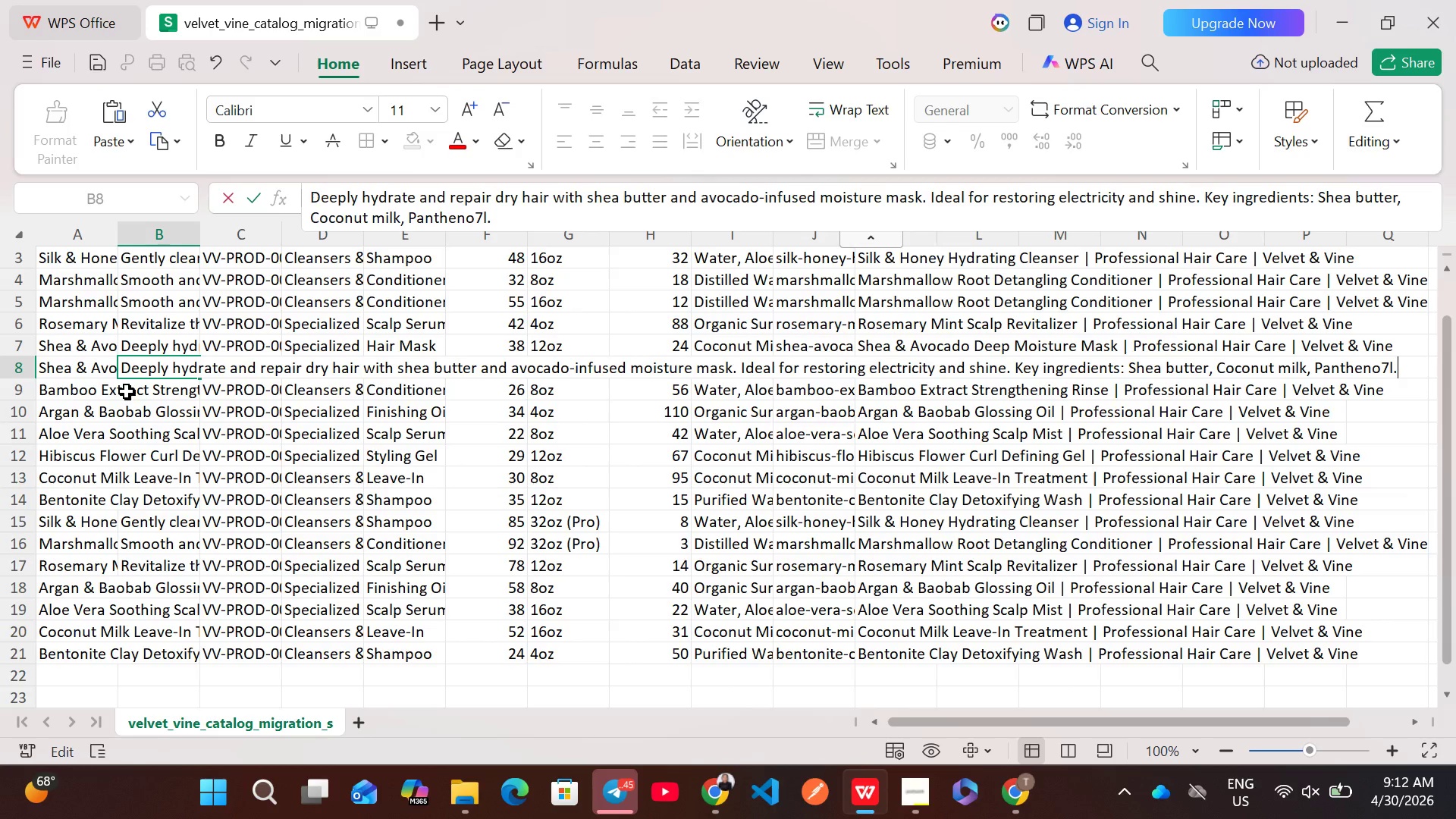 
double_click([140, 389])
 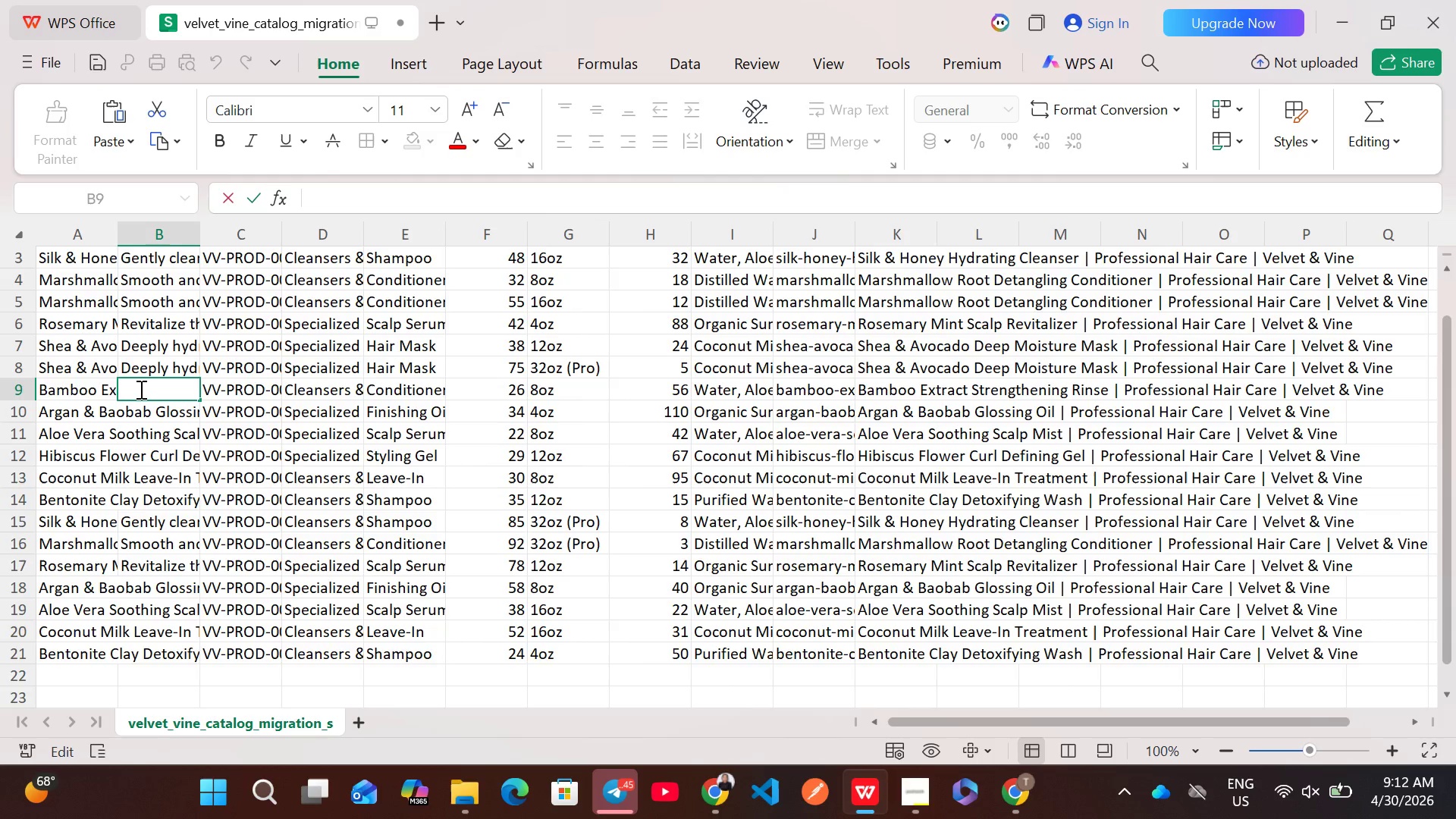 
wait(14.09)
 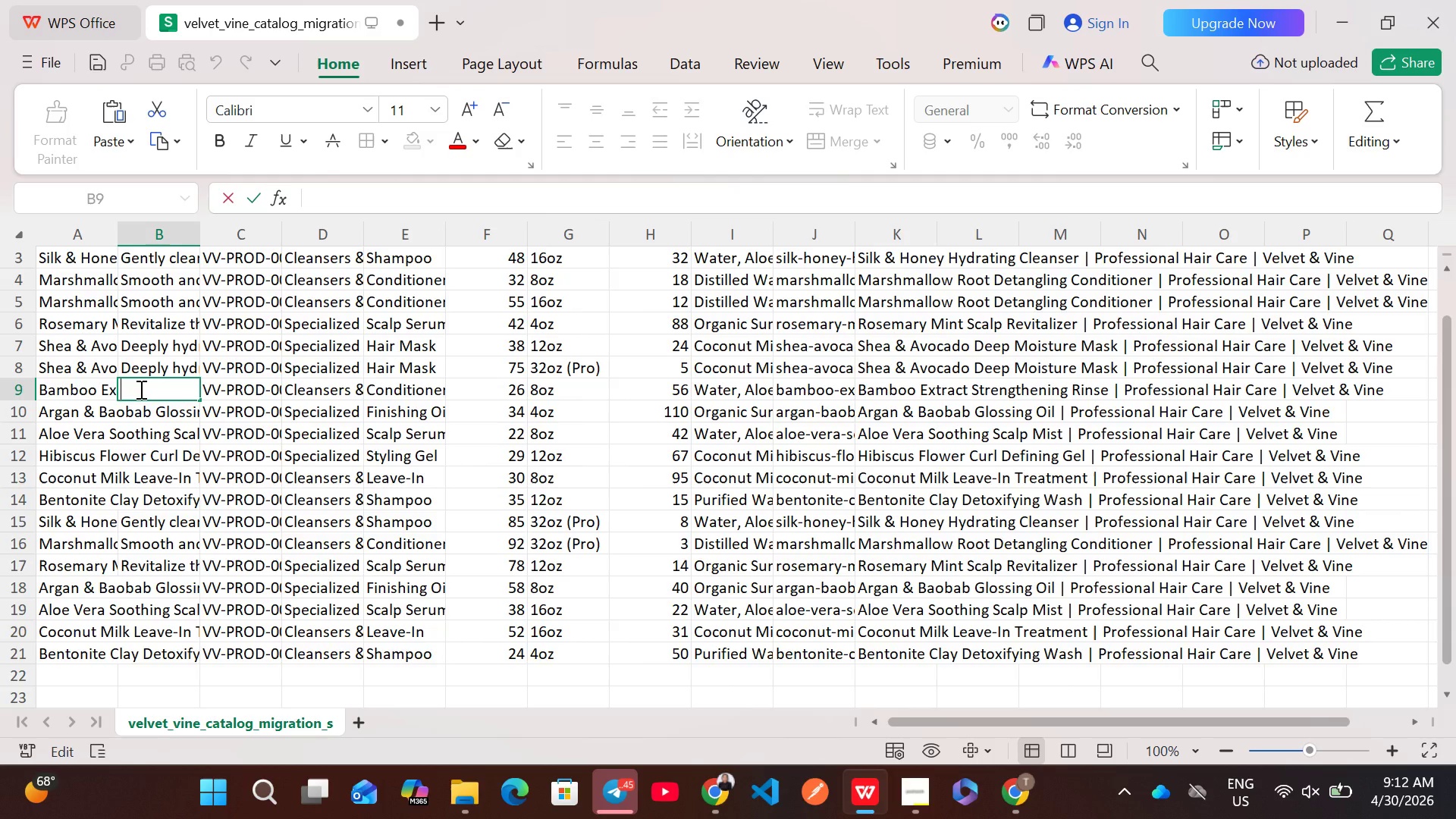 
type(Strengthen week strands with bamboo extract and protein rich formula designed for )
key(Backspace)
key(Backspace)
key(Backspace)
key(Backspace)
type(to improve resil)
 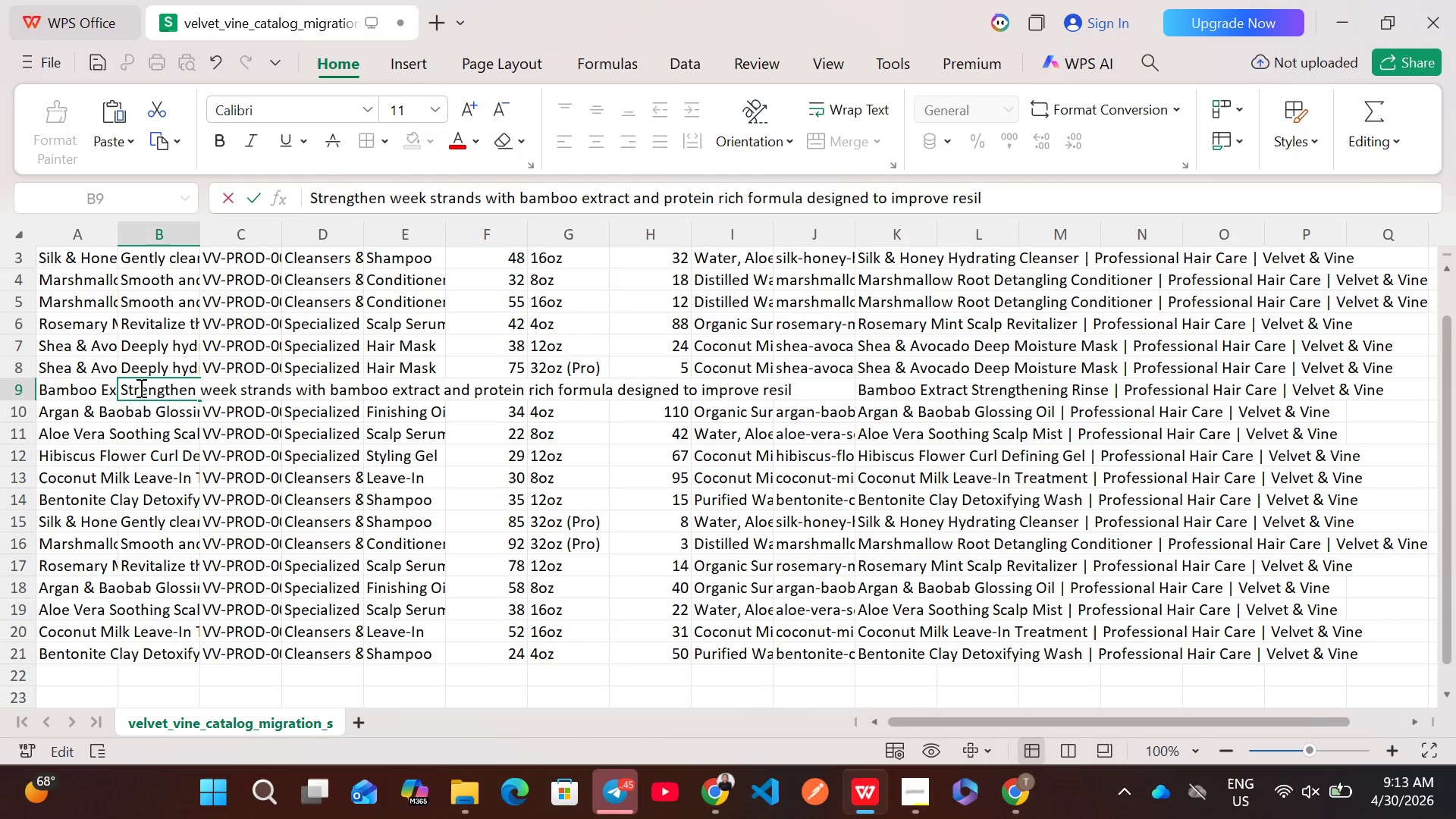 
type(ience and shine.)
 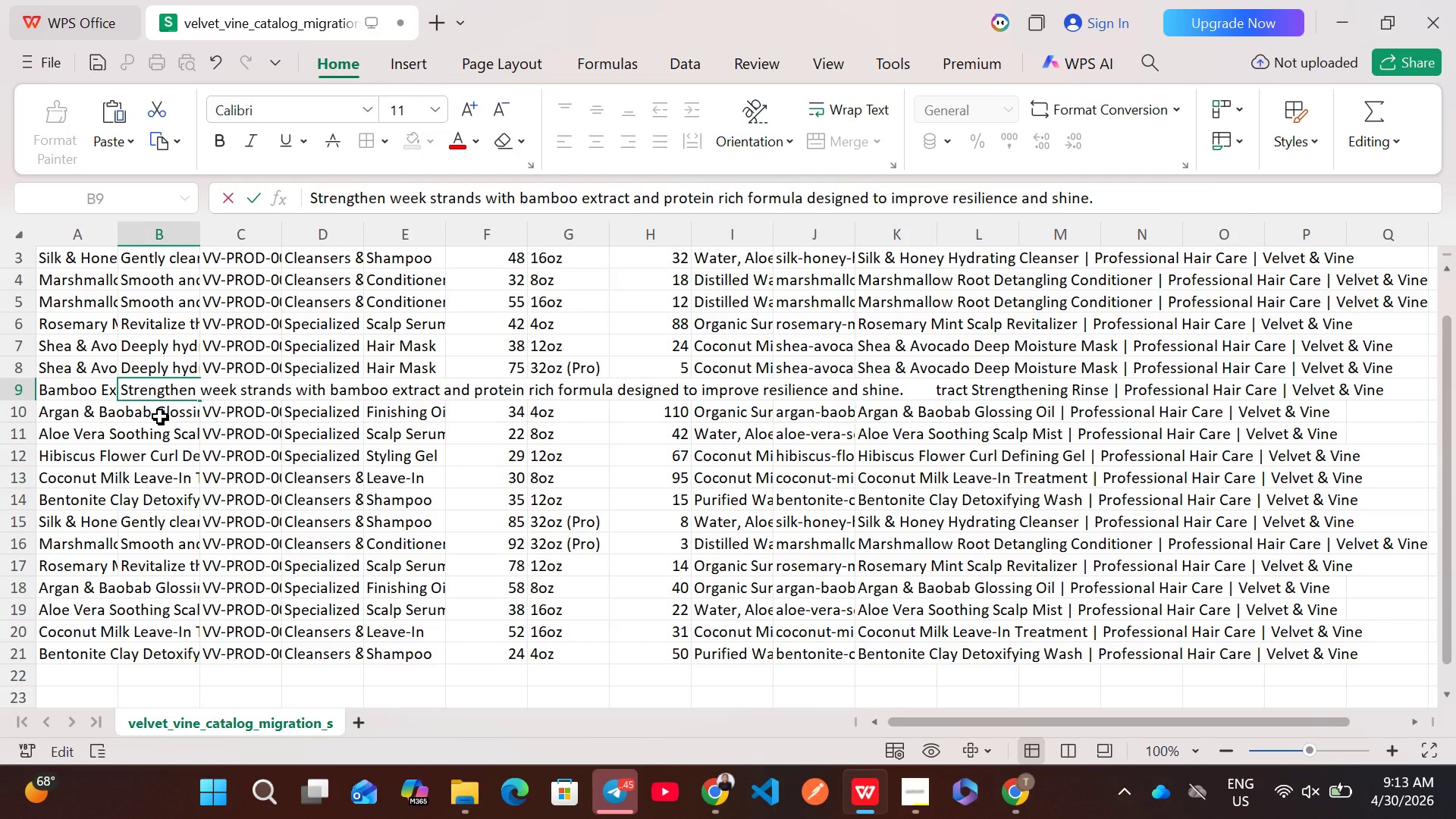 
wait(5.83)
 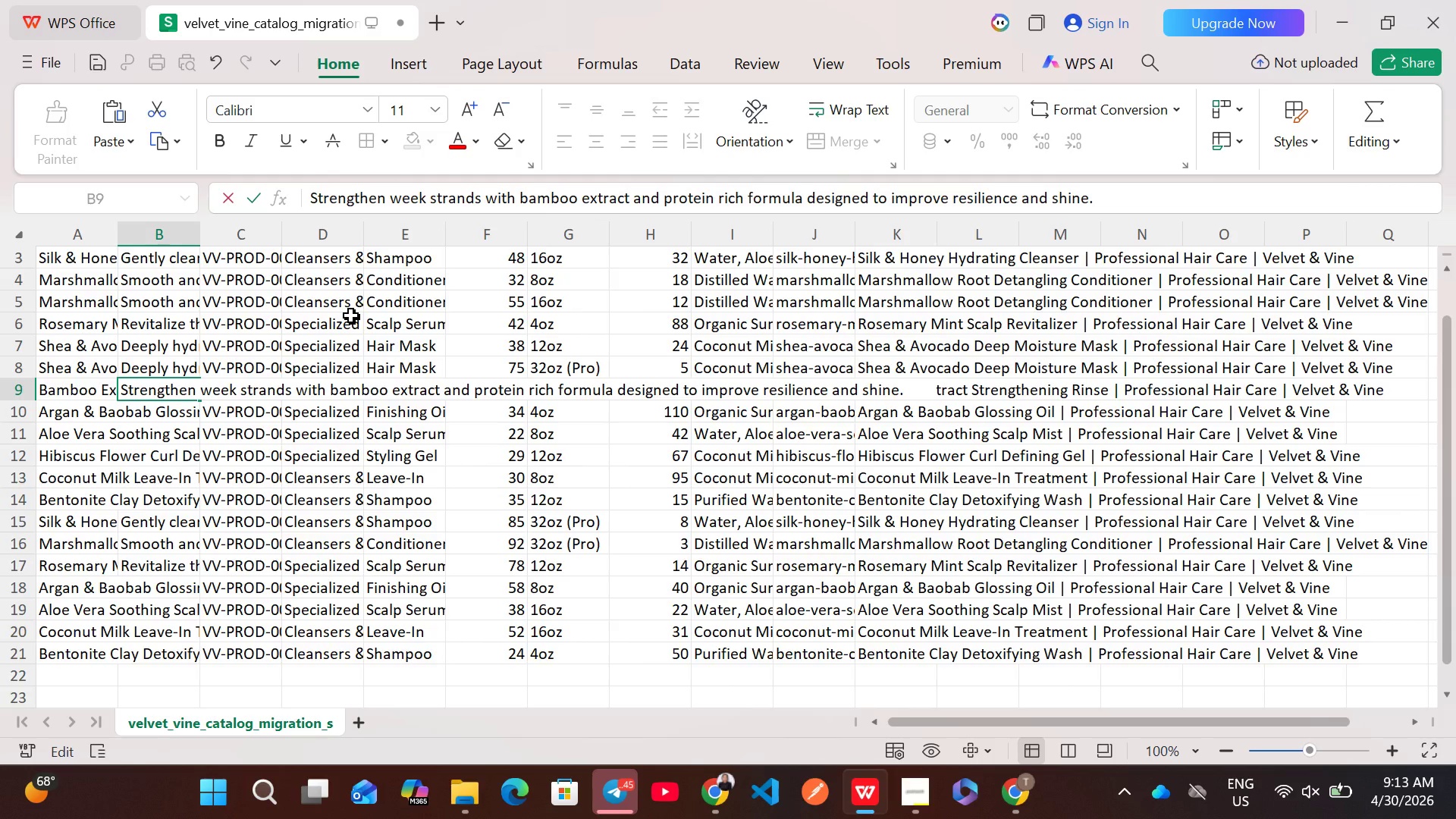 
double_click([160, 410])
 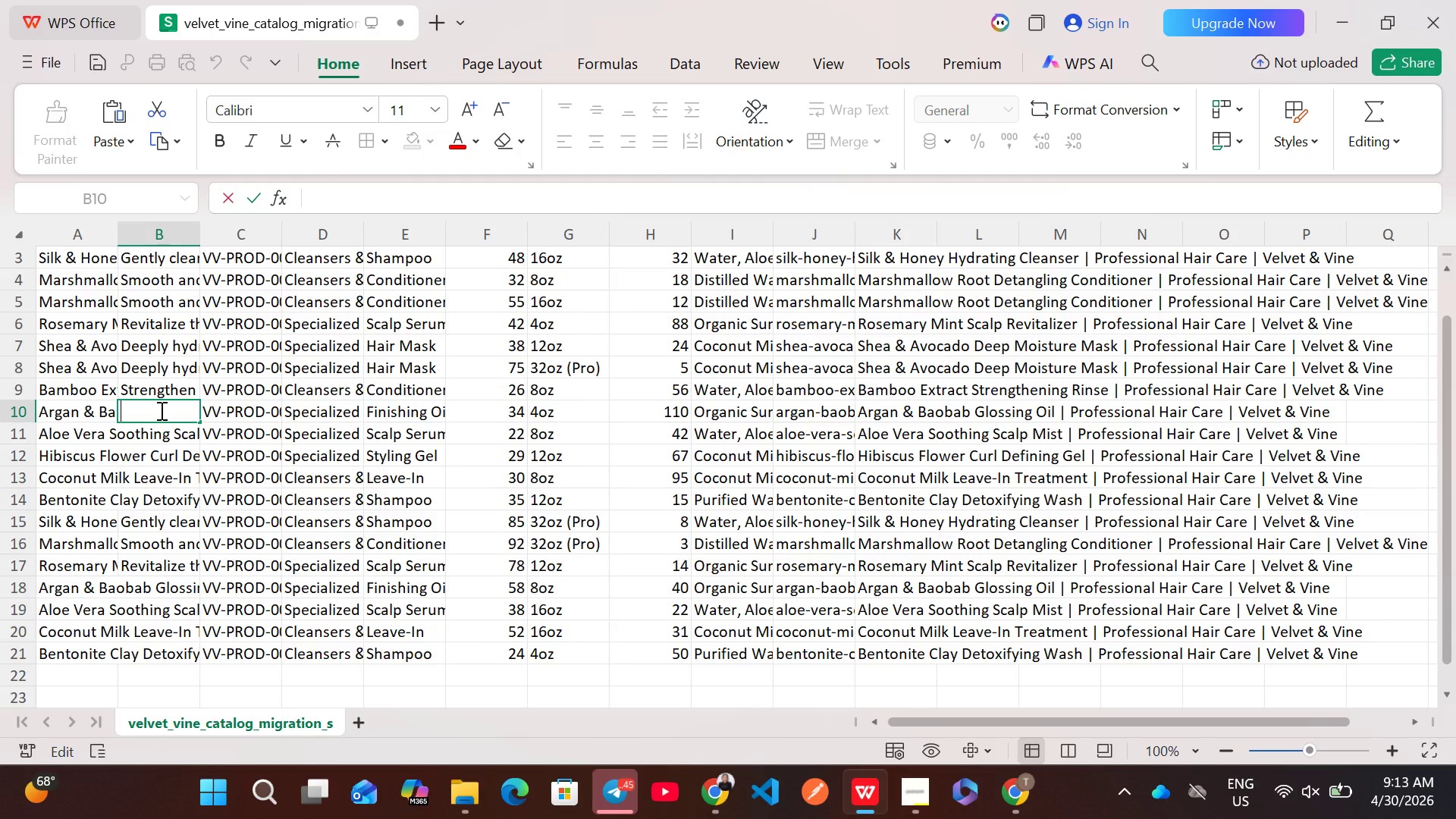 
wait(14.48)
 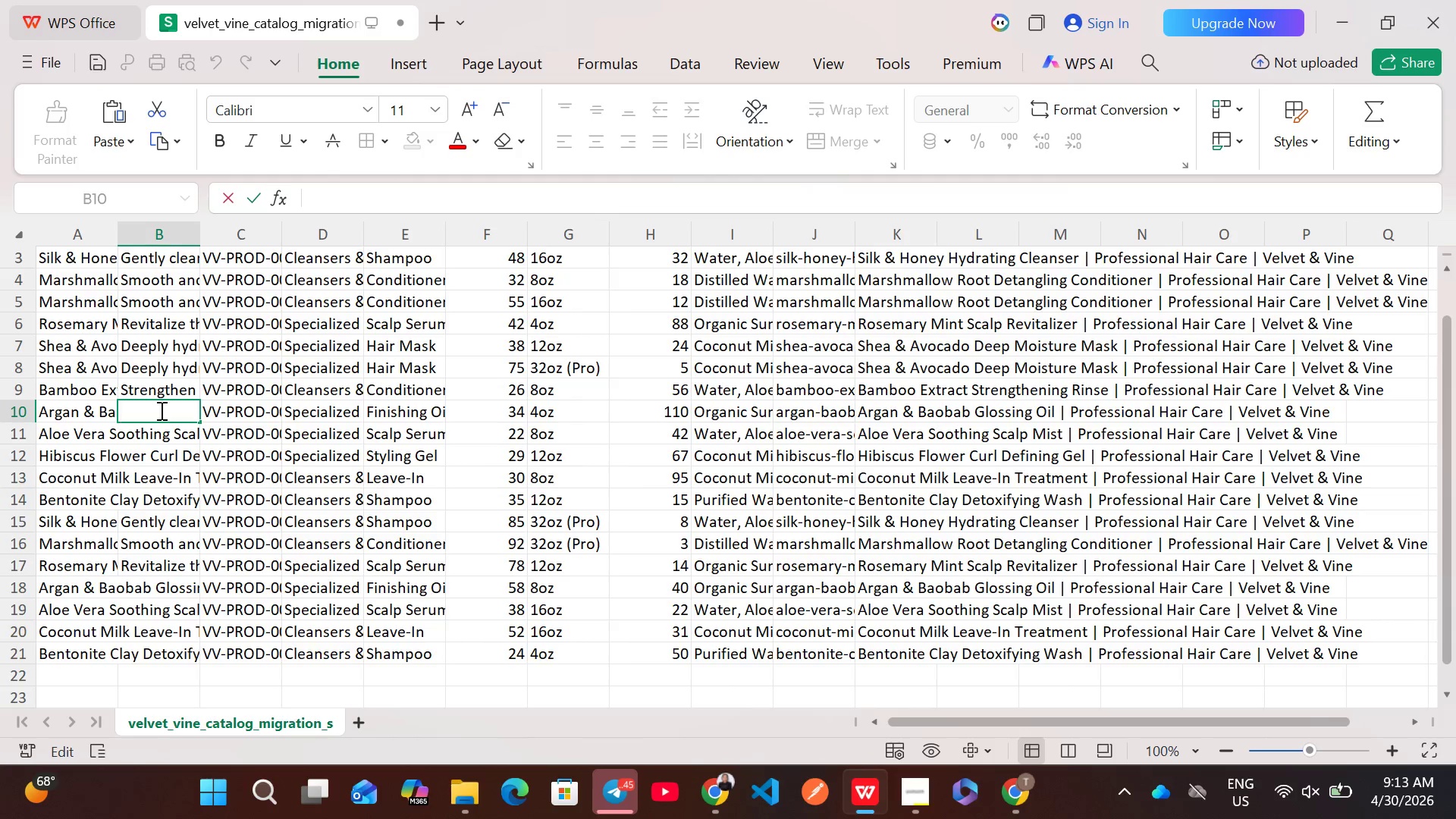 
type(Add shine and seal moisture with organ and bi)
key(Backspace)
type(ao)
 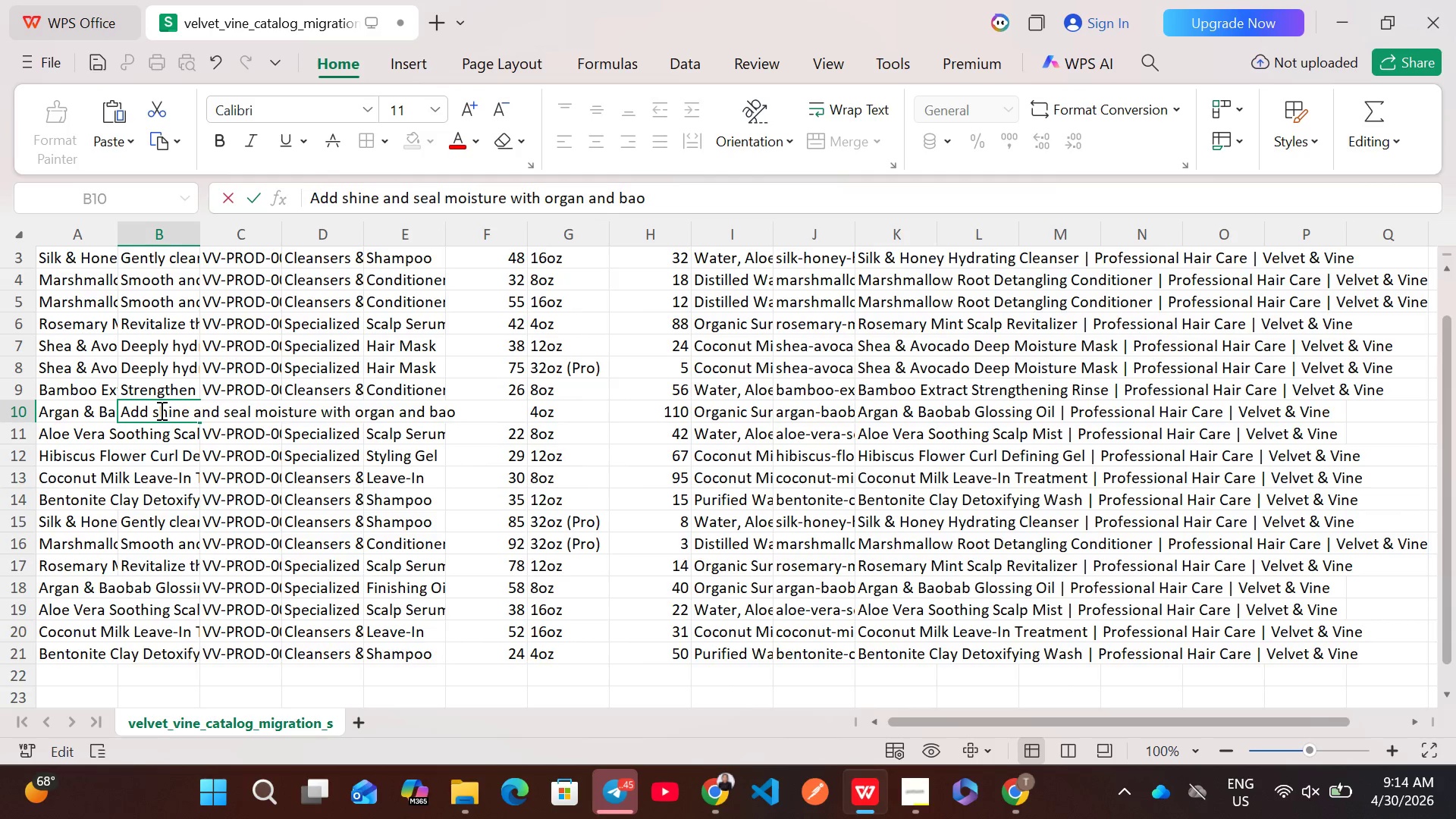 
type(bab oil blend f)
key(Backspace)
type(for smooth )
 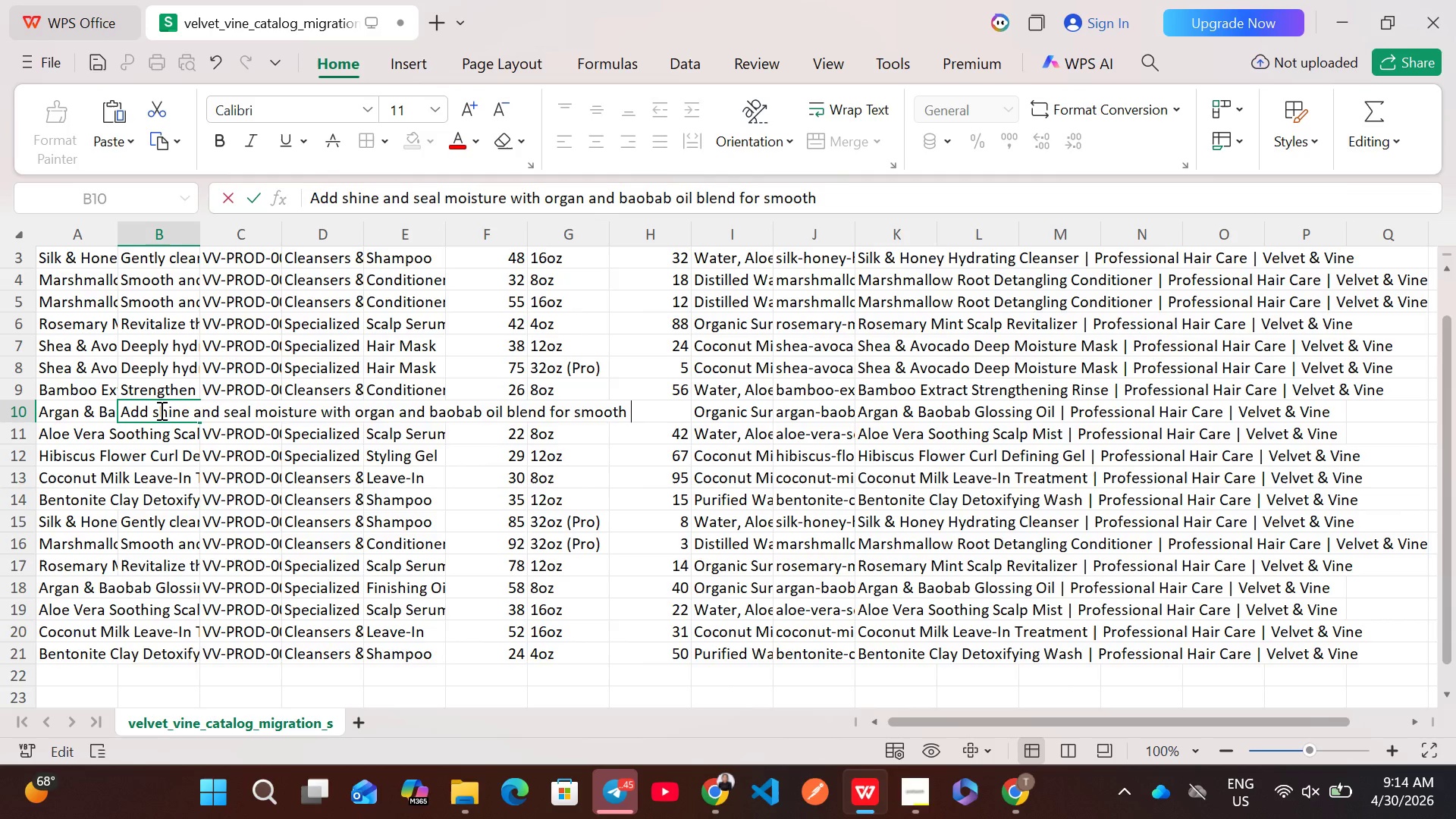 
key(Backspace)
type(, glossy hair.)
 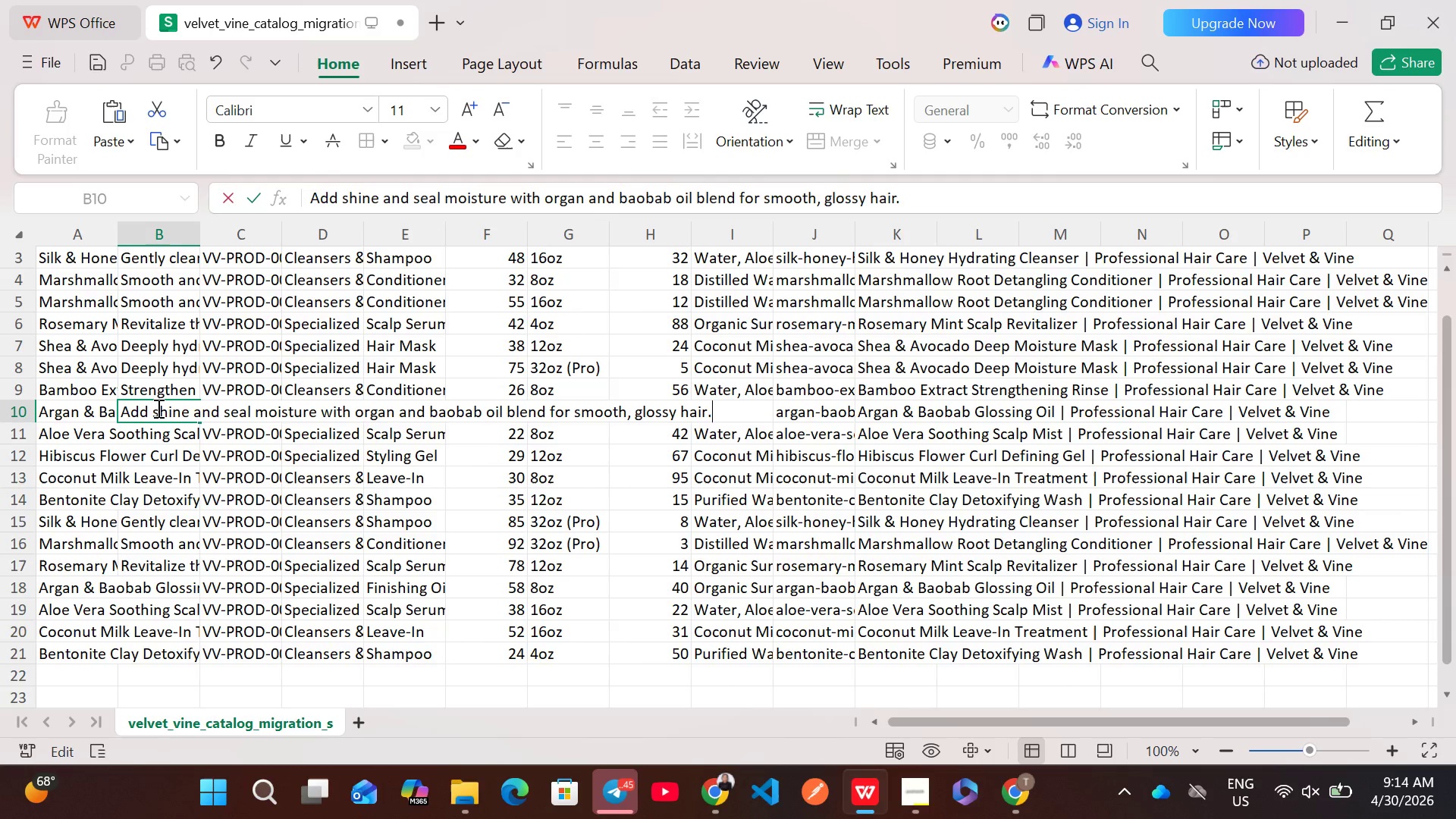 
double_click([157, 408])
 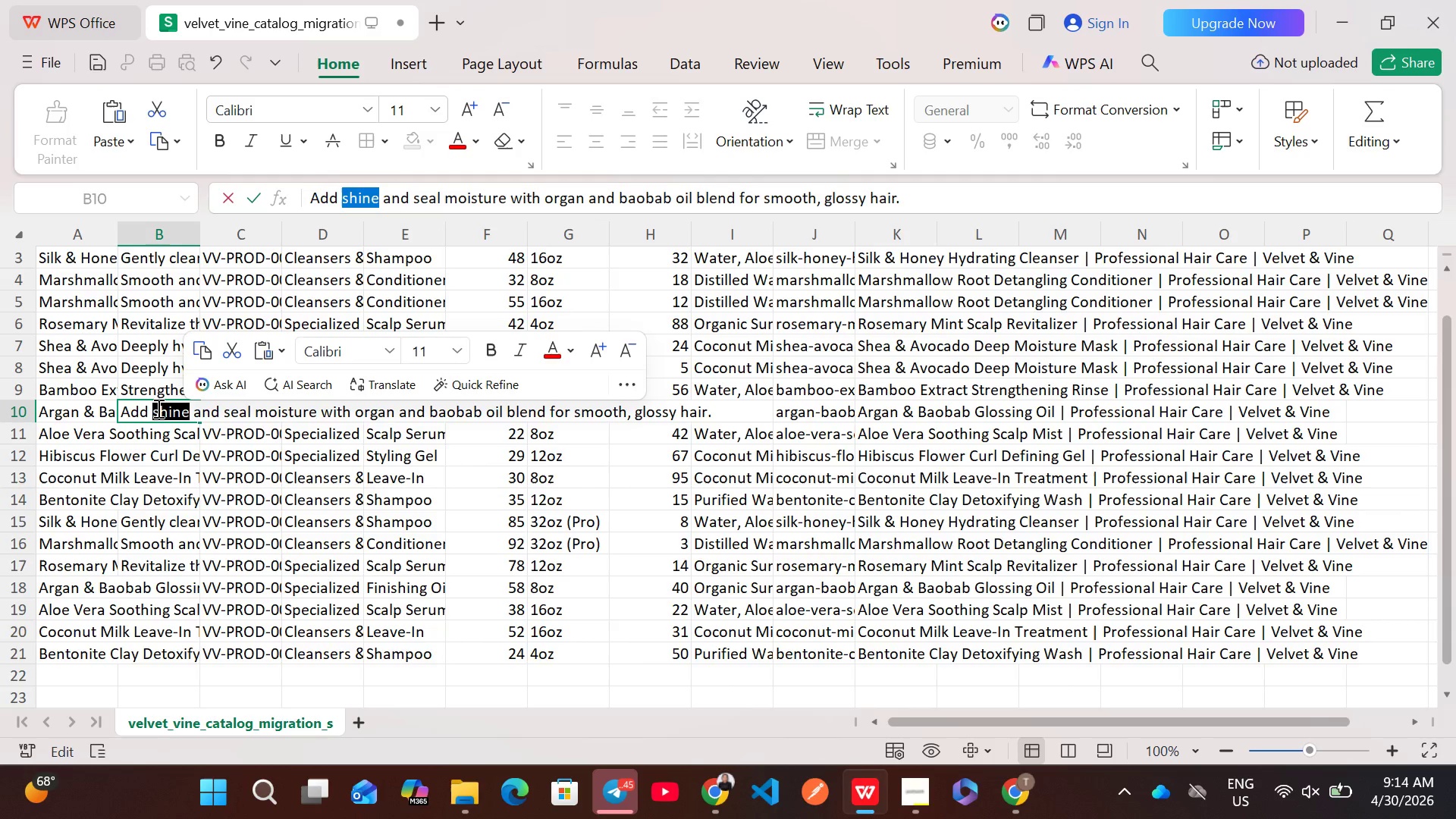 
left_click([157, 408])
 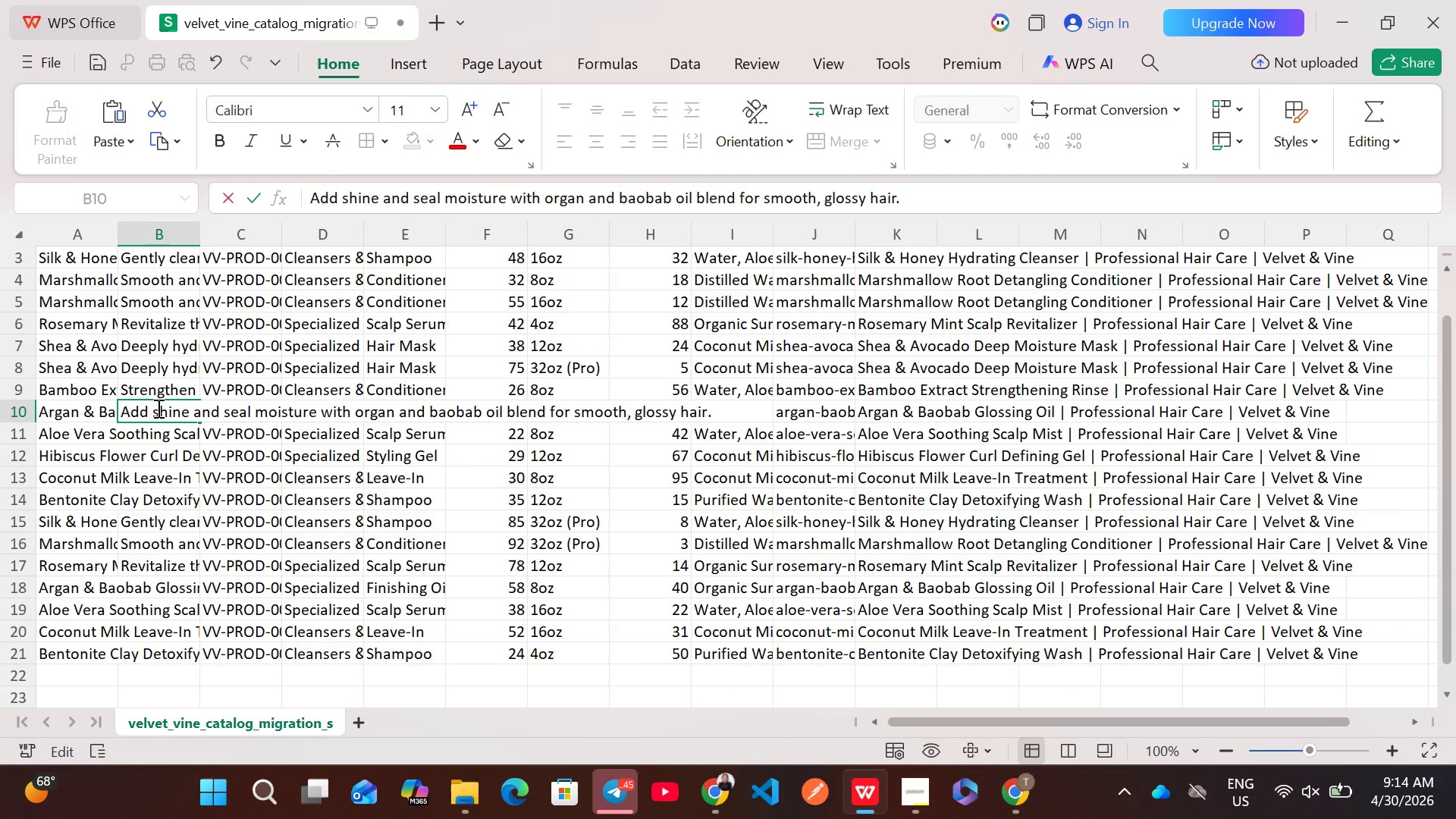 
key(Control+A)
 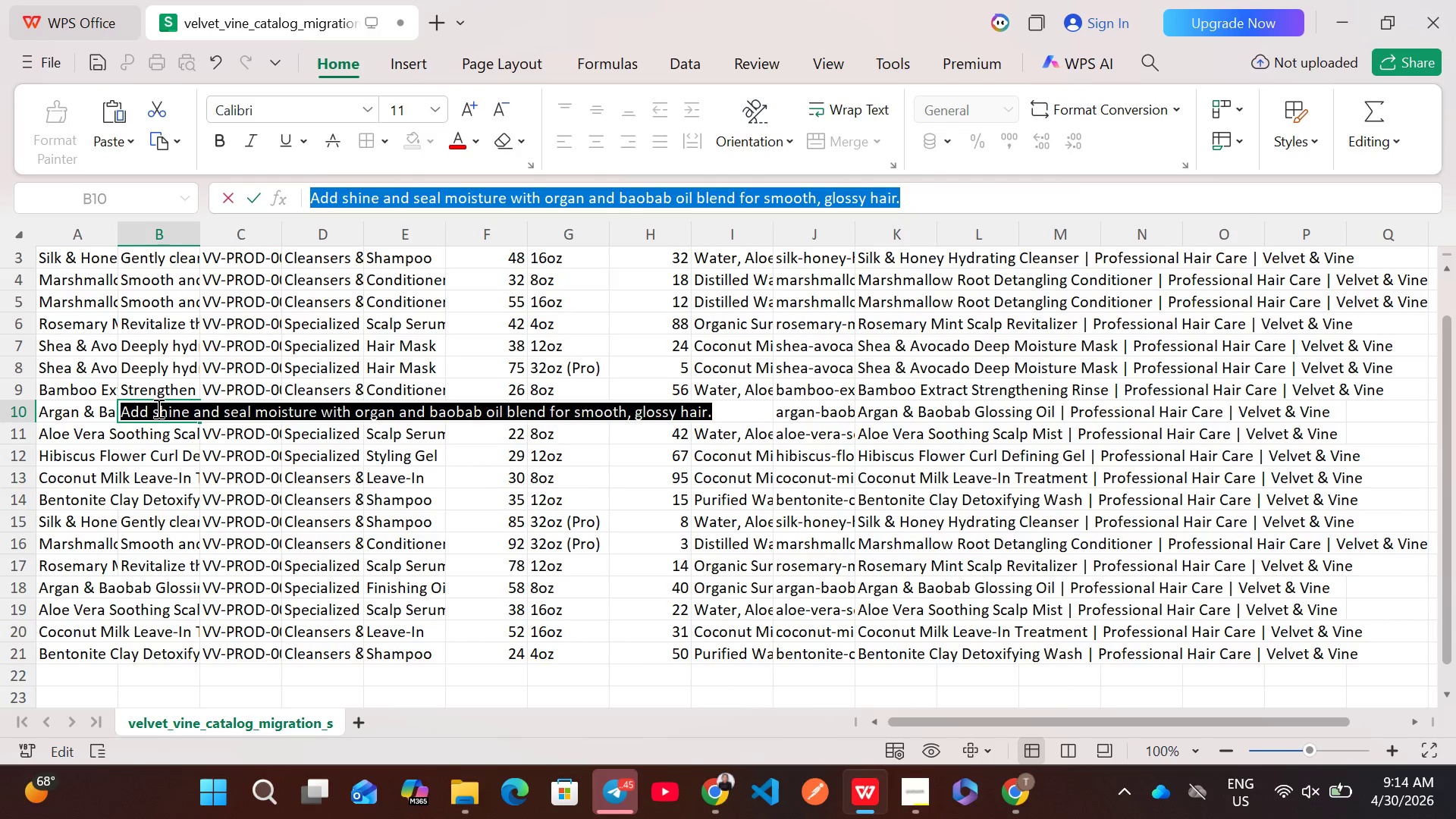 
key(Control+C)
 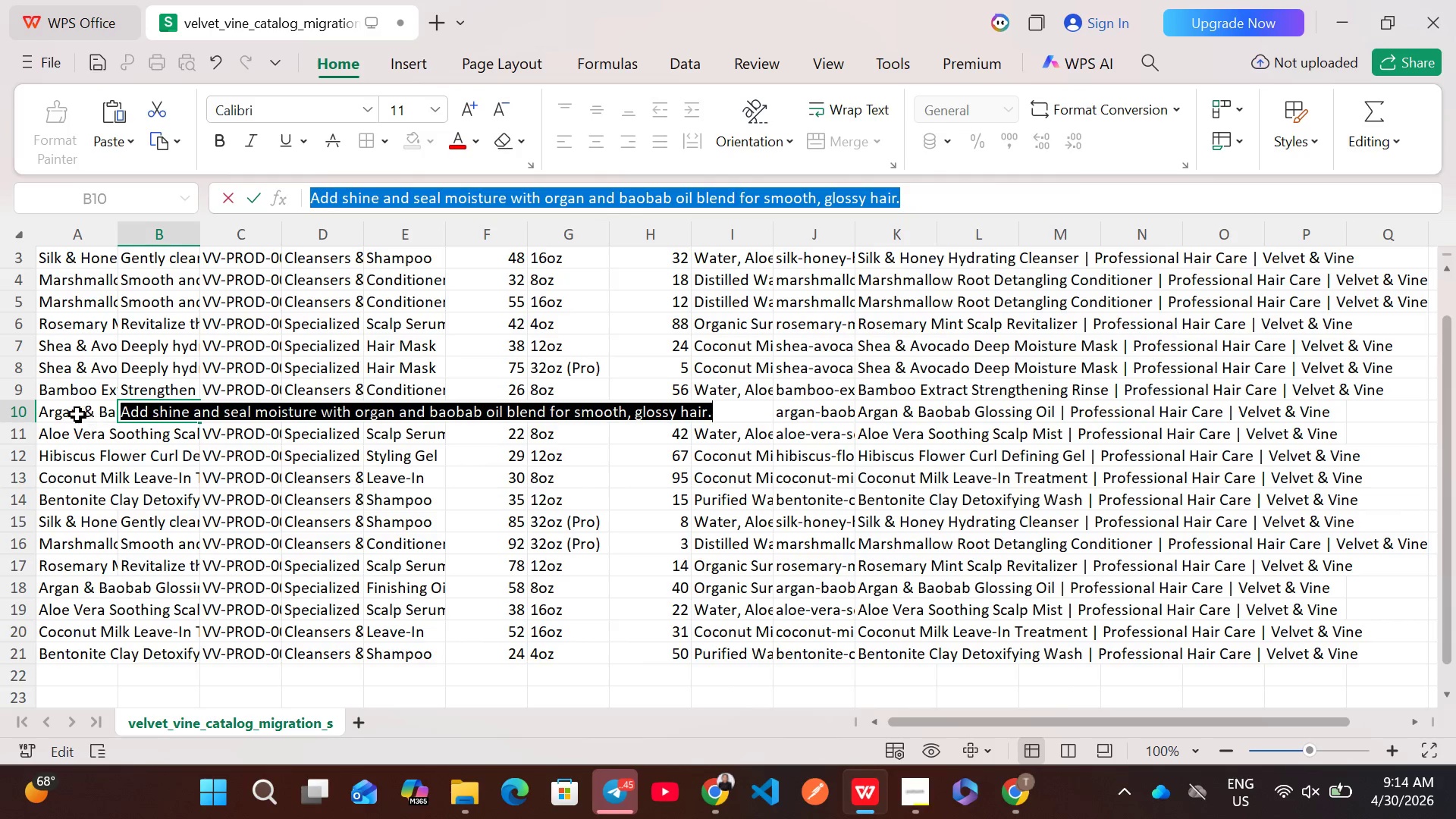 
left_click([77, 414])
 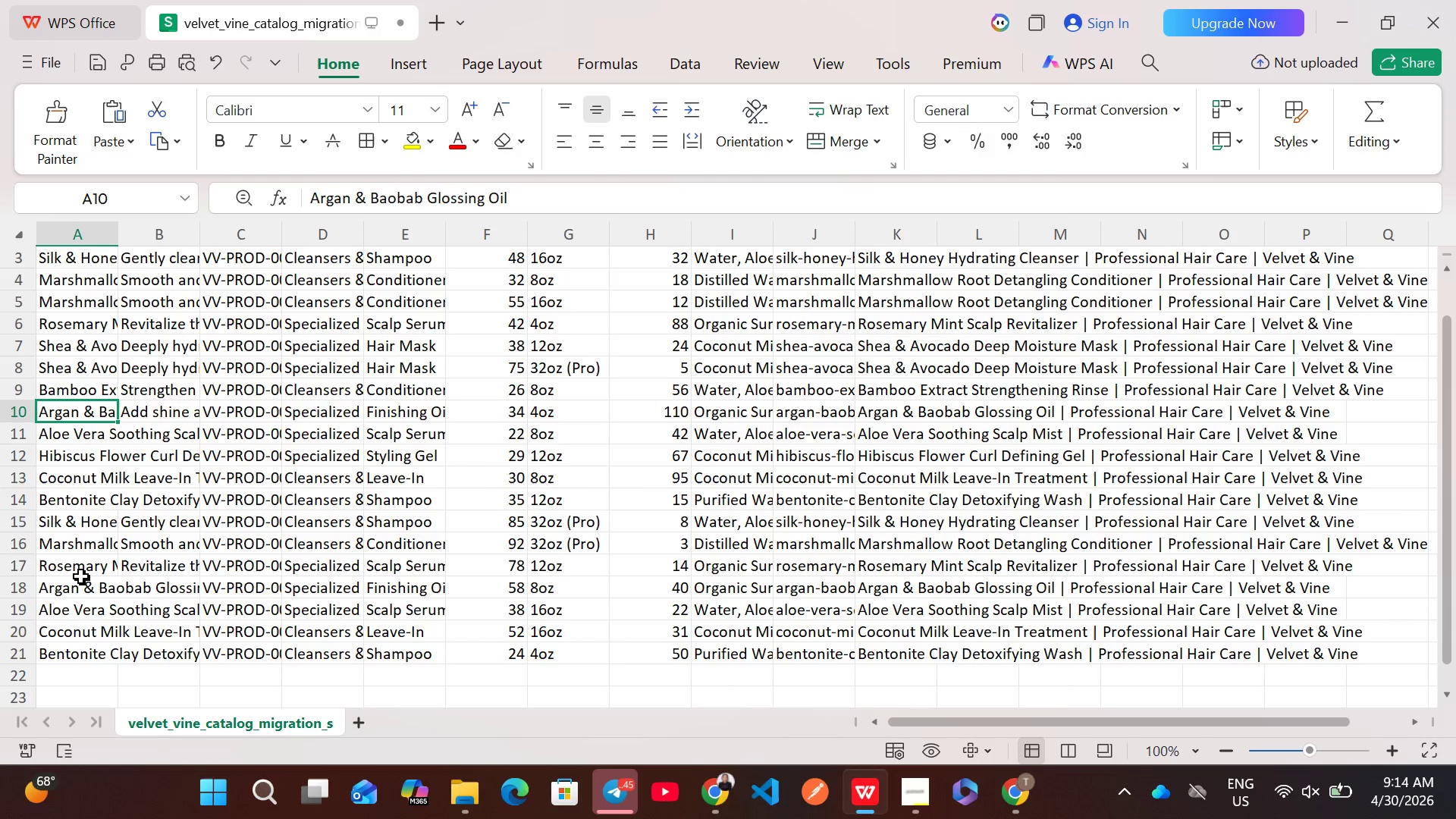 
left_click([81, 584])
 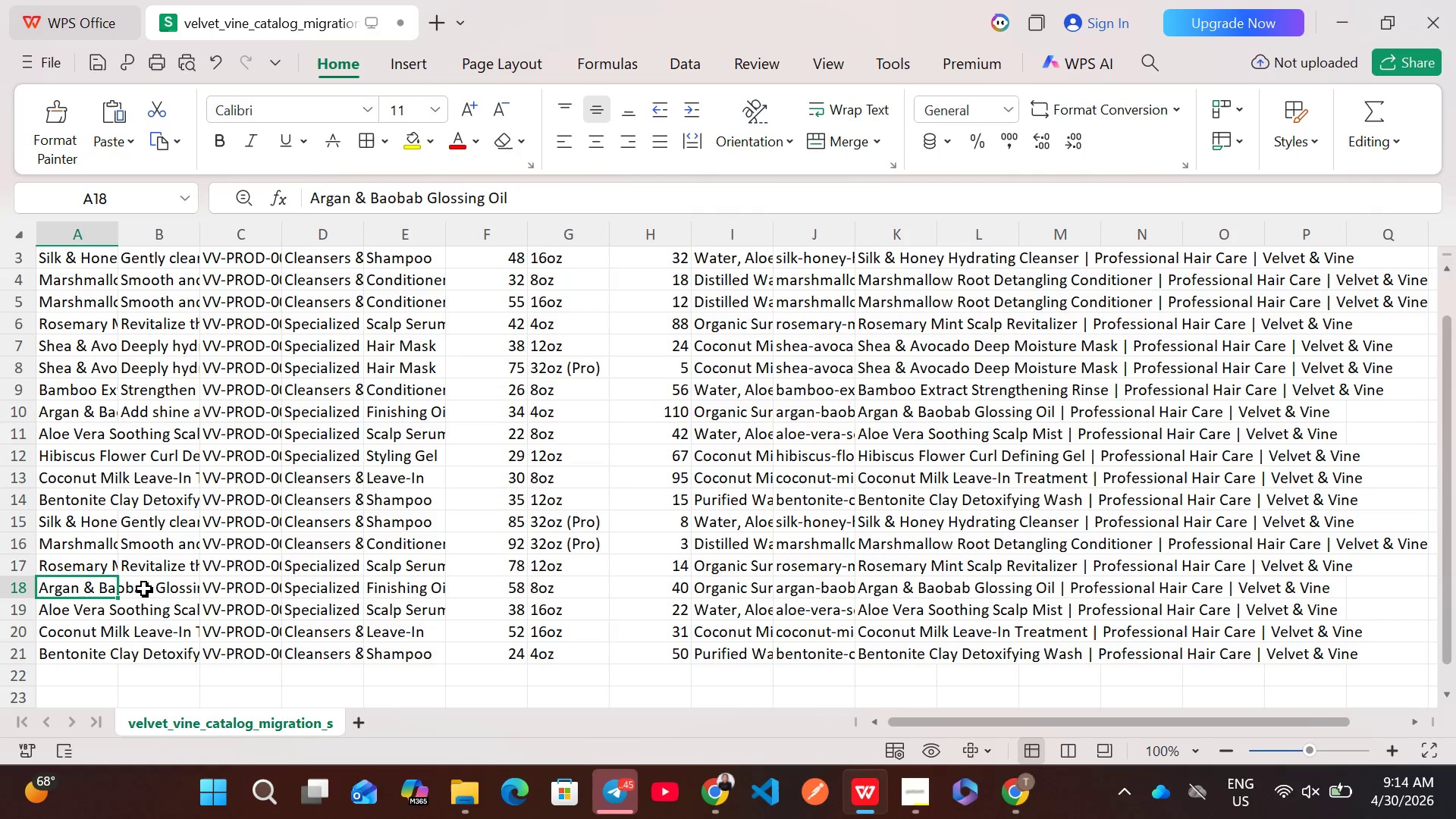 
double_click([146, 588])
 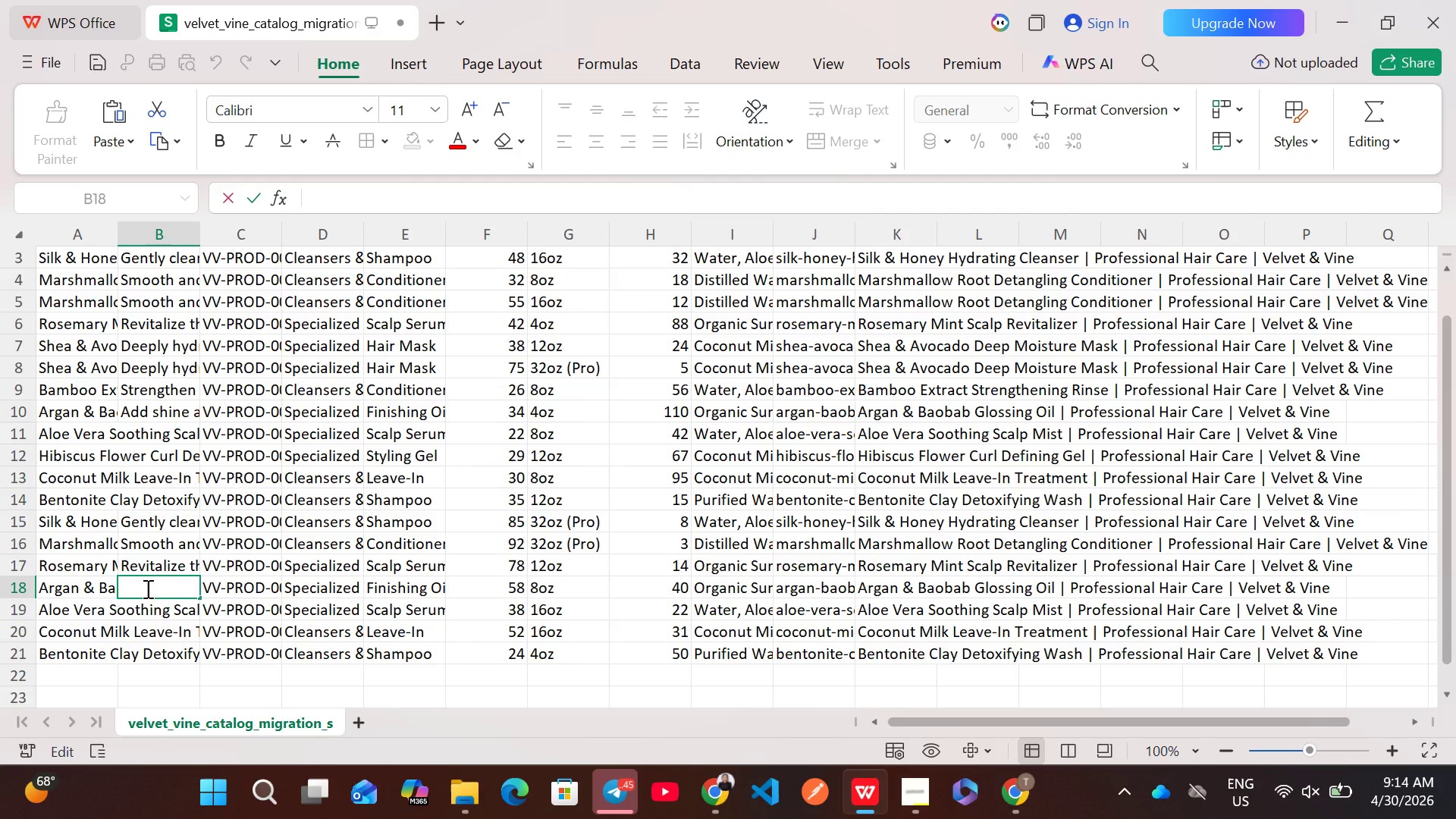 
key(Control+V)
 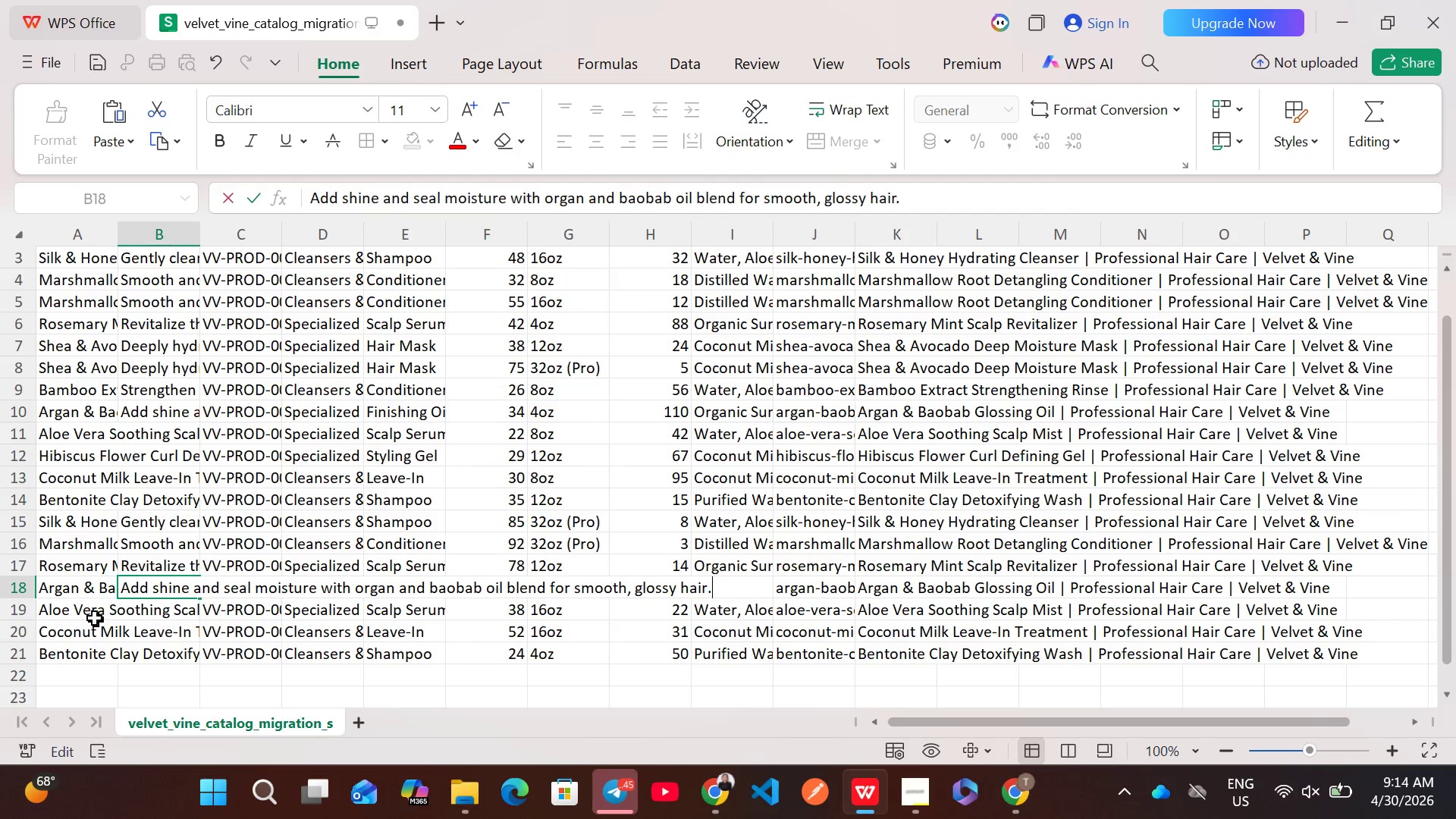 
left_click([87, 618])
 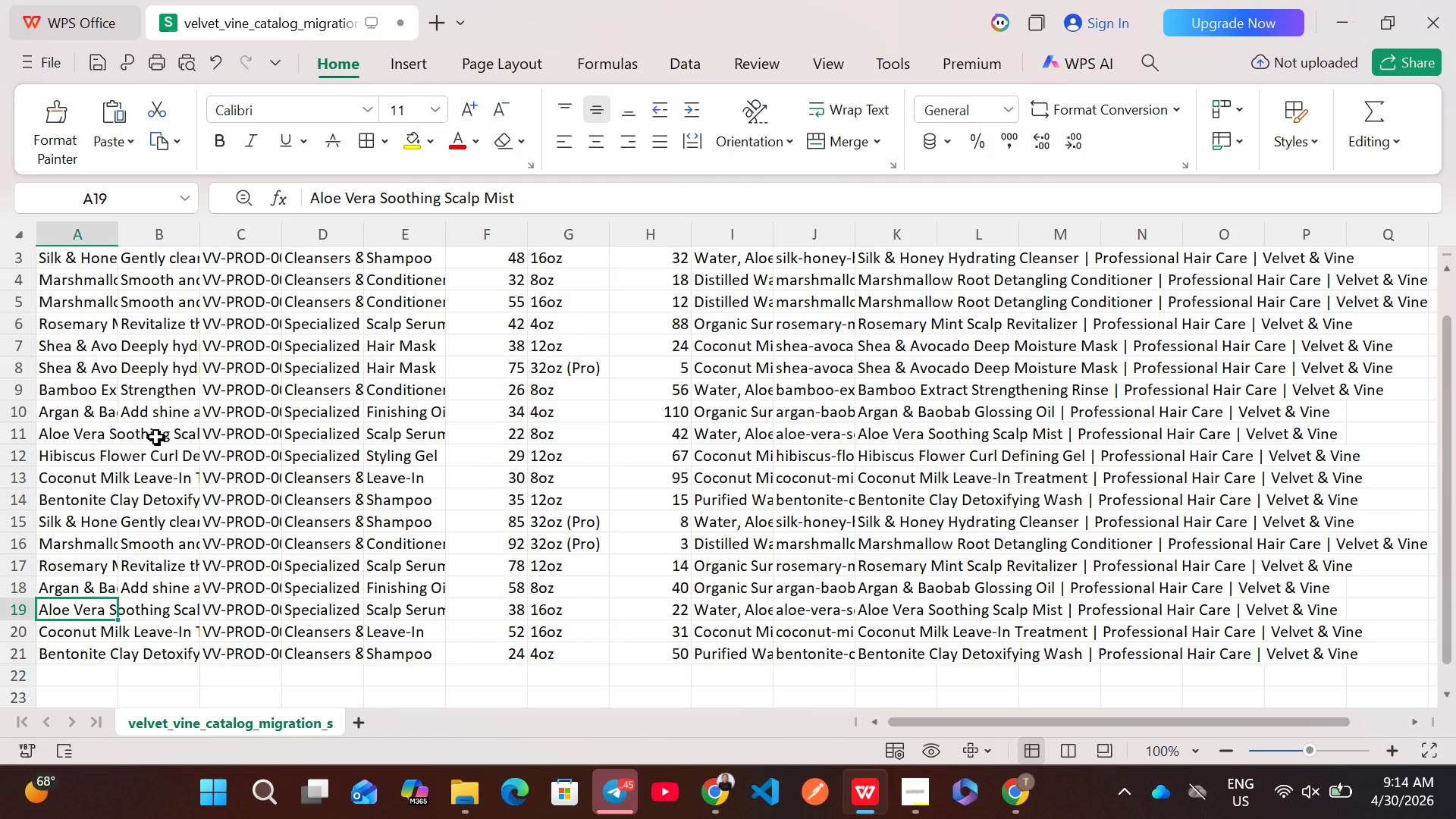 
wait(6.72)
 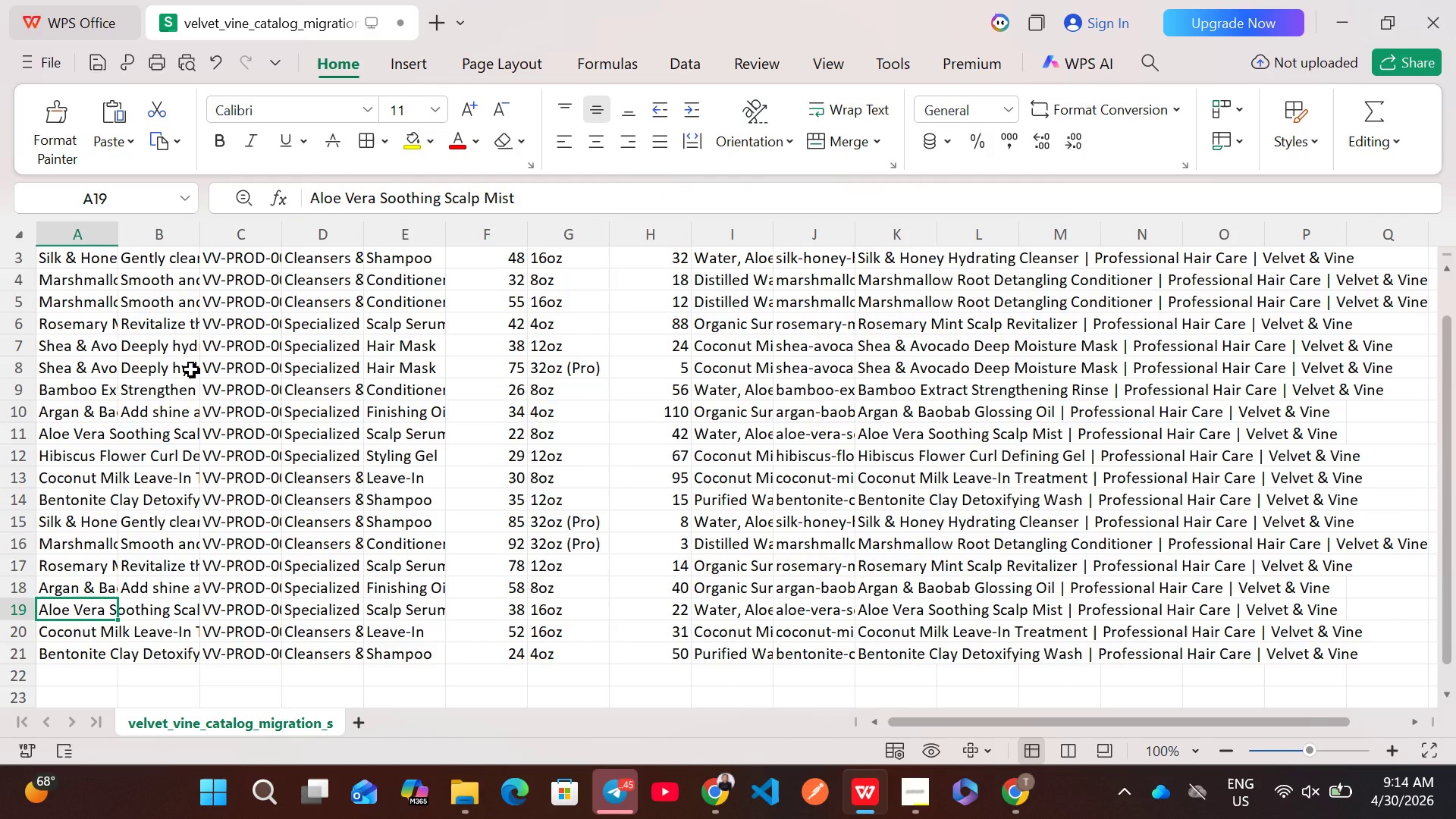 
double_click([157, 428])
 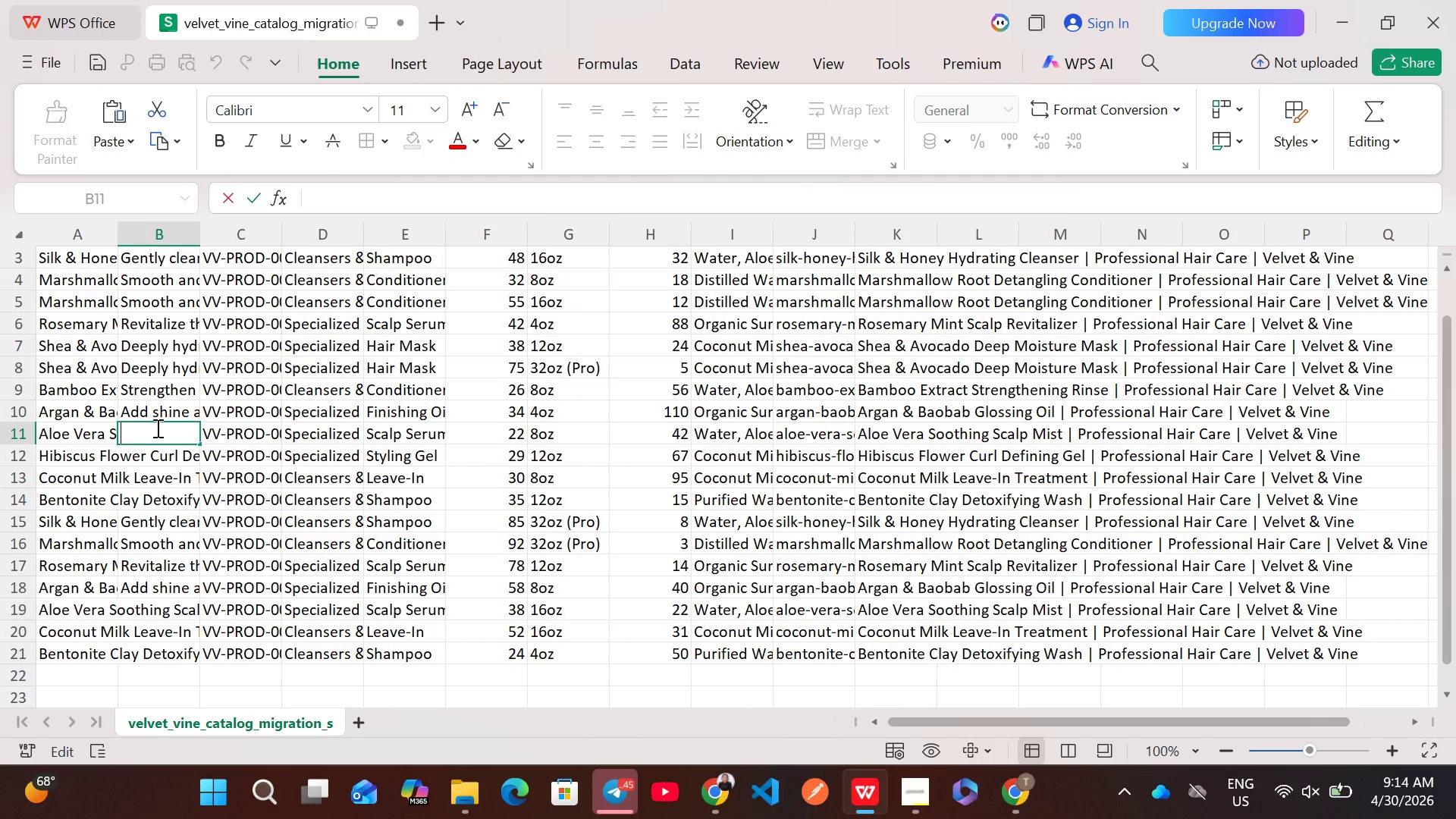 
wait(14.12)
 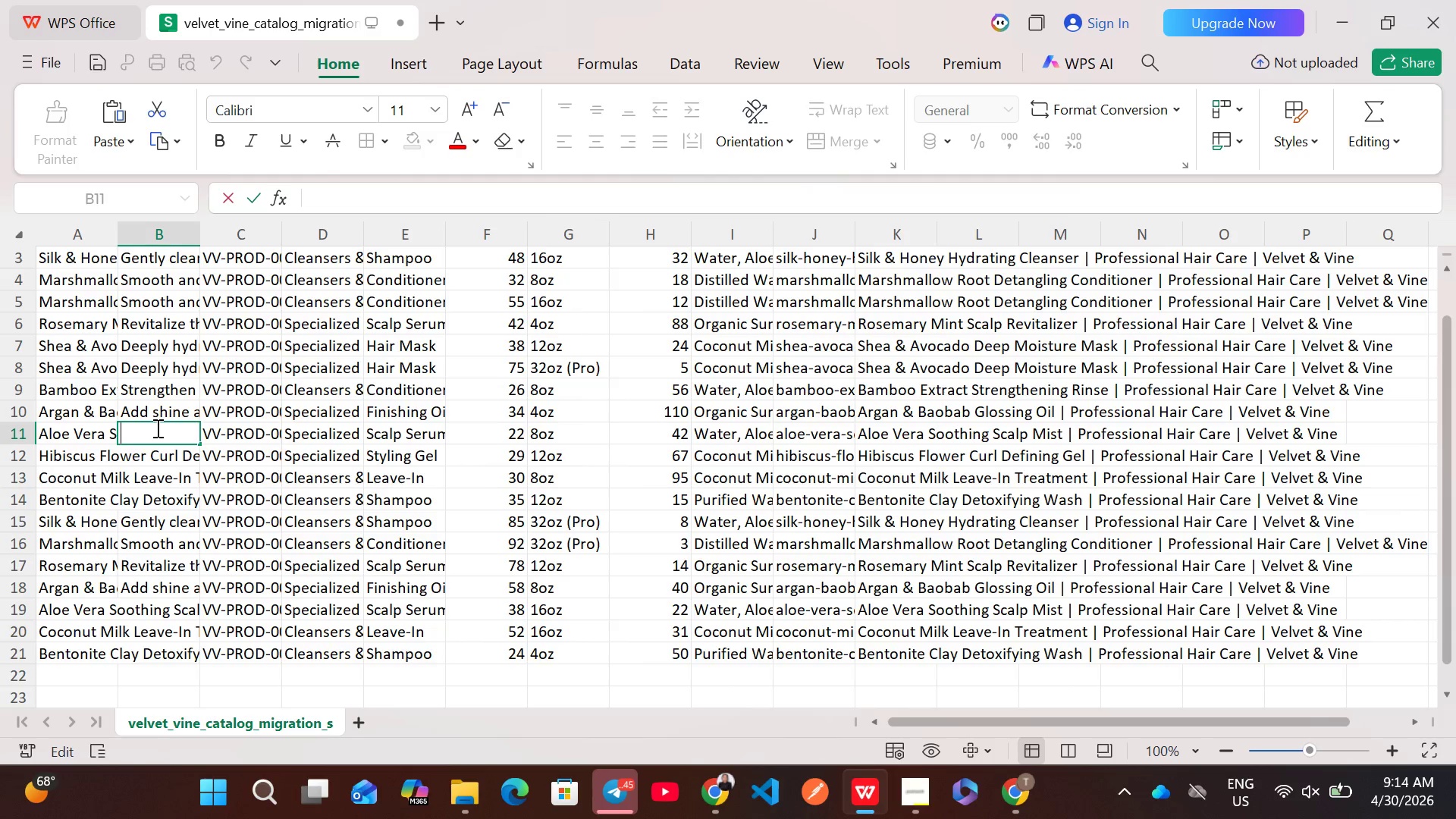 
type(s)
key(Backspace)
type(Soothe and refresh the scalp with aloevera)
key(Backspace)
key(Backspace)
key(Backspace)
key(Backspace)
type( vera mist designed to calm )
 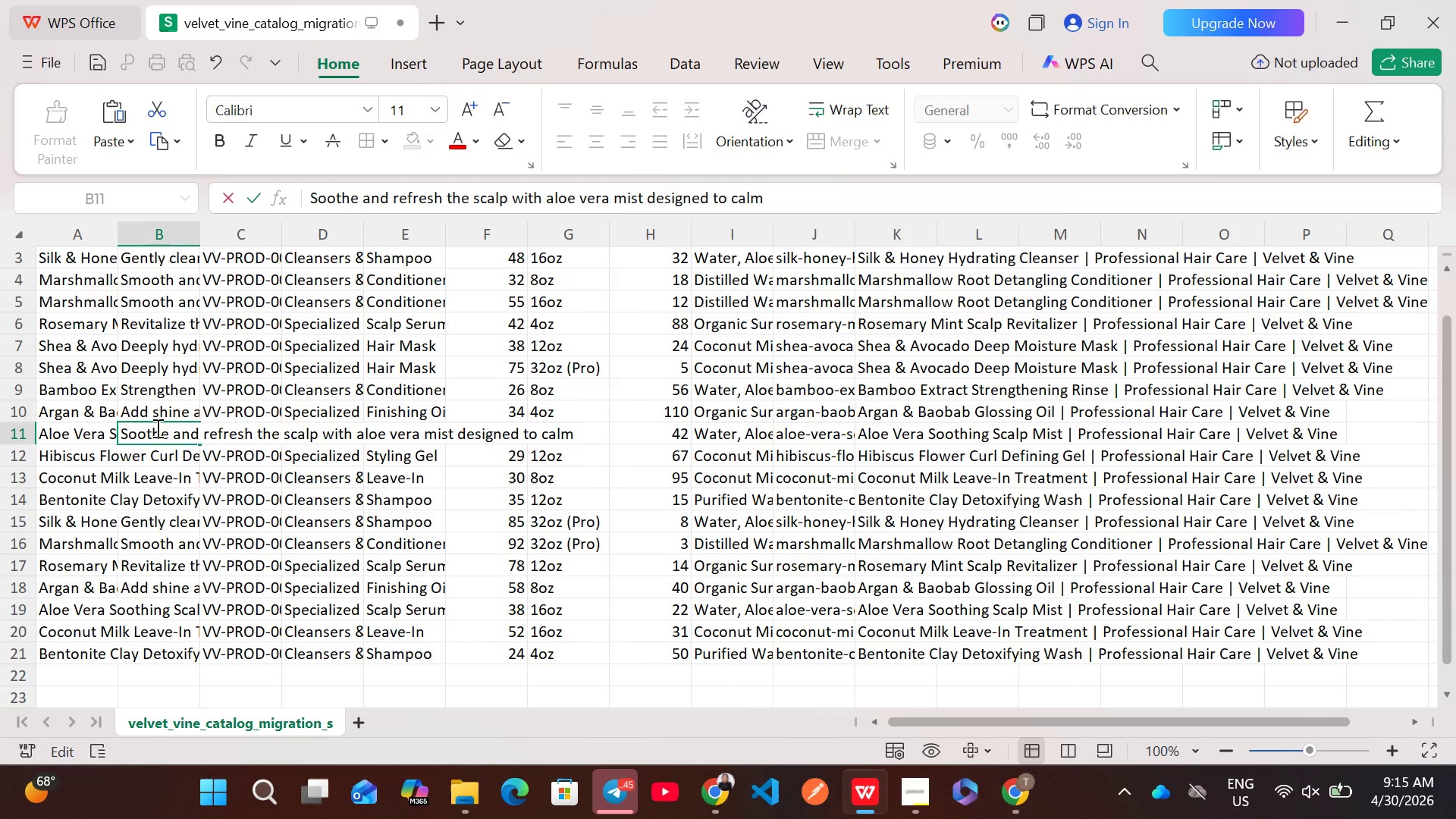 
wait(12.91)
 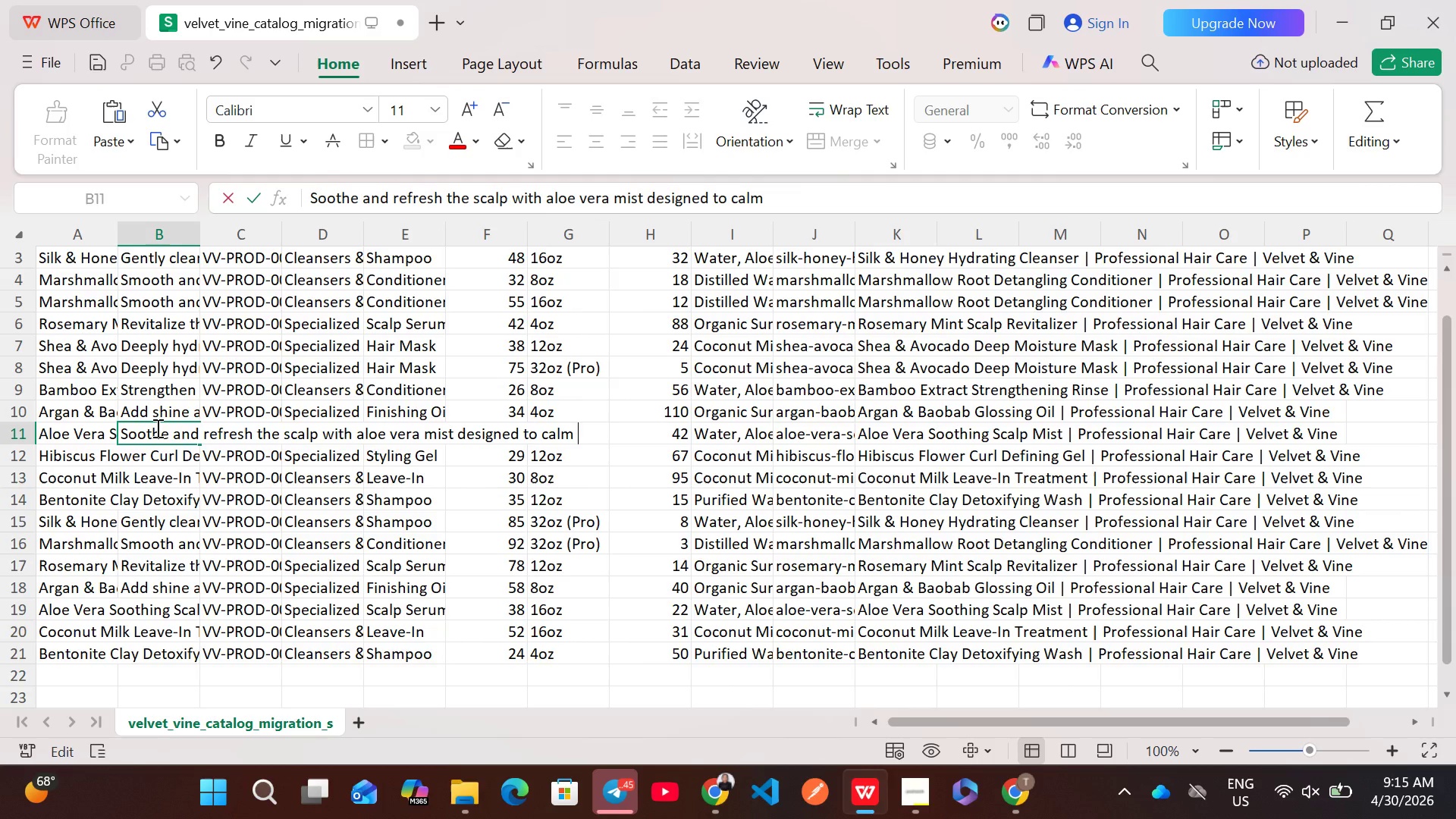 
type(irritation )
 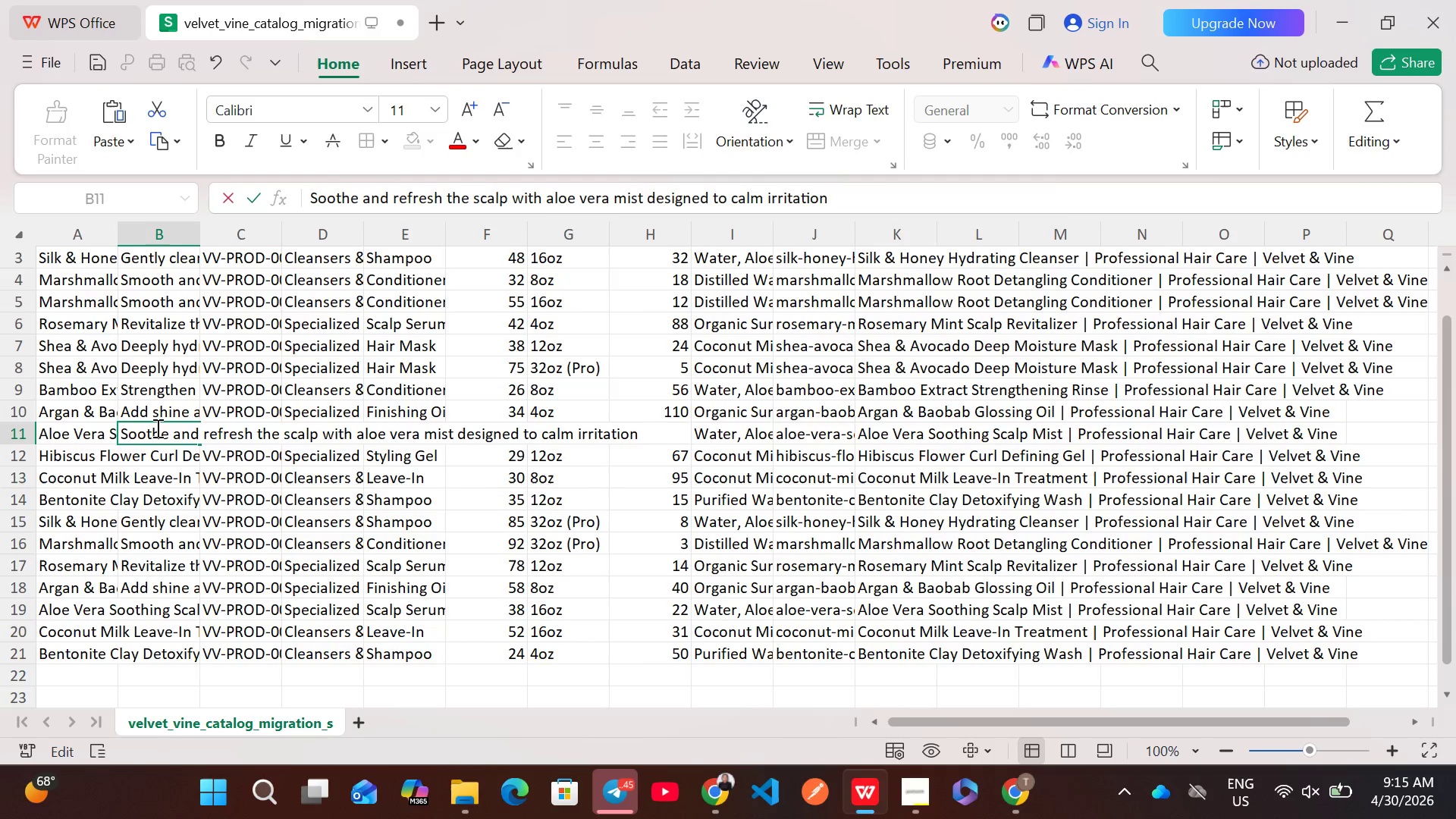 
wait(10.62)
 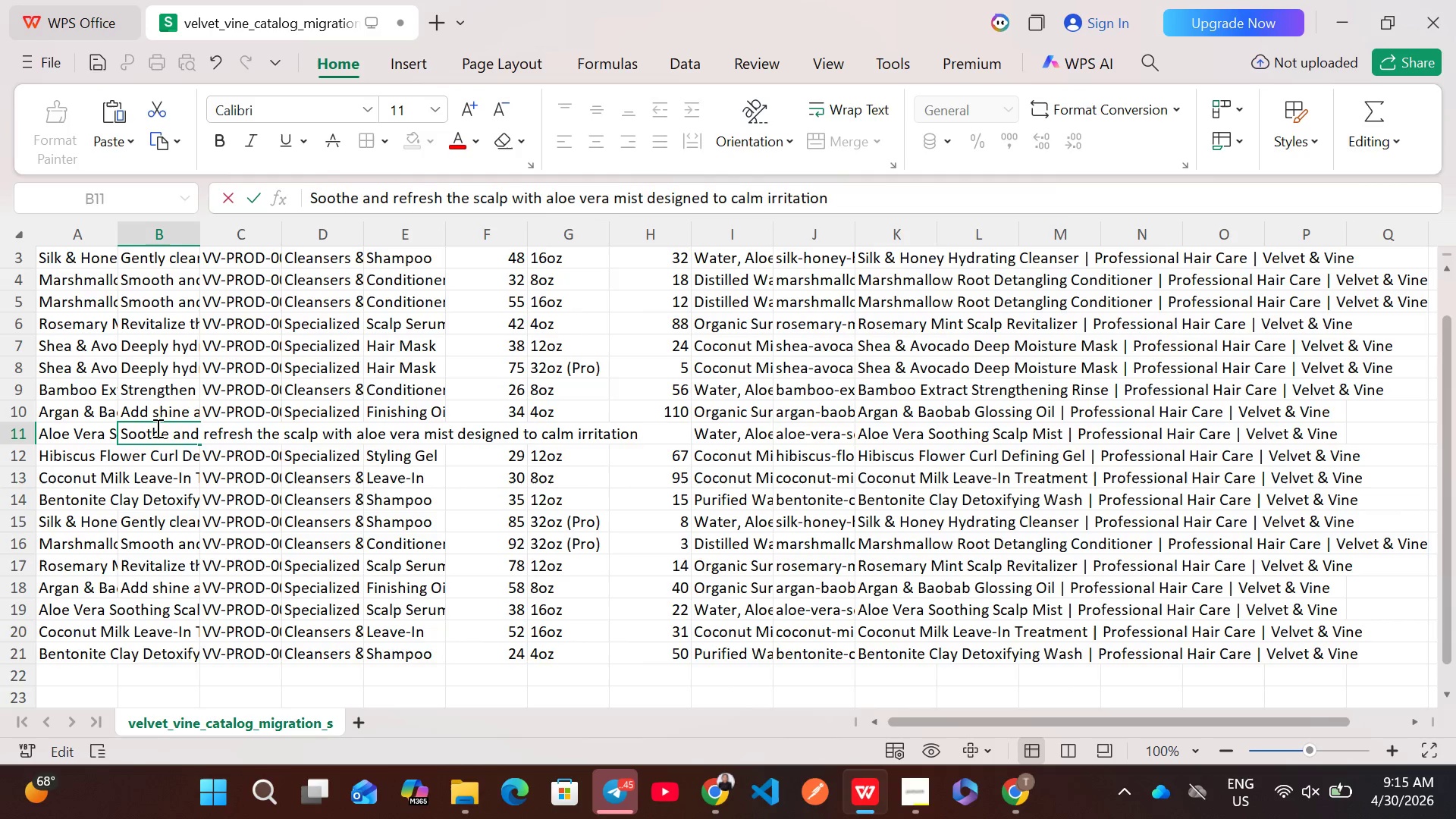 
type(and hy)
 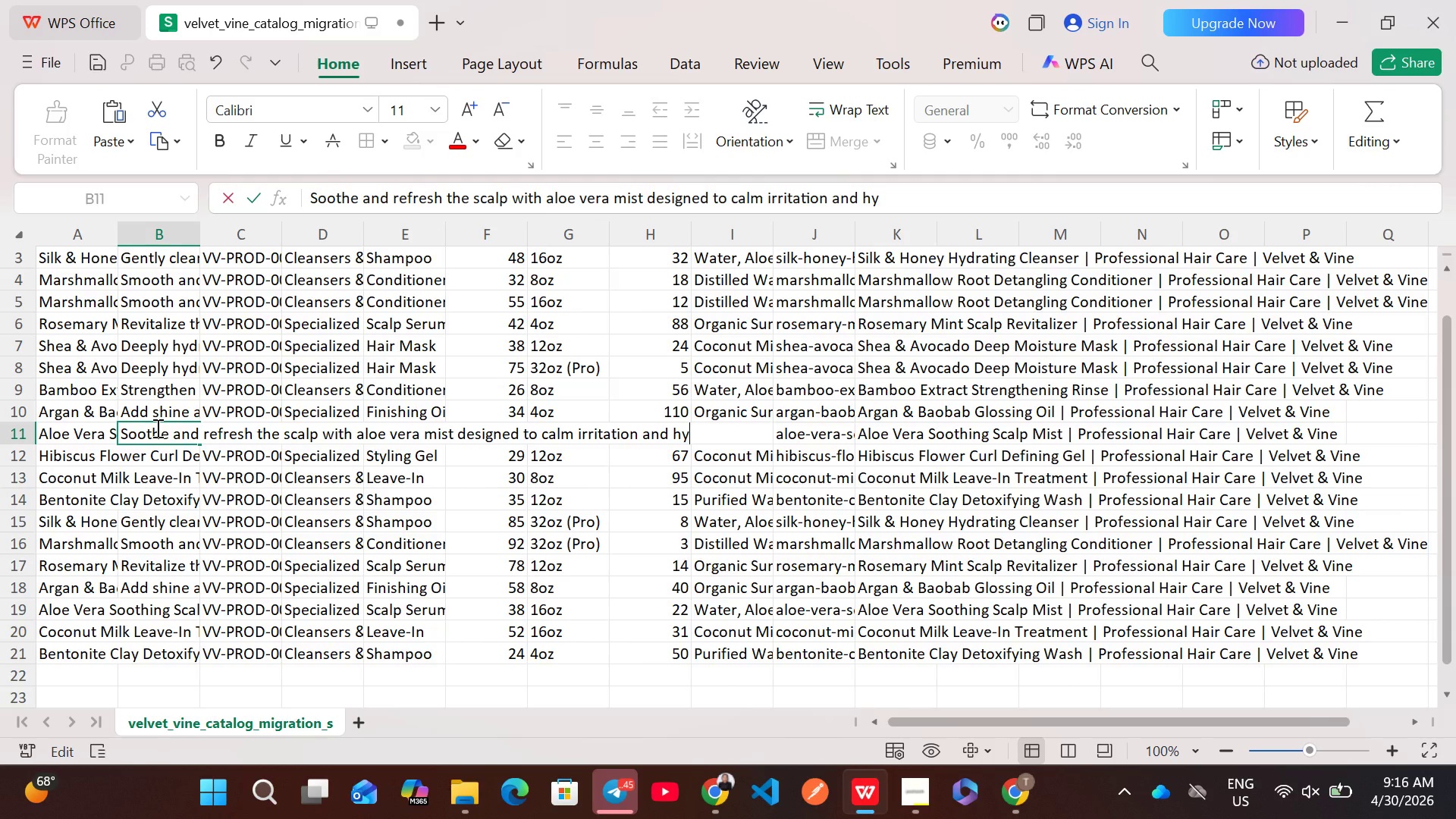 
type(drate root.)
 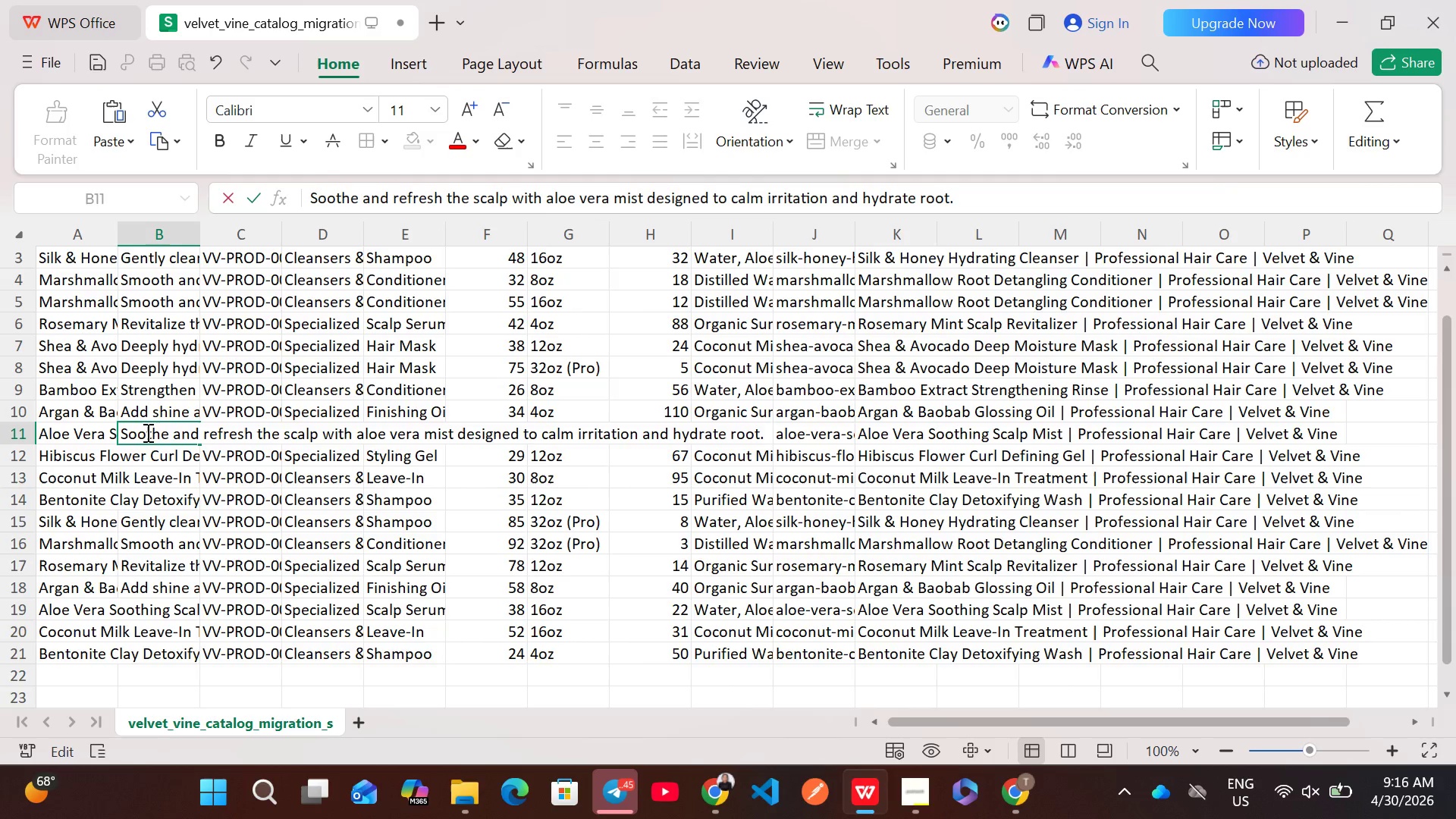 
left_click([146, 432])
 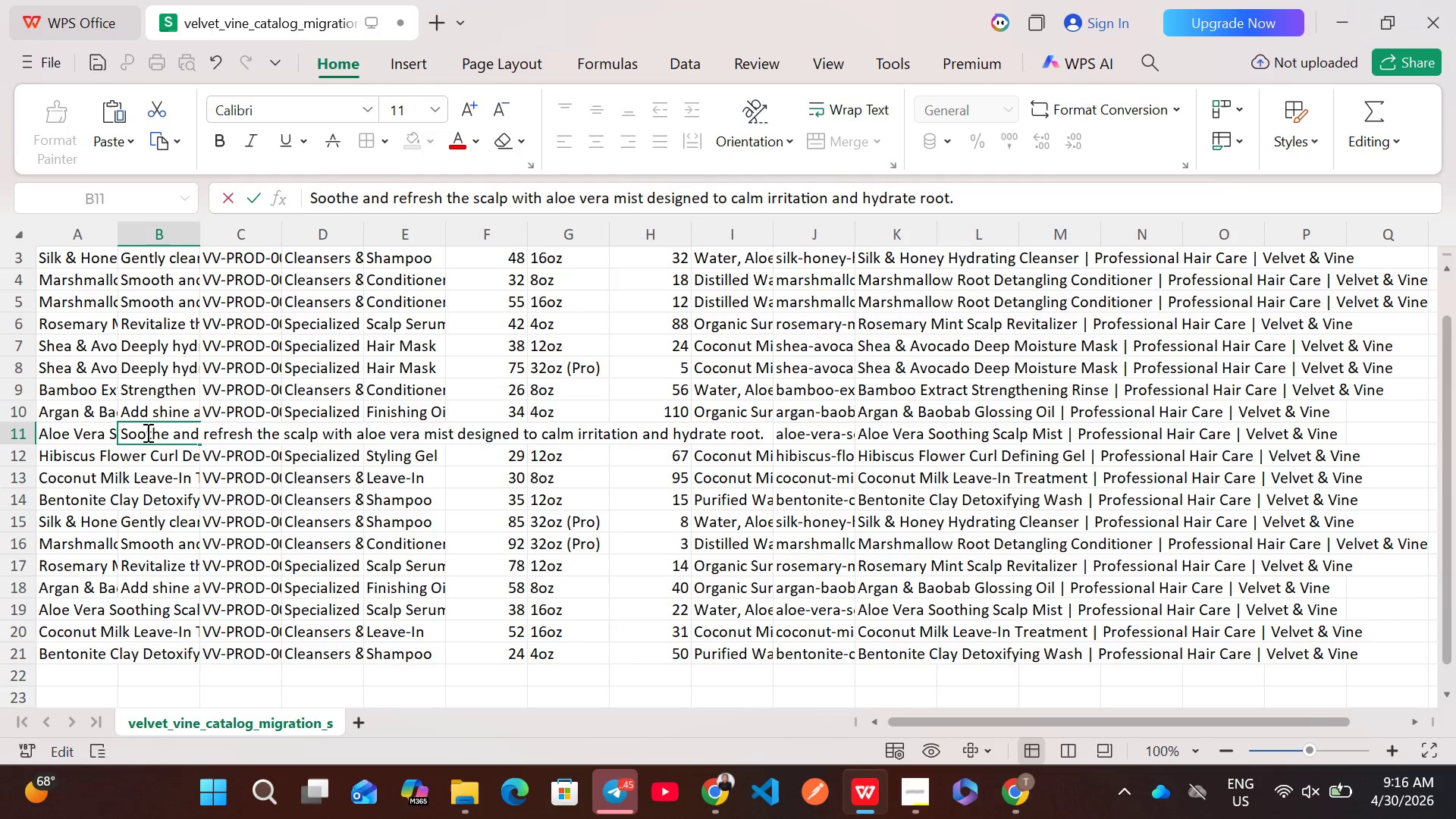 
key(Control+A)
 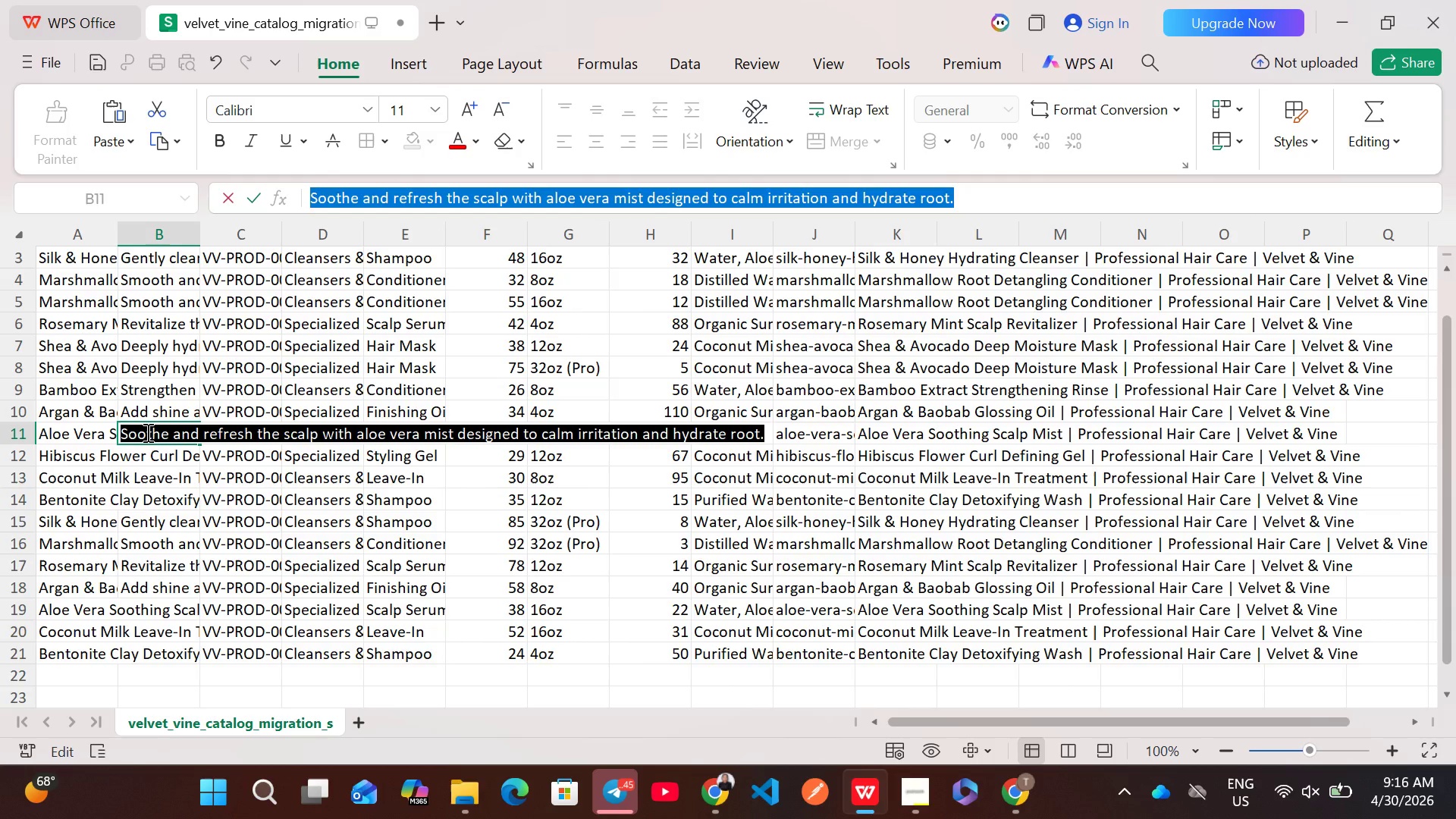 
key(Control+C)
 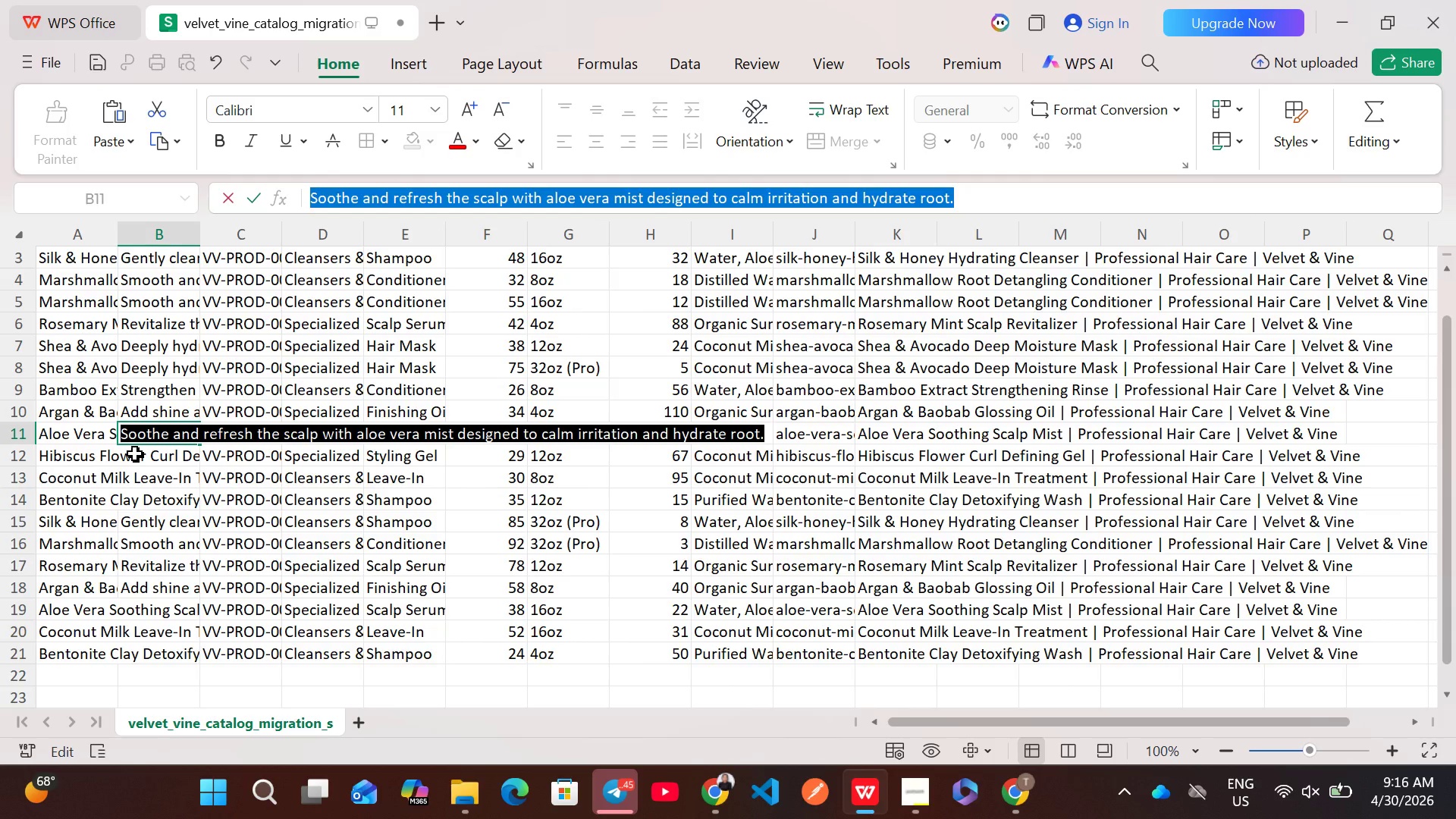 
left_click([135, 453])
 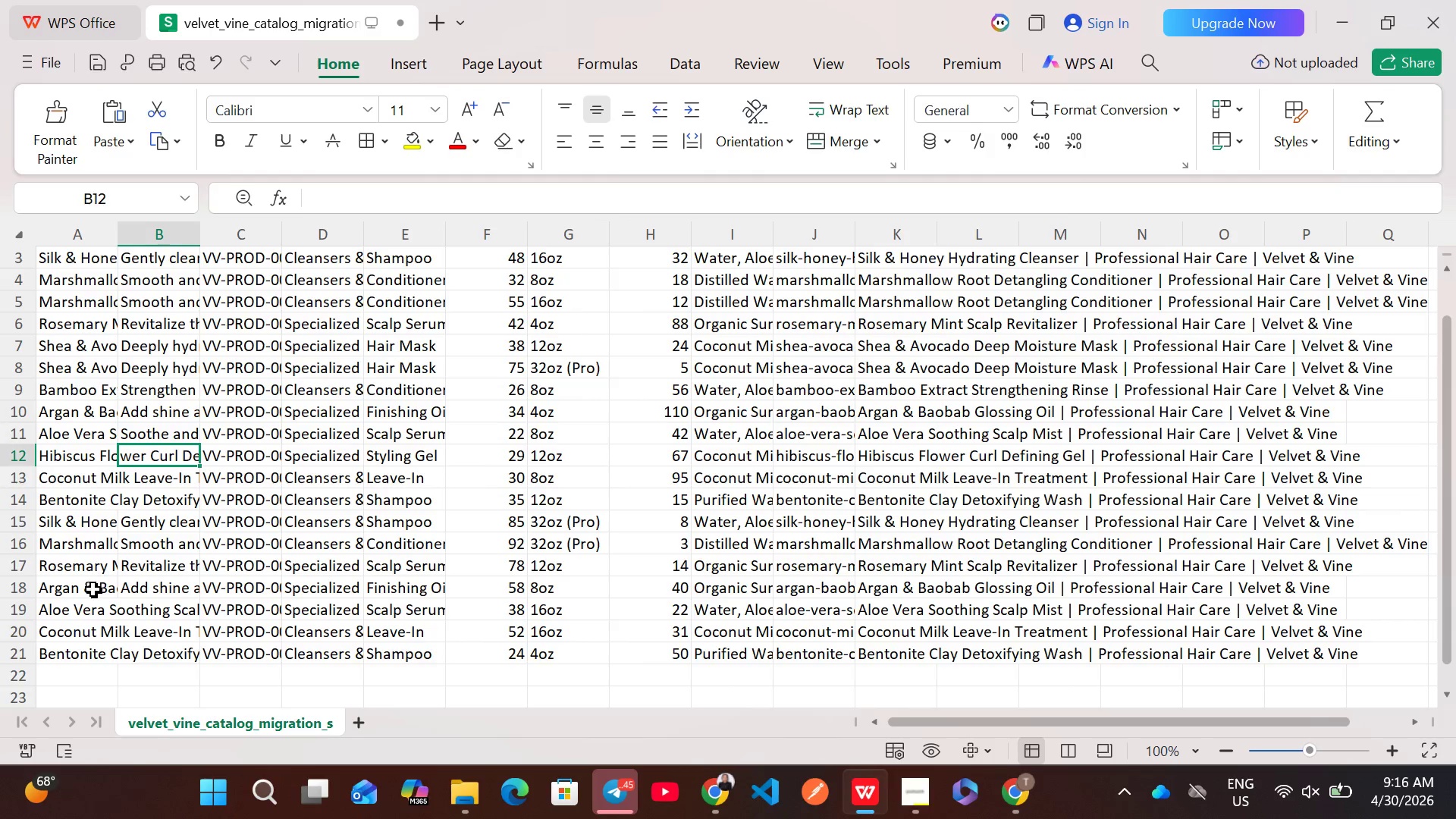 
left_click([85, 611])
 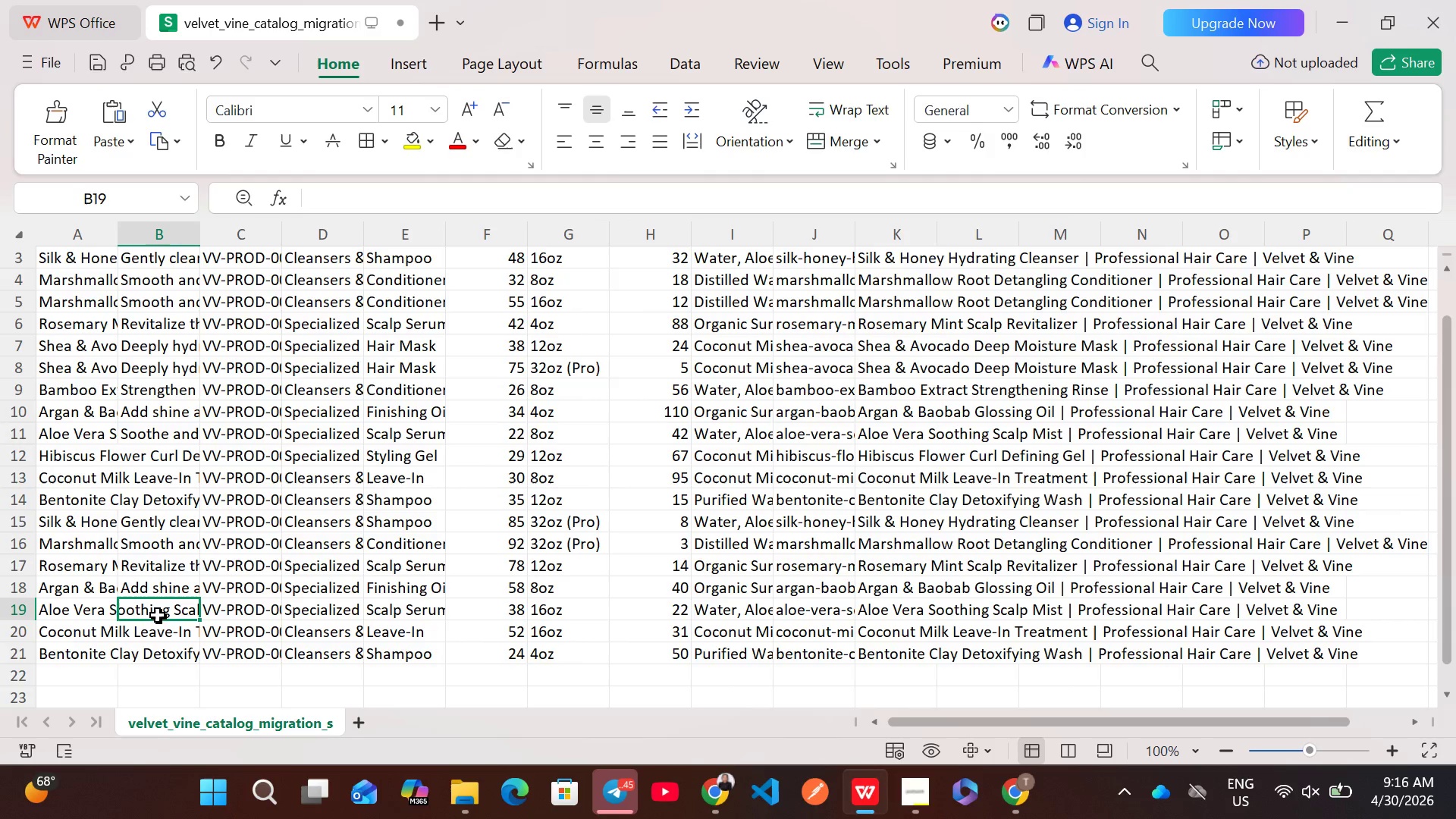 
double_click([158, 615])
 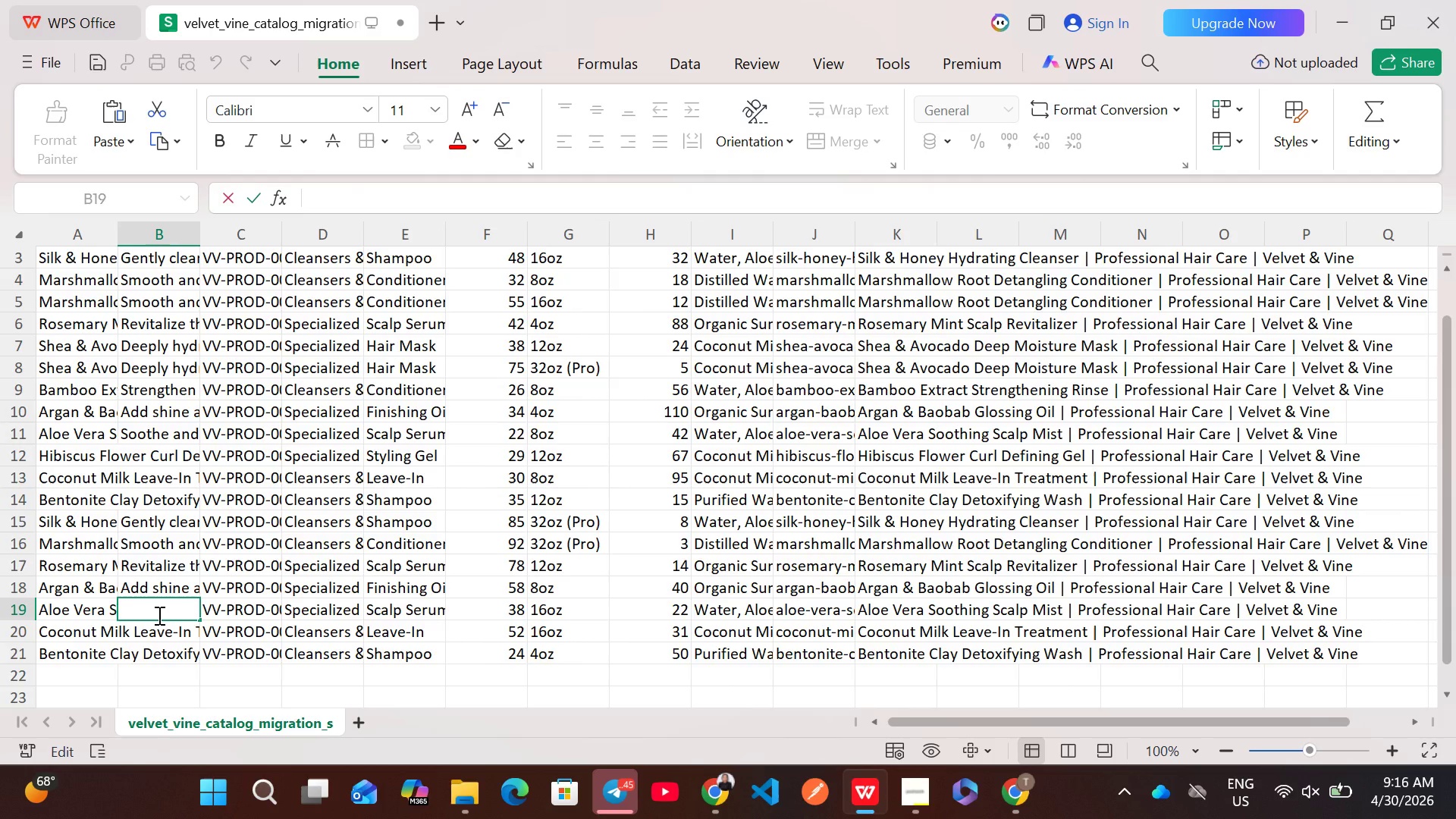 
key(Control+V)
 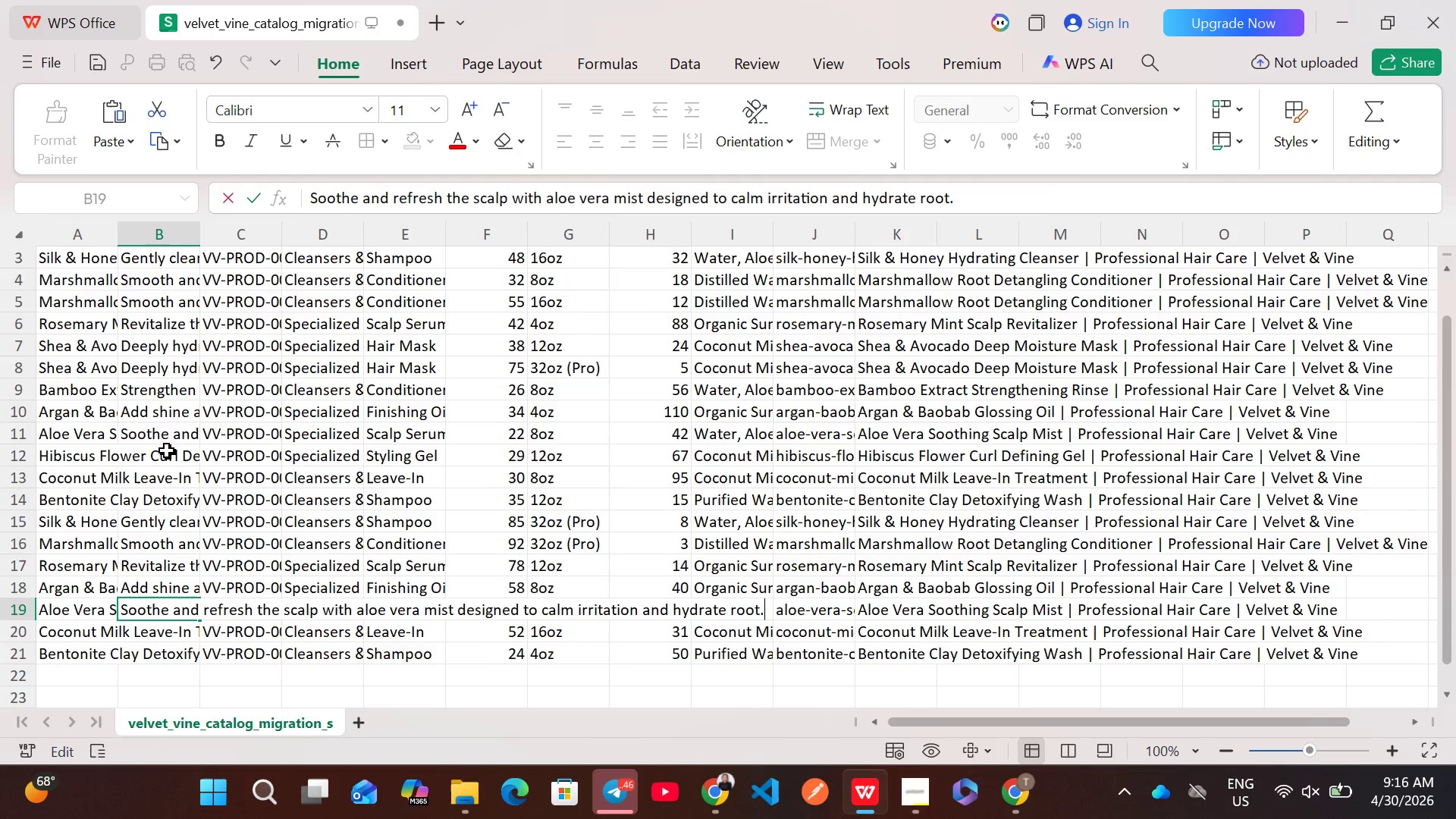 
double_click([160, 455])
 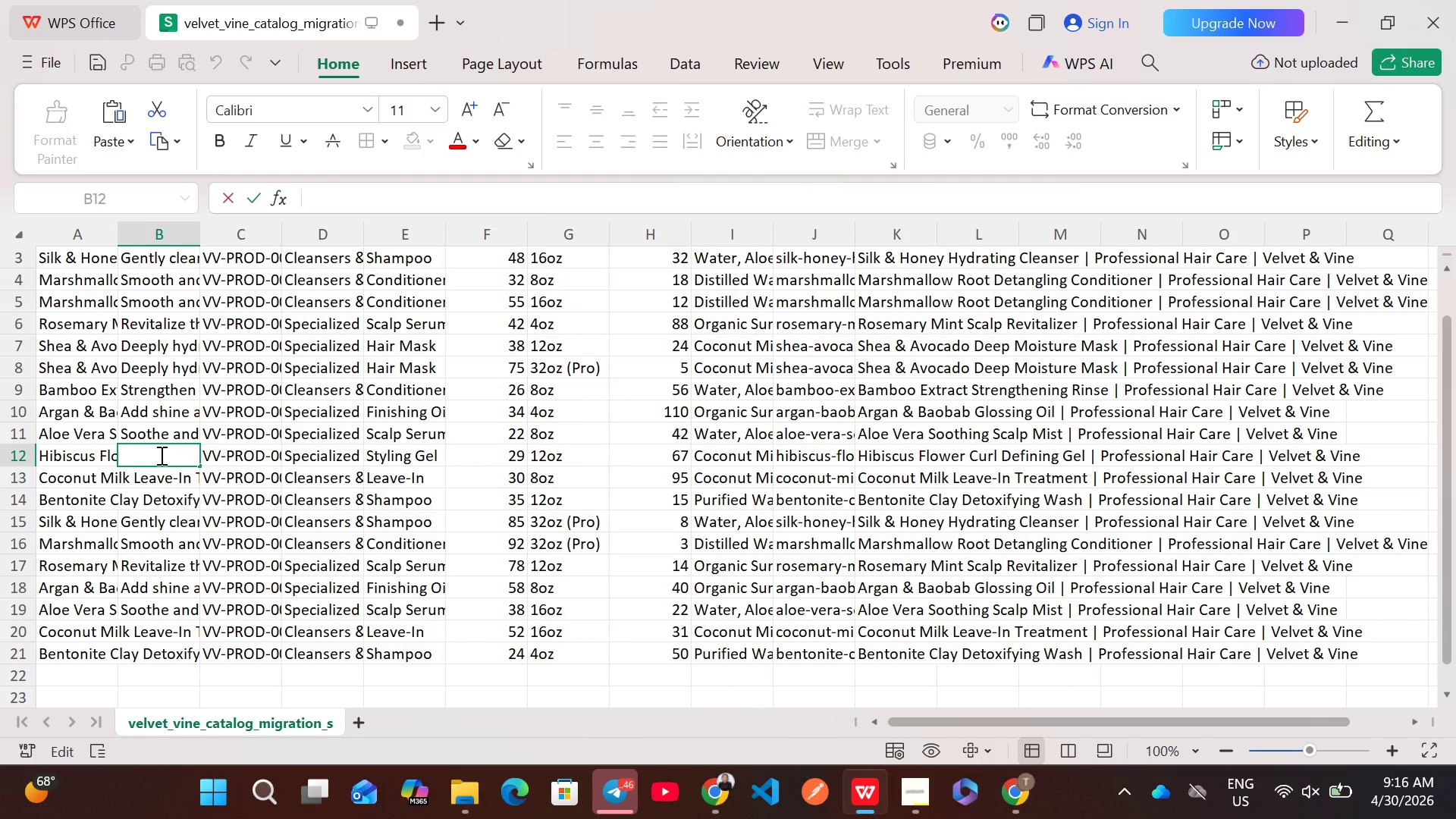 
wait(16.78)
 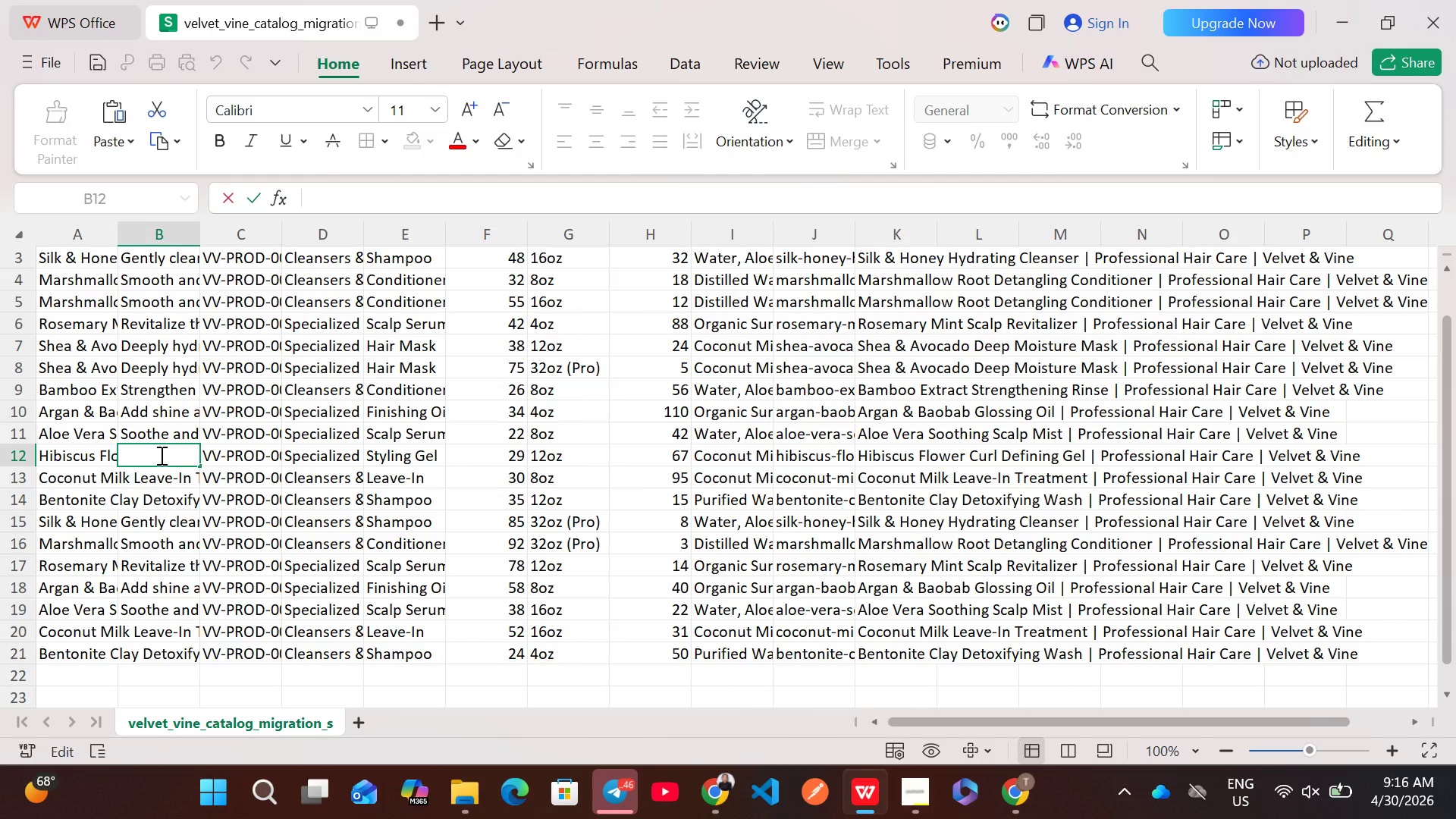 
left_click([157, 473])
 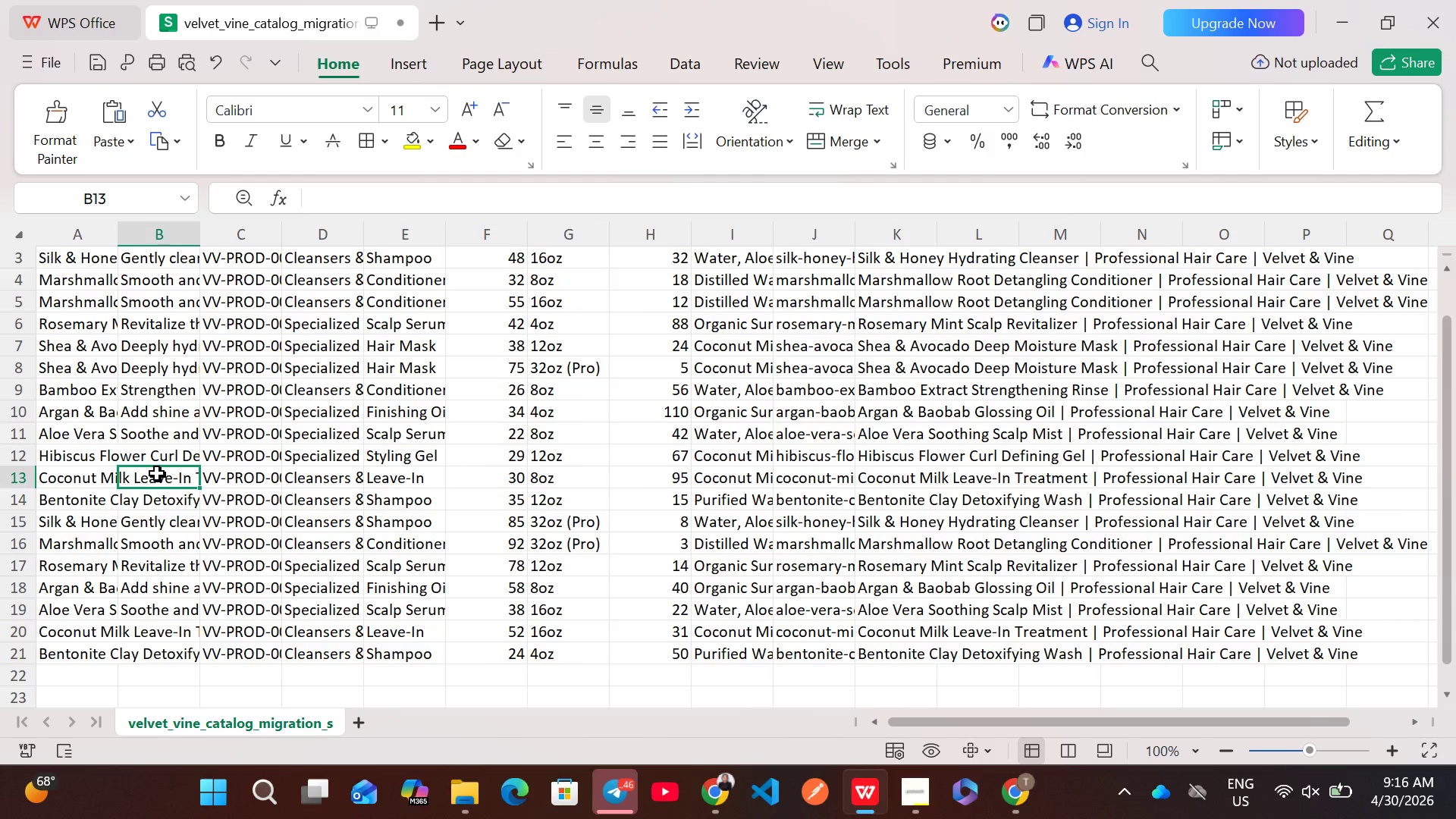 
double_click([157, 473])
 